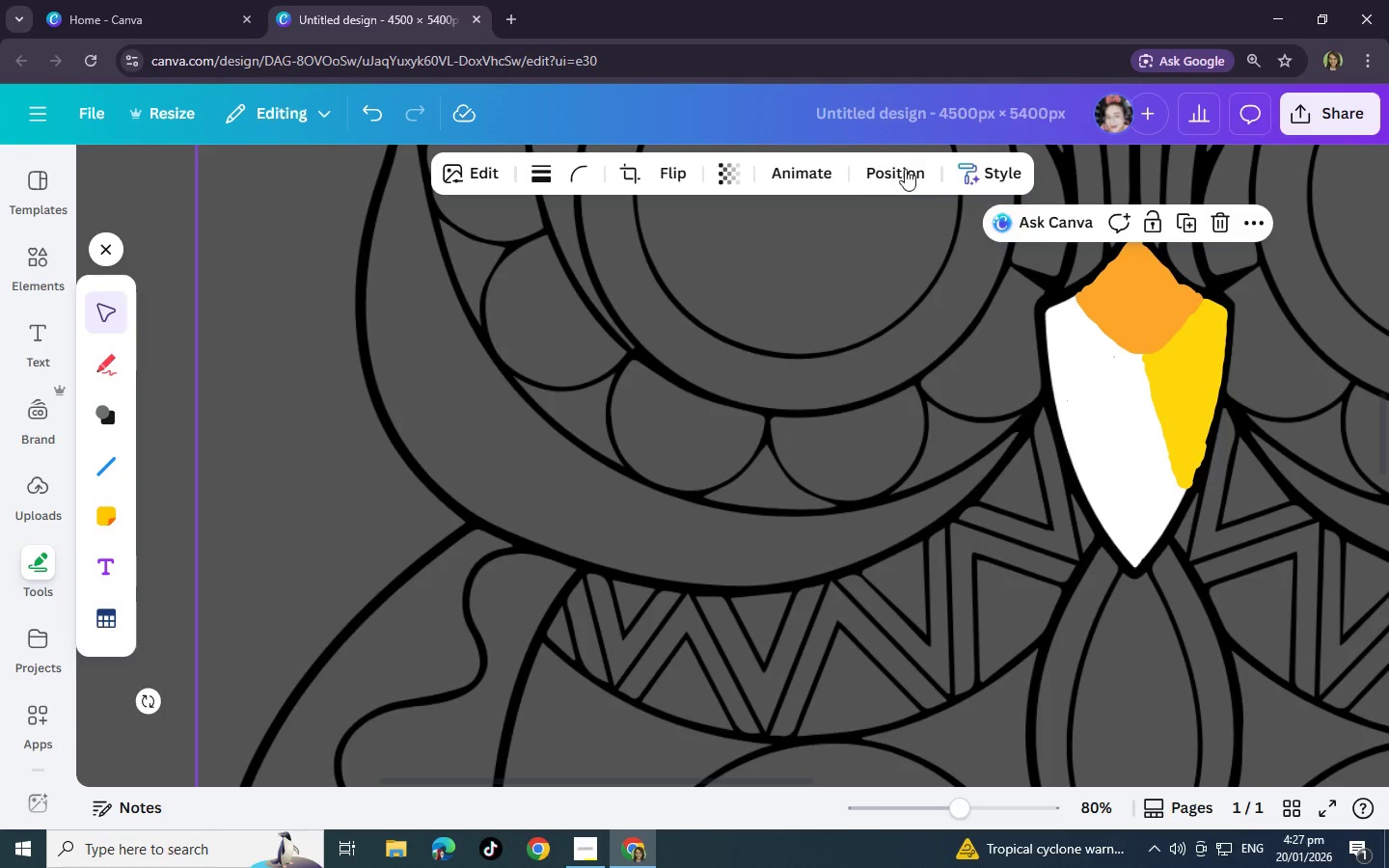 
left_click([905, 169])
 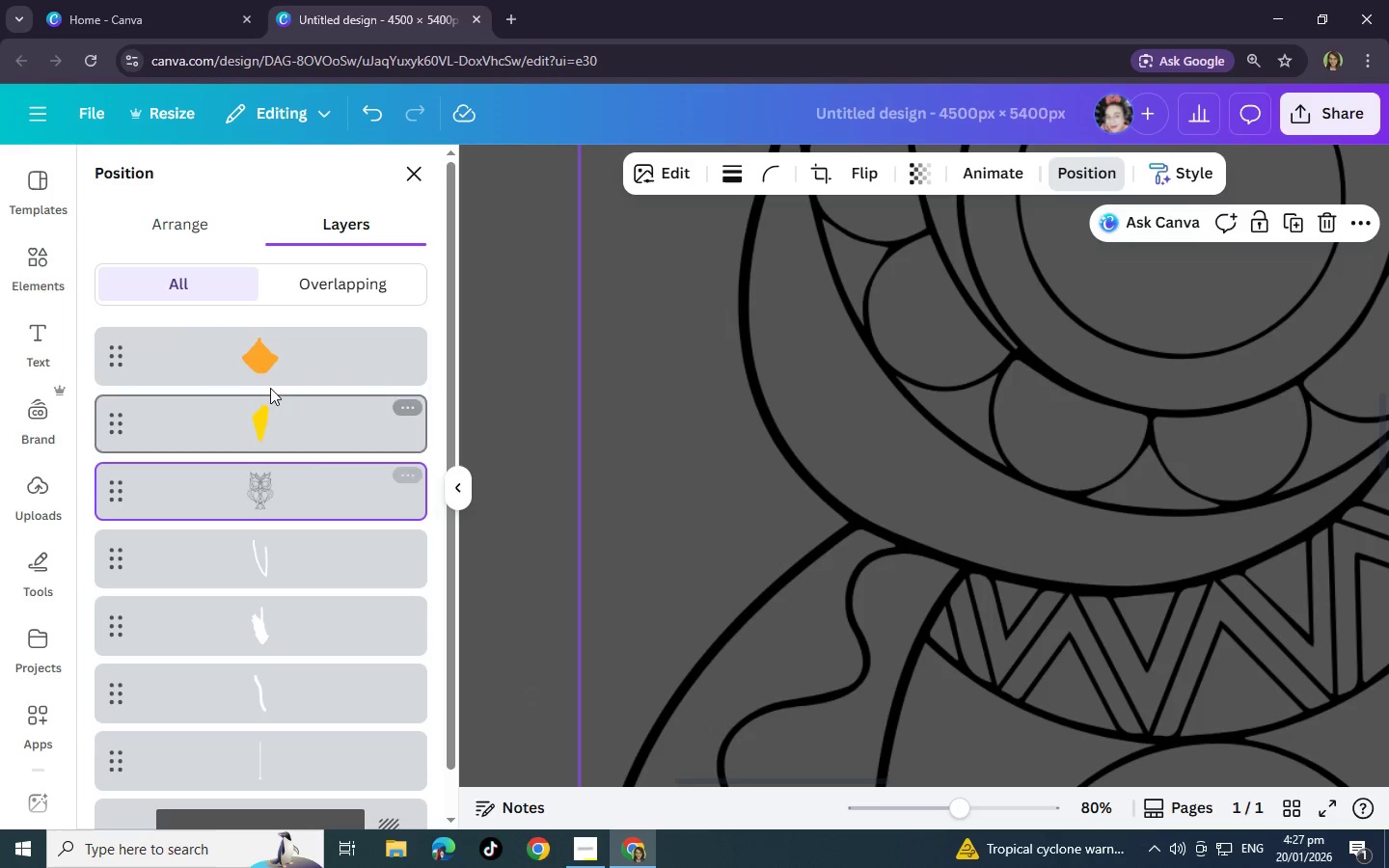 
left_click_drag(start_coordinate=[270, 405], to_coordinate=[274, 726])
 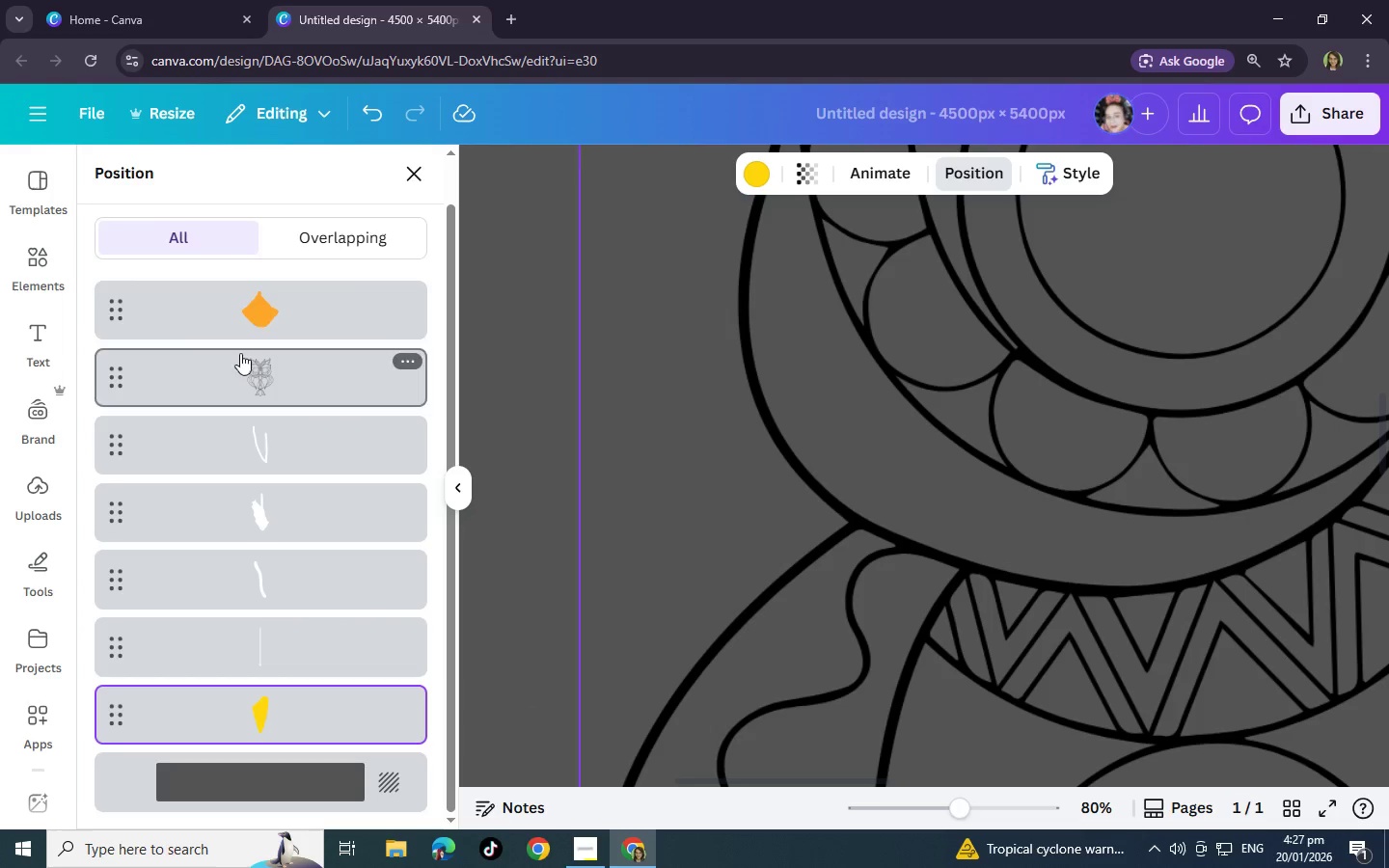 
scroll: coordinate [259, 634], scroll_direction: down, amount: 8.0
 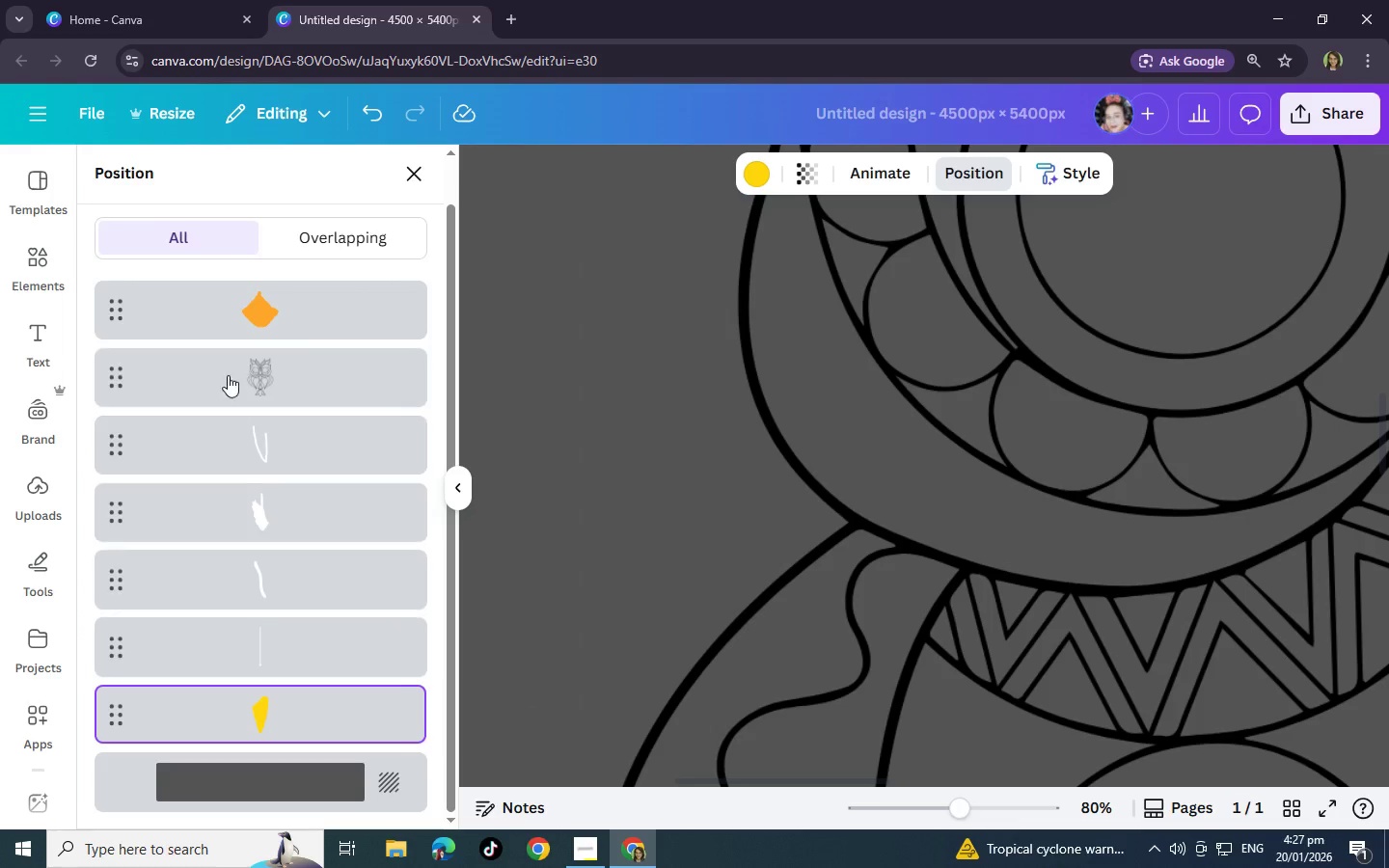 
left_click_drag(start_coordinate=[268, 303], to_coordinate=[286, 742])
 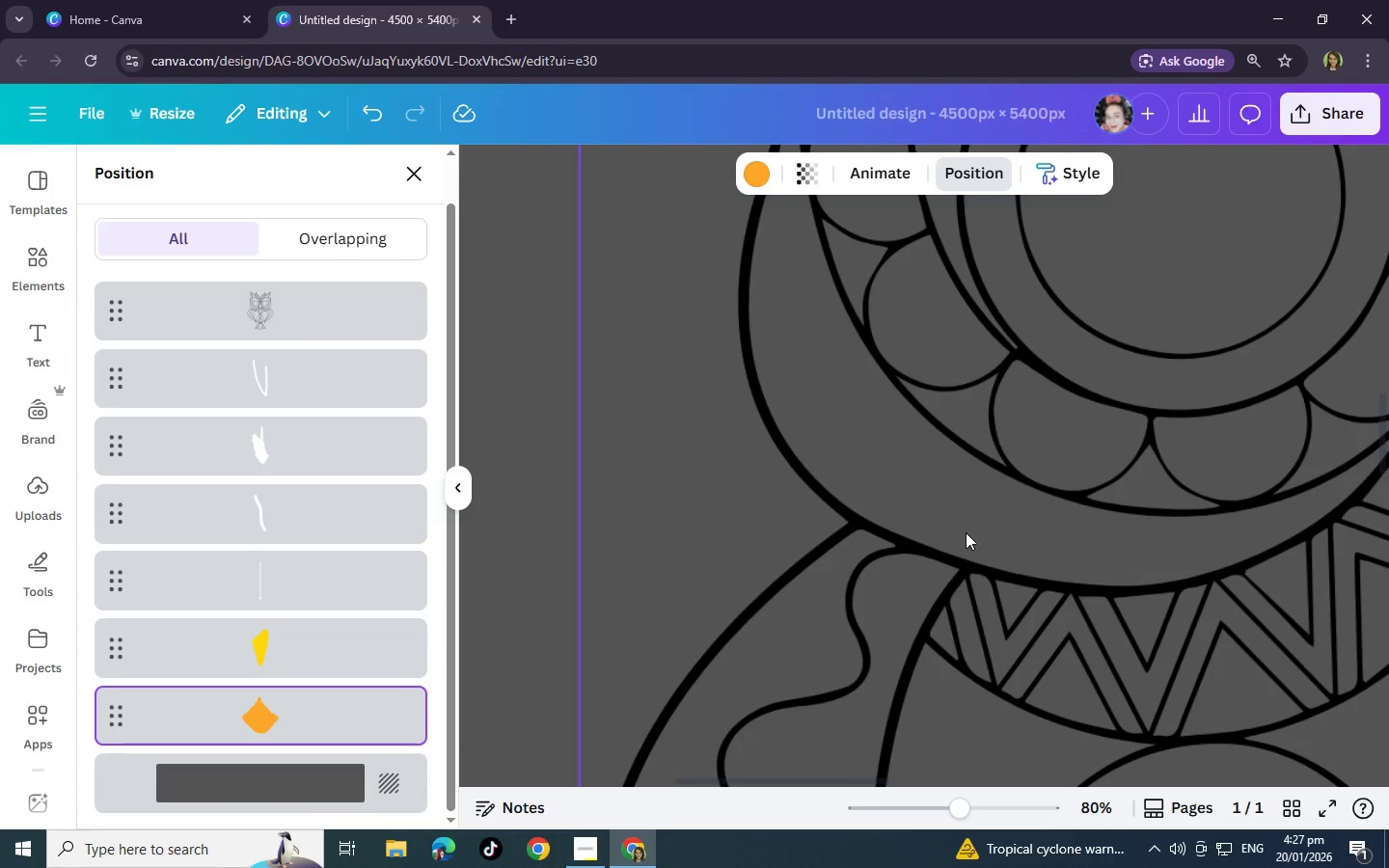 
scroll: coordinate [1130, 571], scroll_direction: up, amount: 7.0
 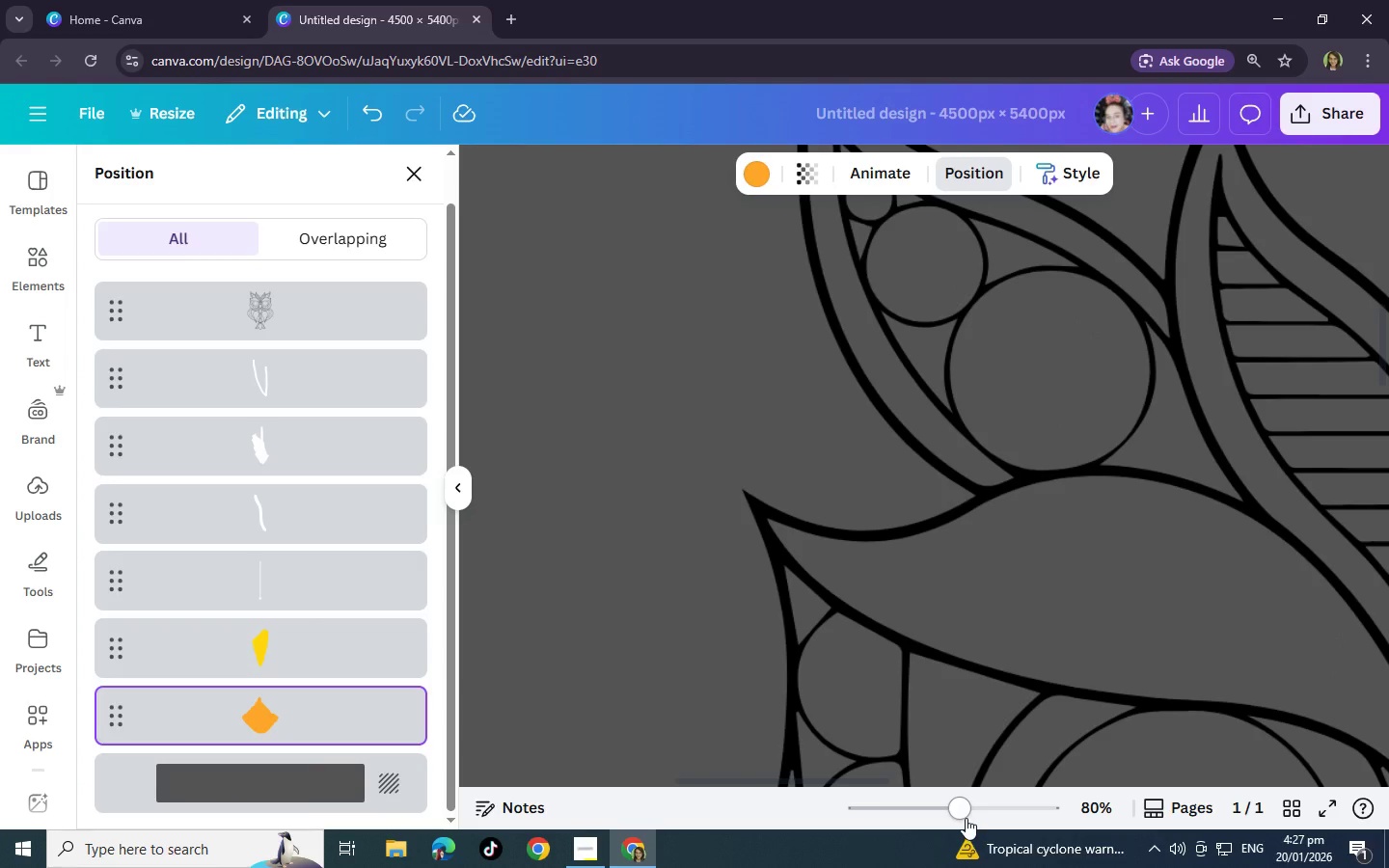 
left_click_drag(start_coordinate=[963, 817], to_coordinate=[914, 821])
 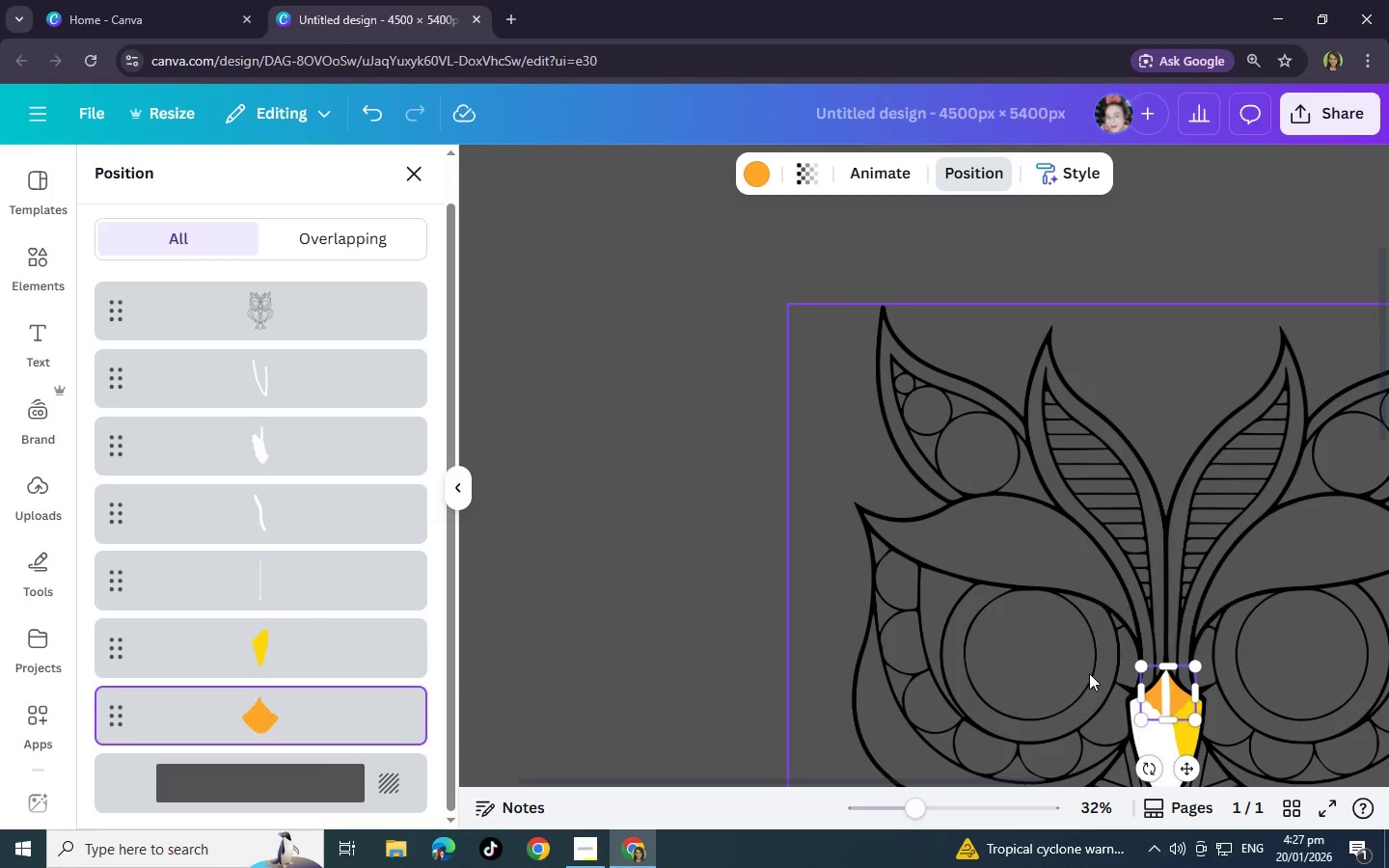 
scroll: coordinate [1089, 673], scroll_direction: down, amount: 2.0
 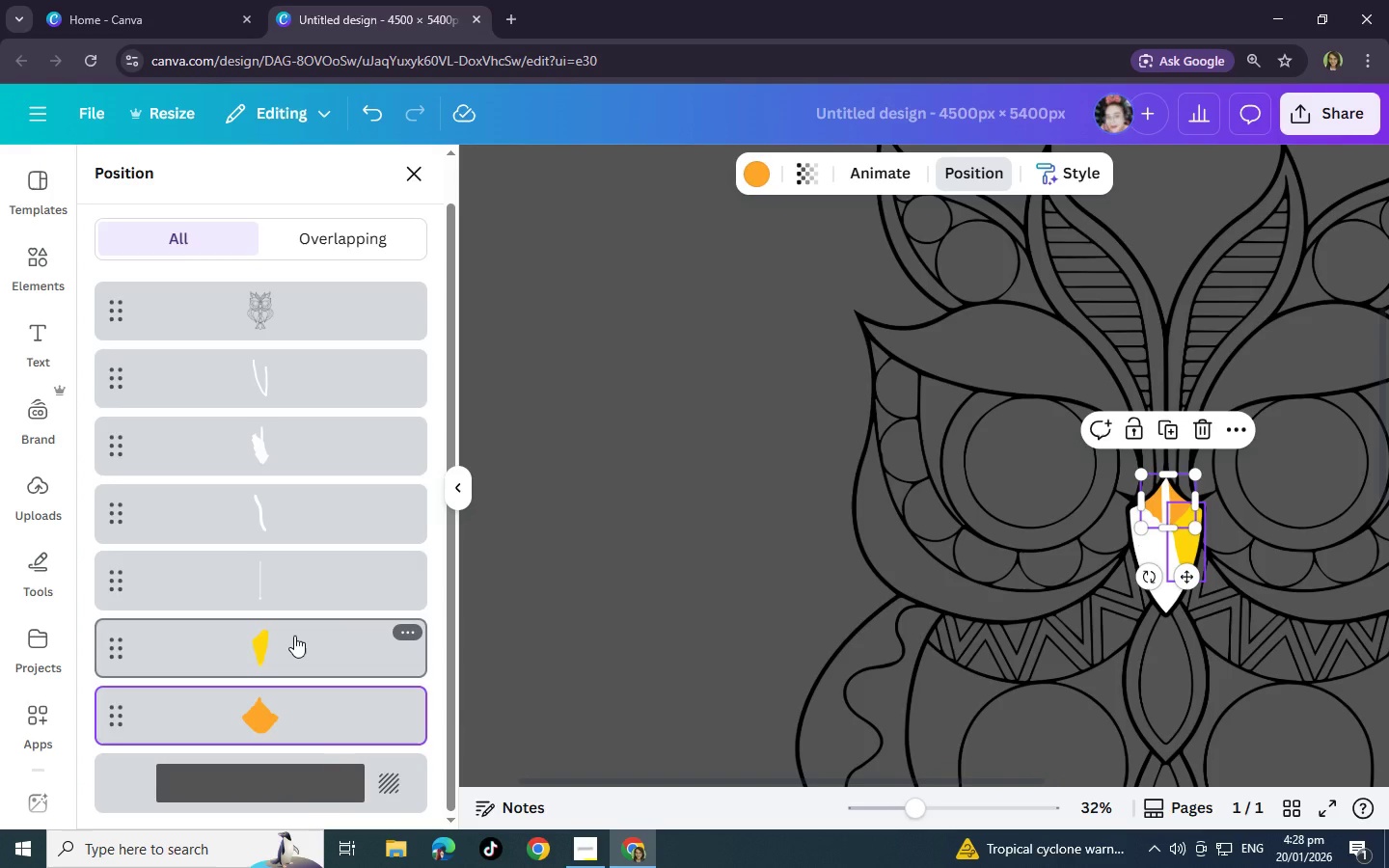 
left_click_drag(start_coordinate=[292, 656], to_coordinate=[278, 368])
 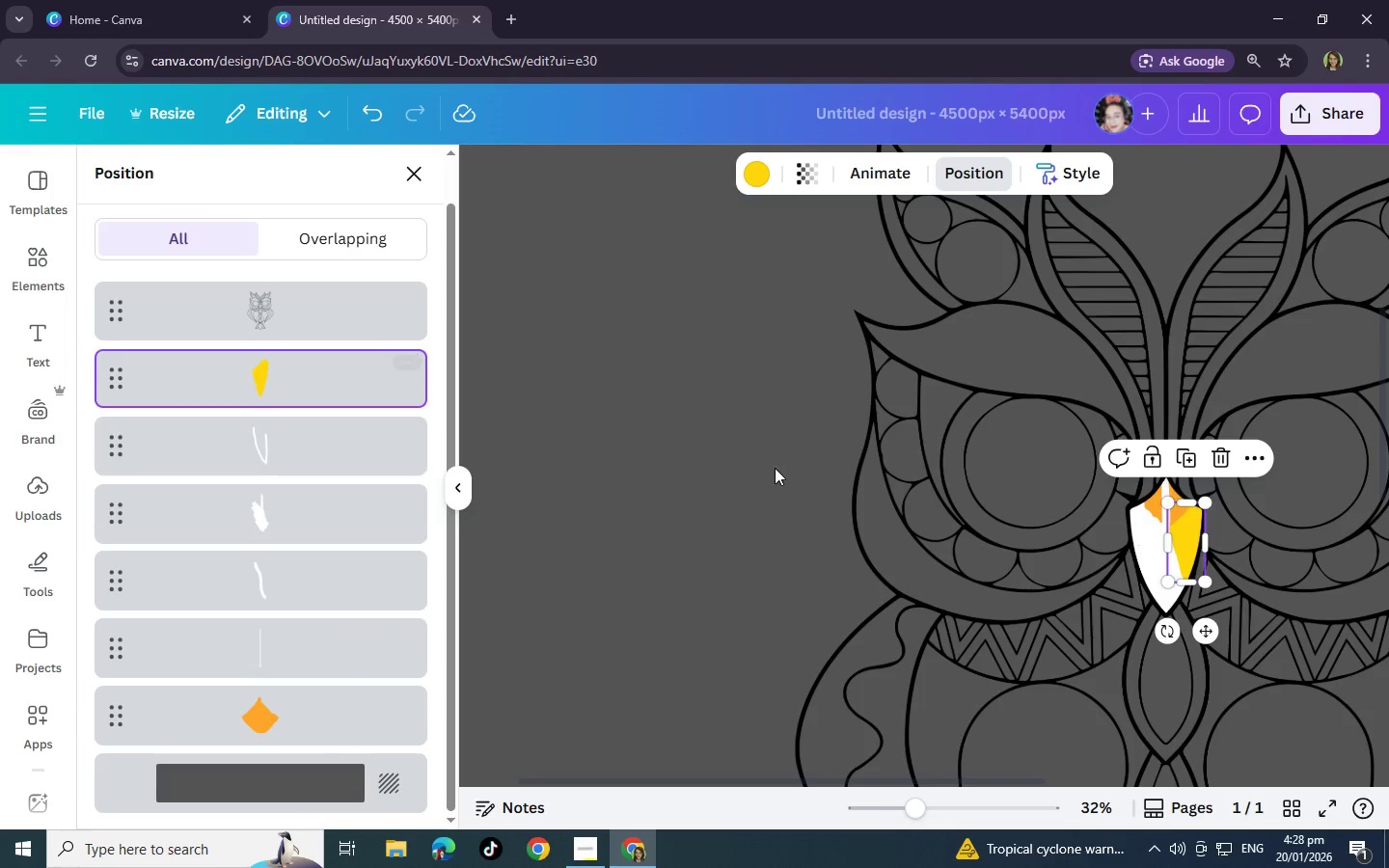 
left_click([775, 467])
 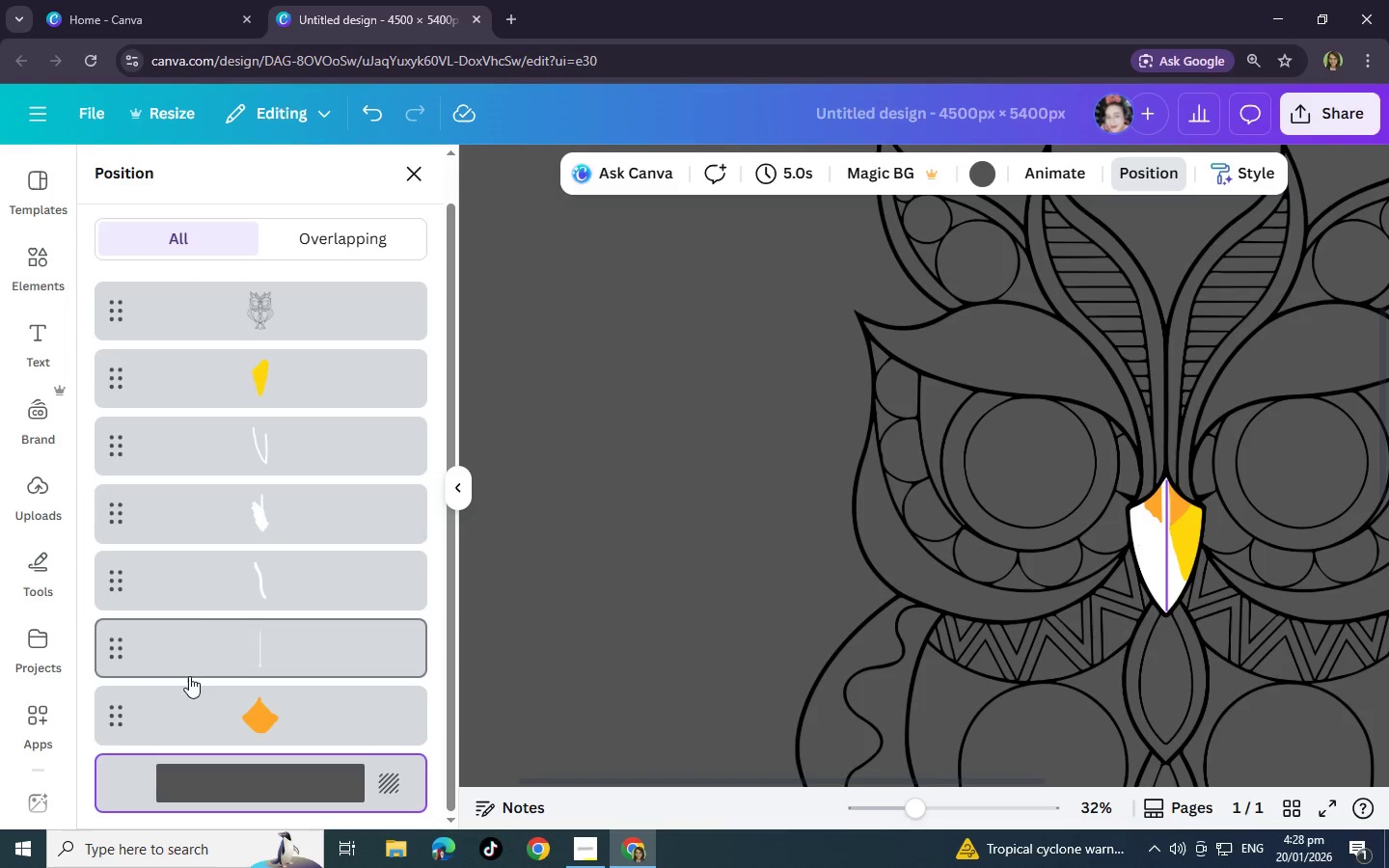 
left_click([266, 523])
 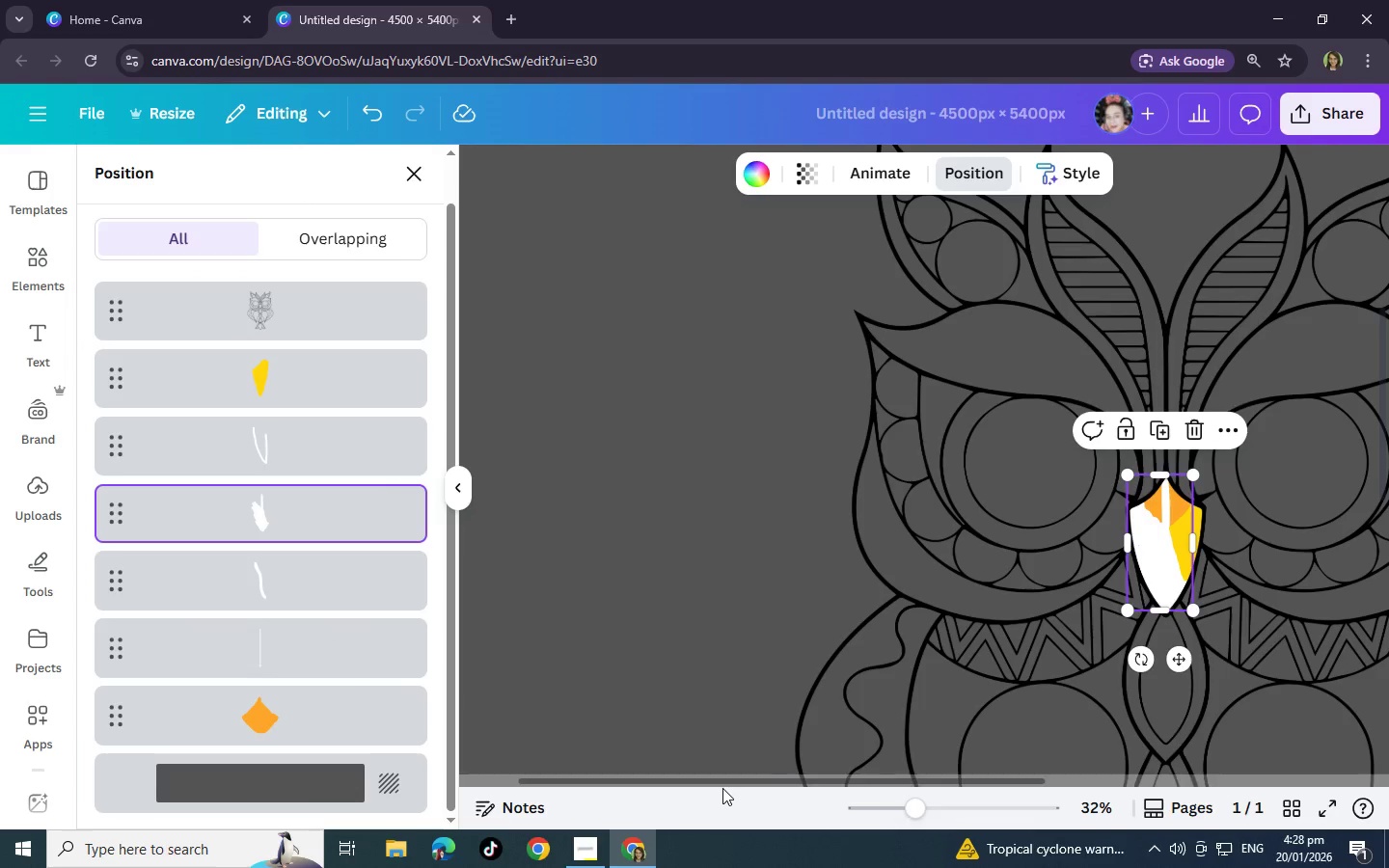 
key(Delete)
 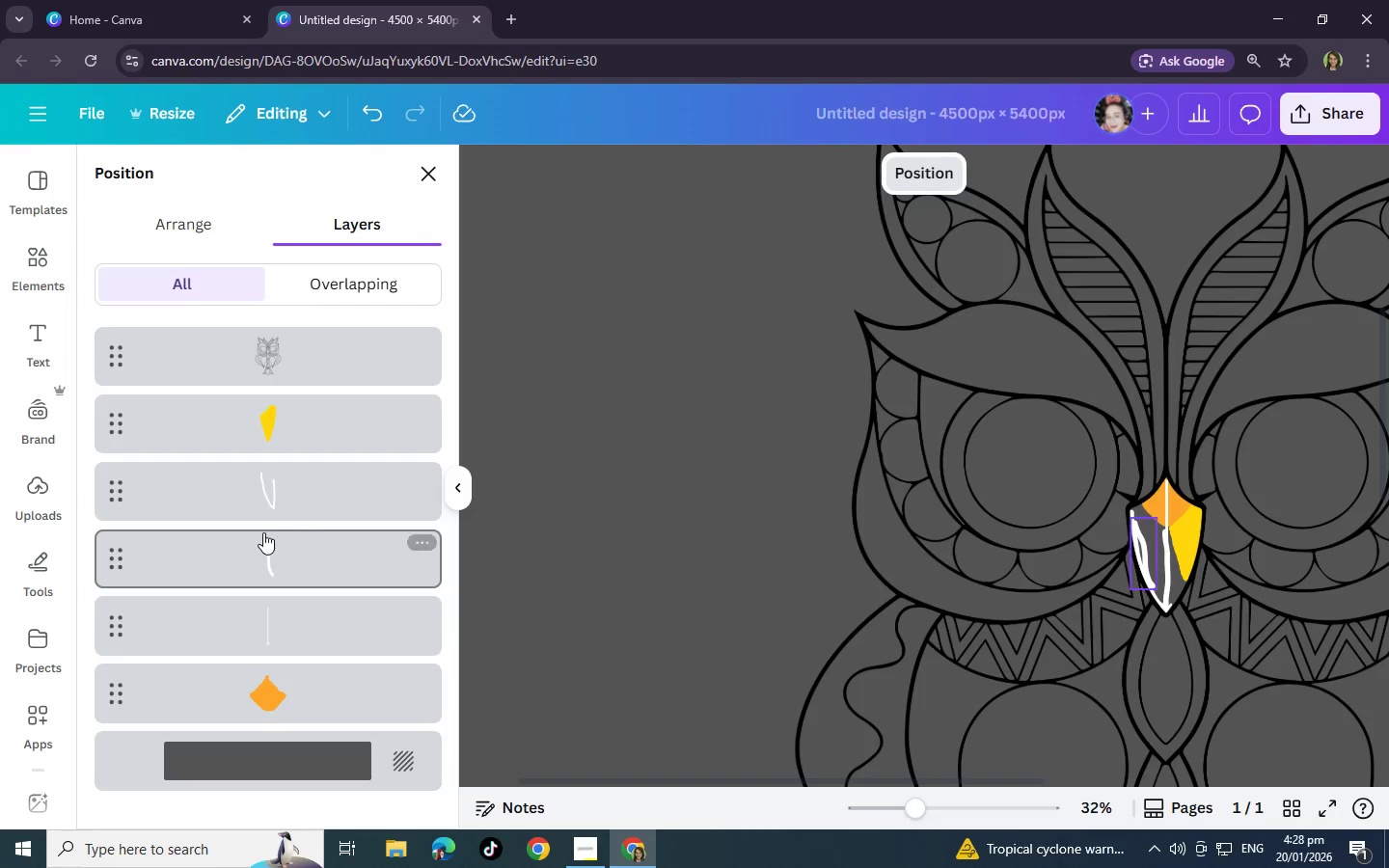 
left_click([349, 484])
 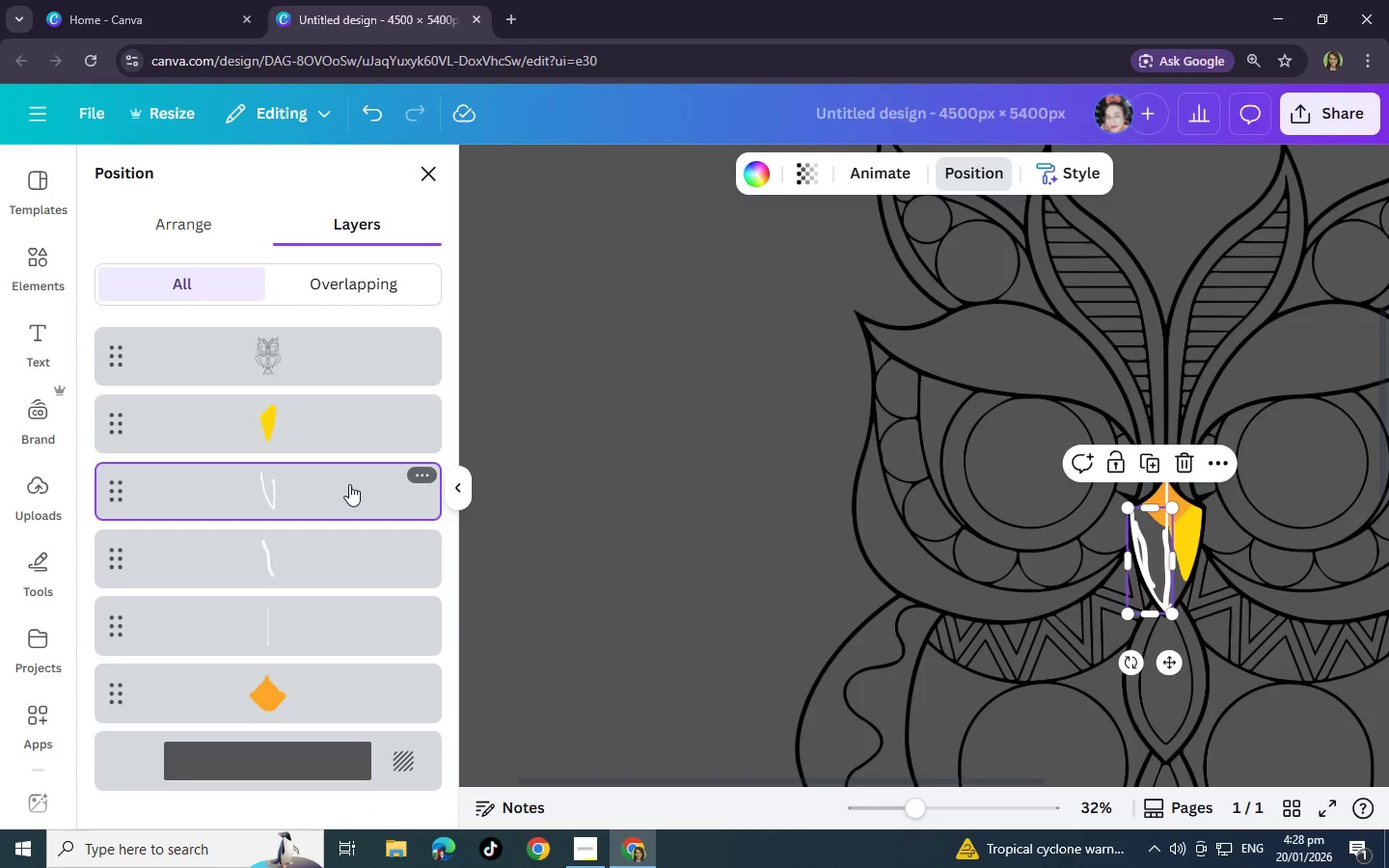 
key(Delete)
 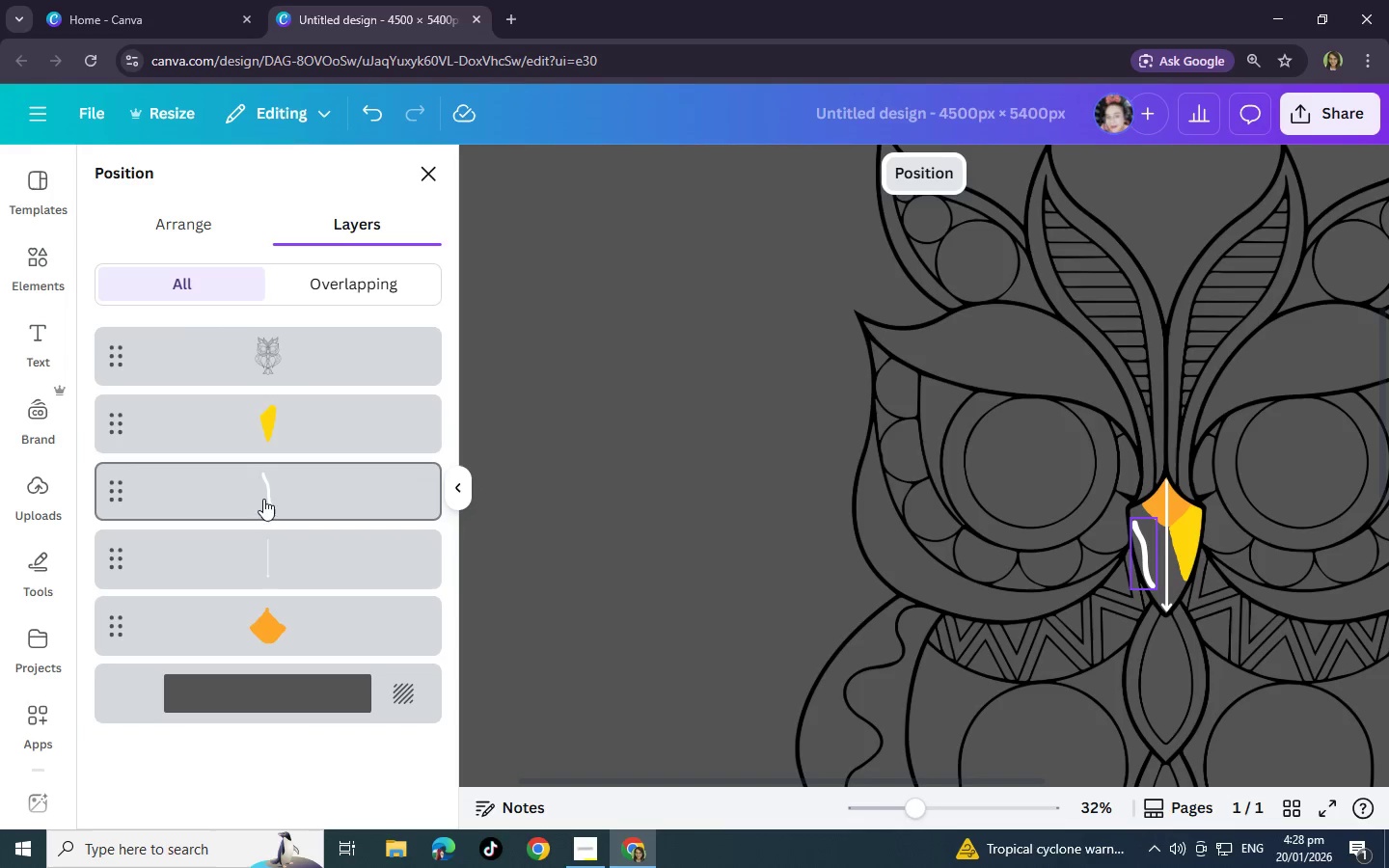 
left_click([263, 496])
 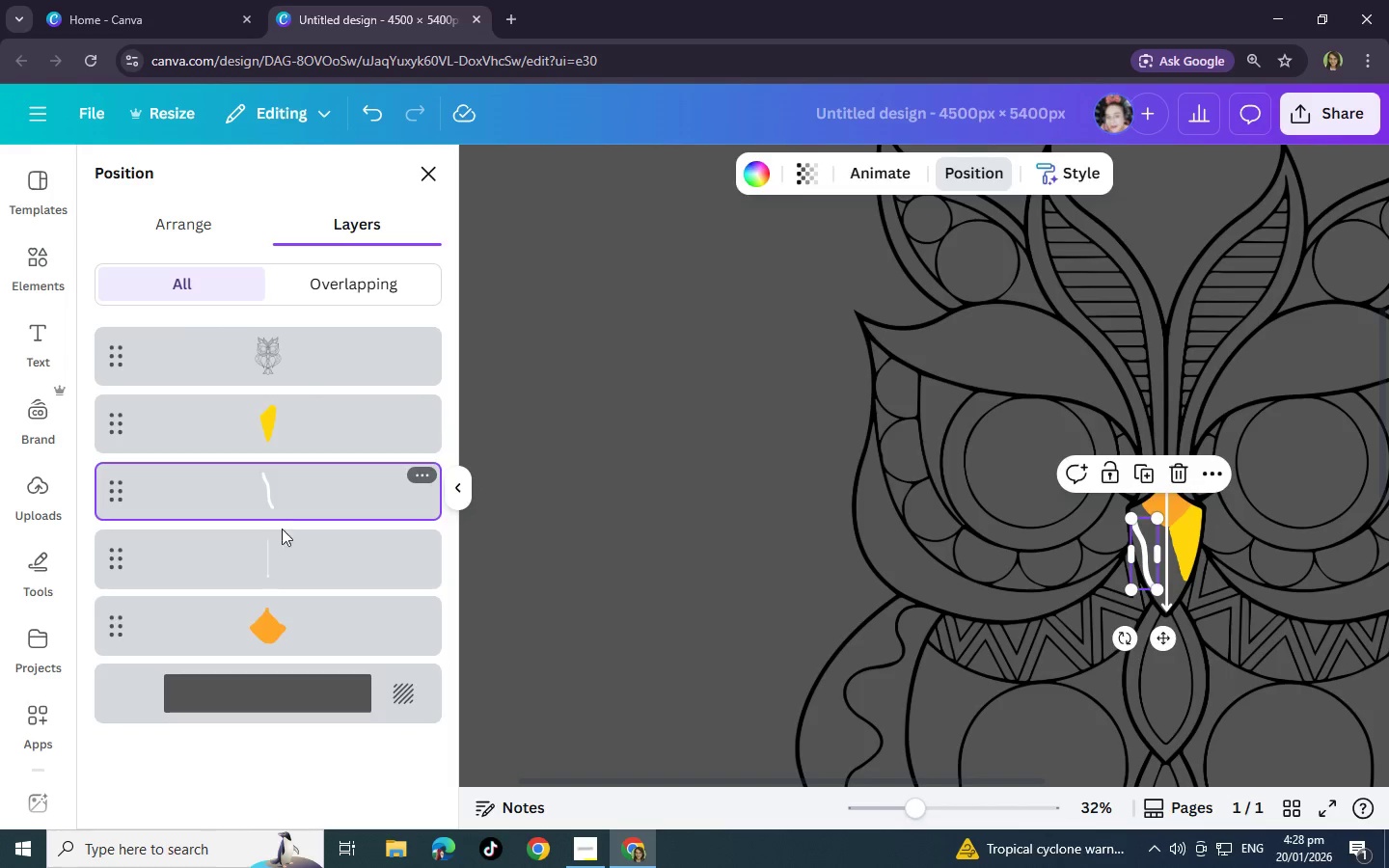 
key(Delete)
 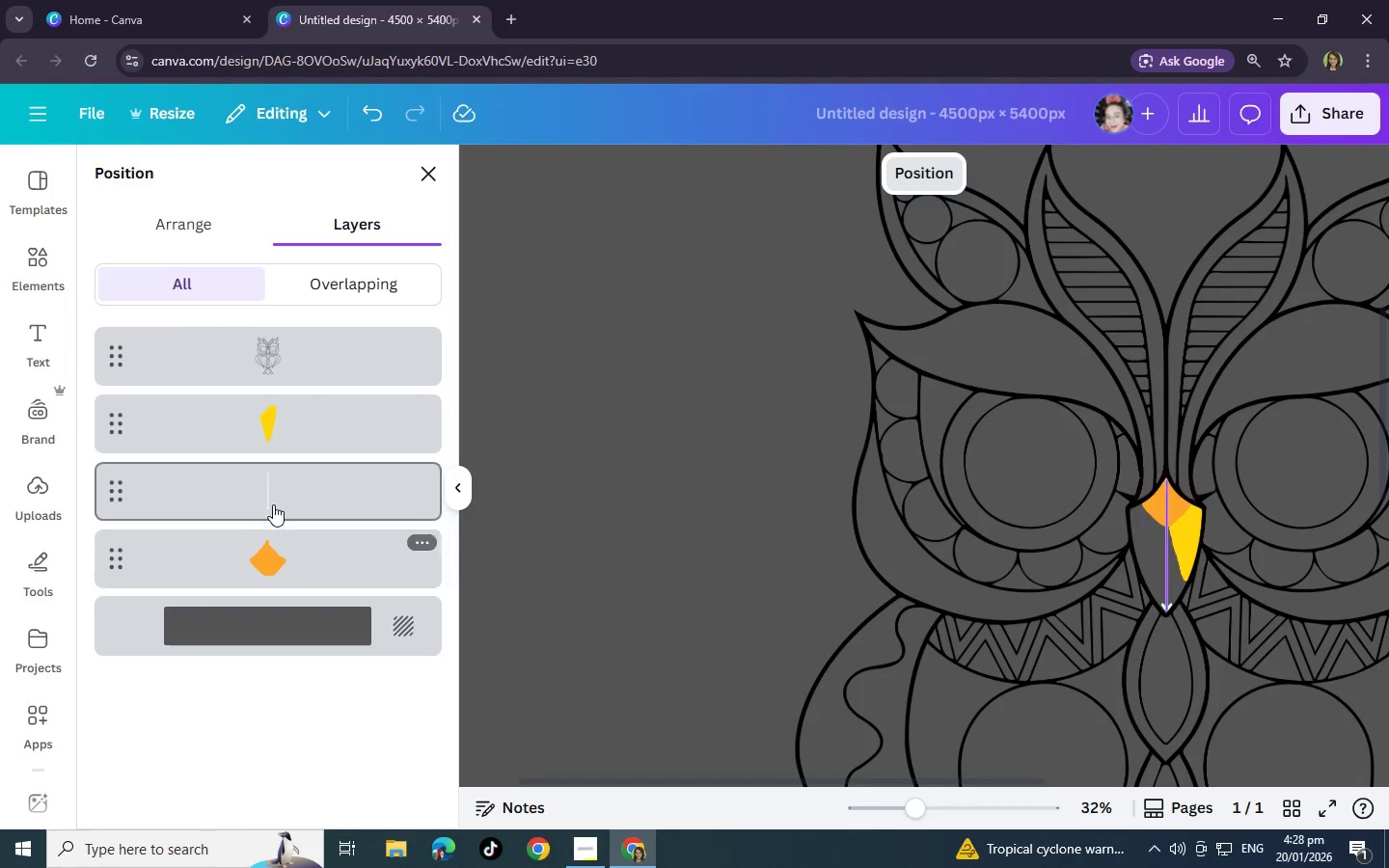 
left_click([273, 503])
 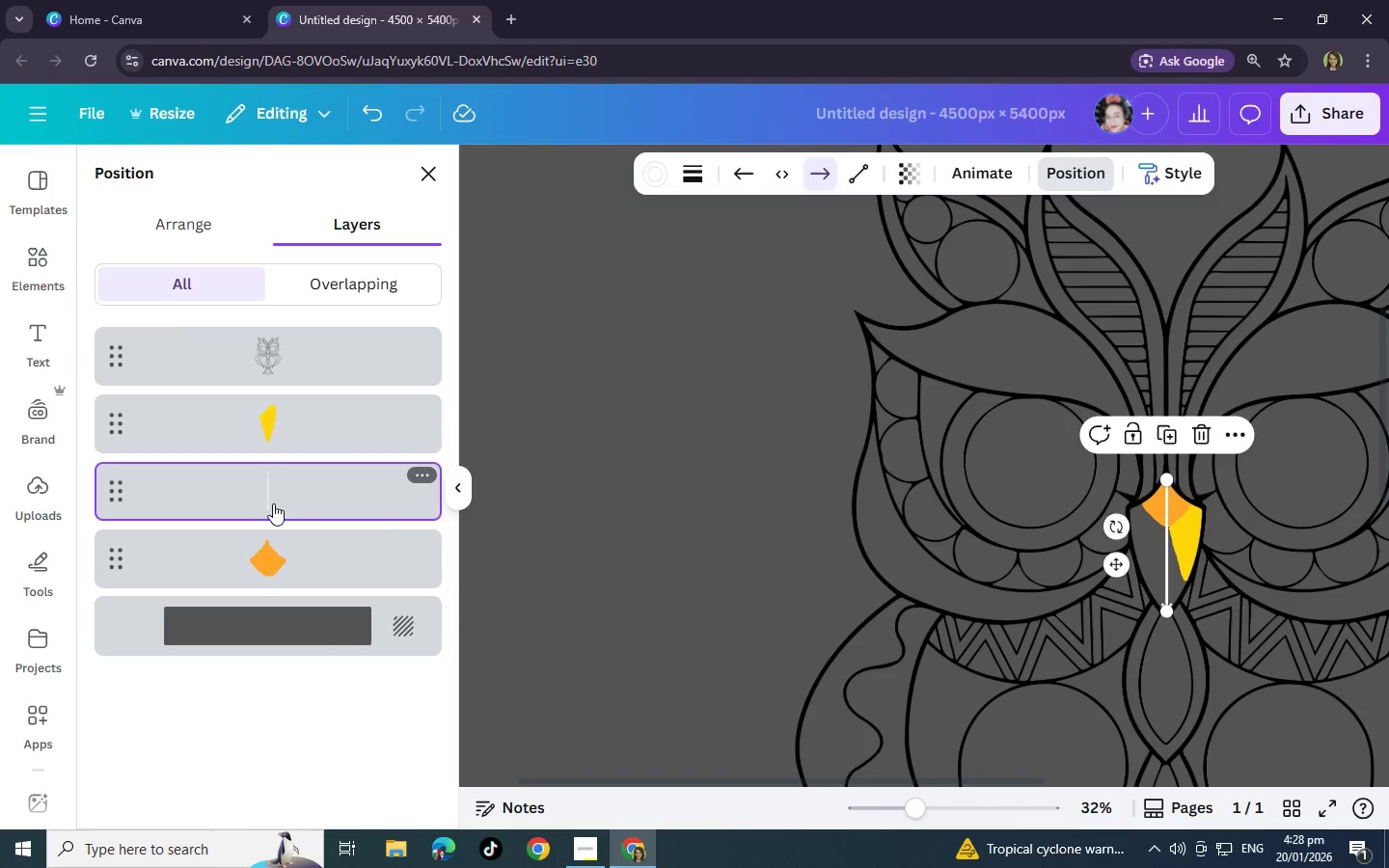 
key(Delete)
 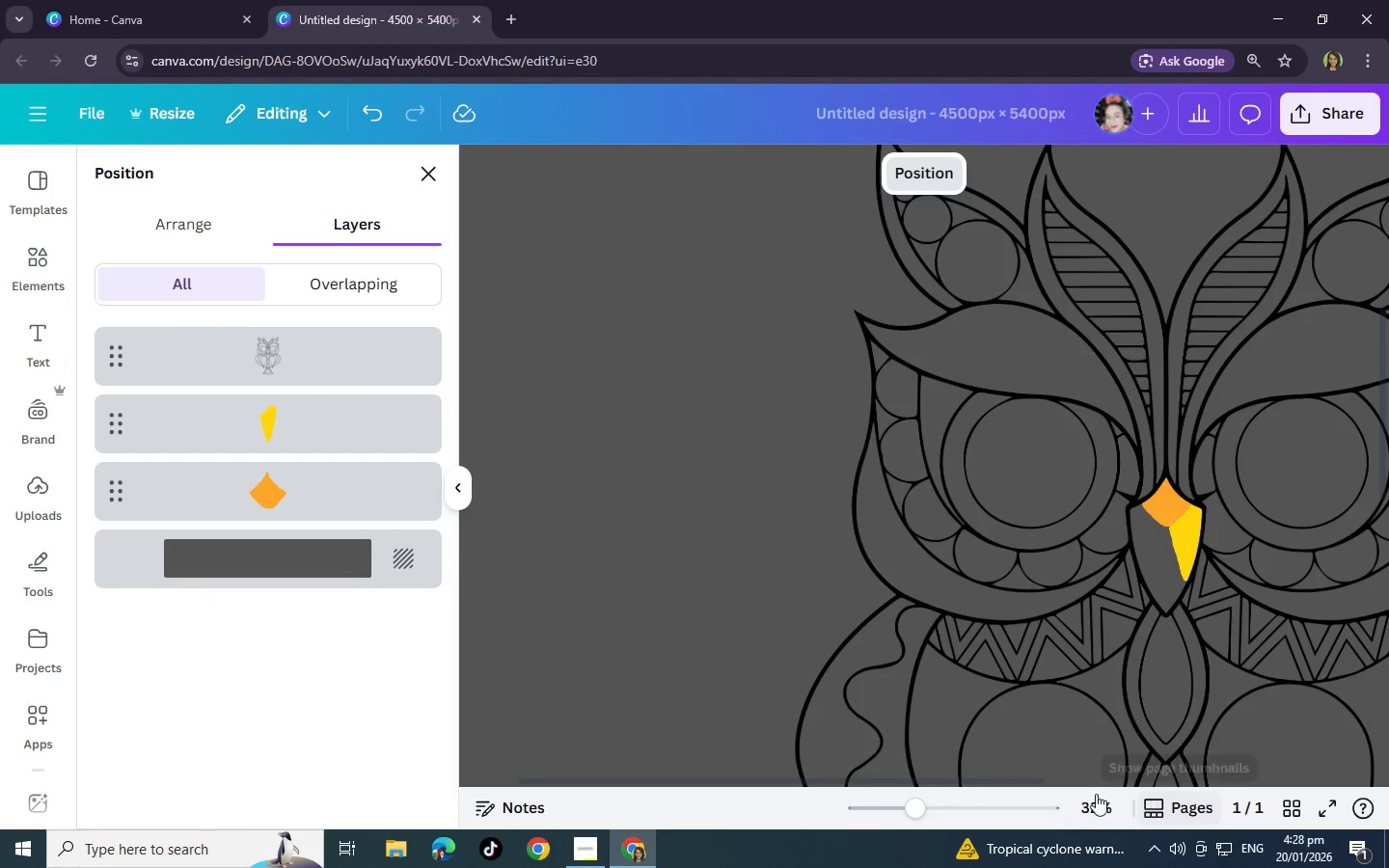 
left_click([1006, 811])
 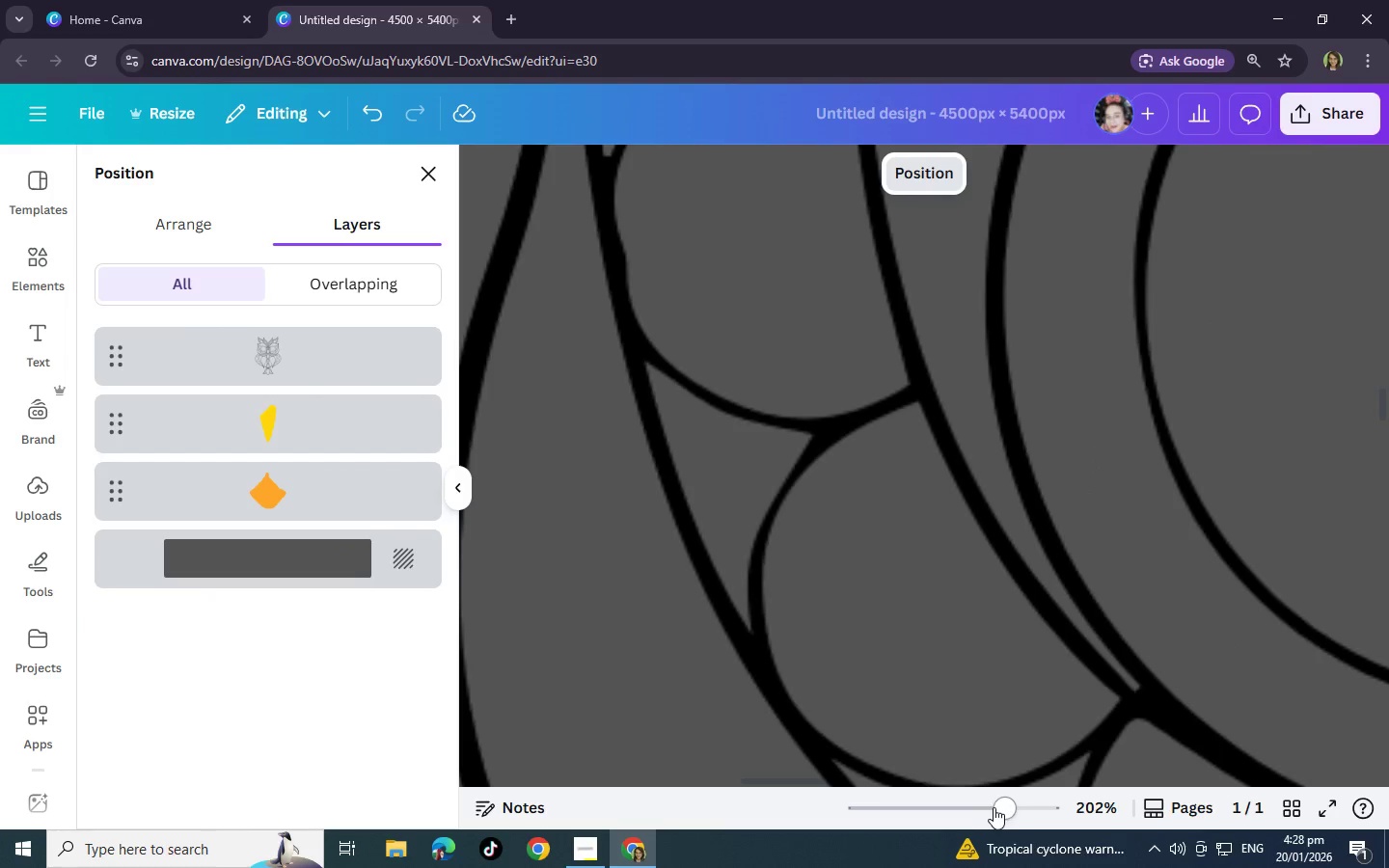 
left_click_drag(start_coordinate=[994, 807], to_coordinate=[932, 809])
 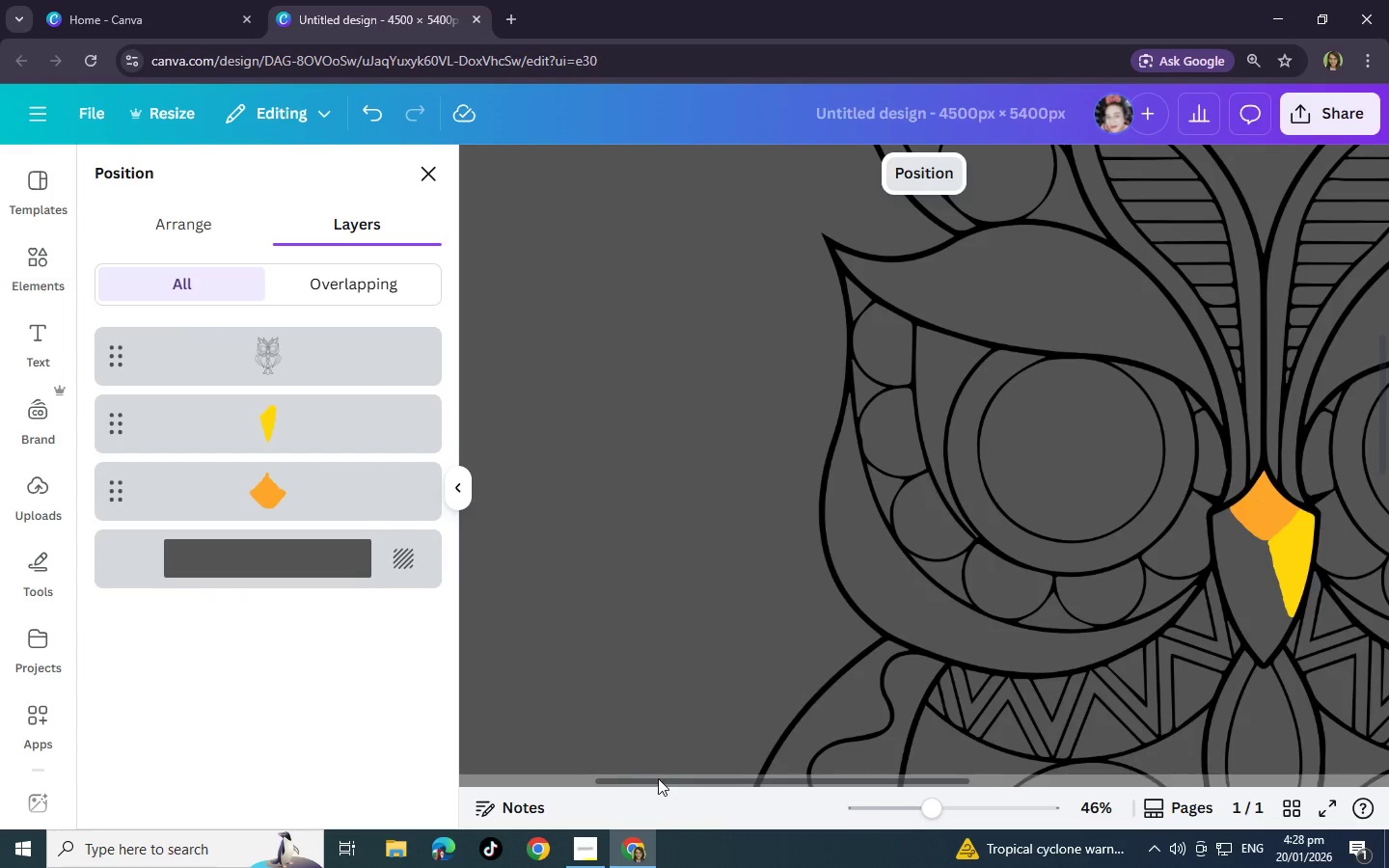 
left_click_drag(start_coordinate=[658, 778], to_coordinate=[836, 779])
 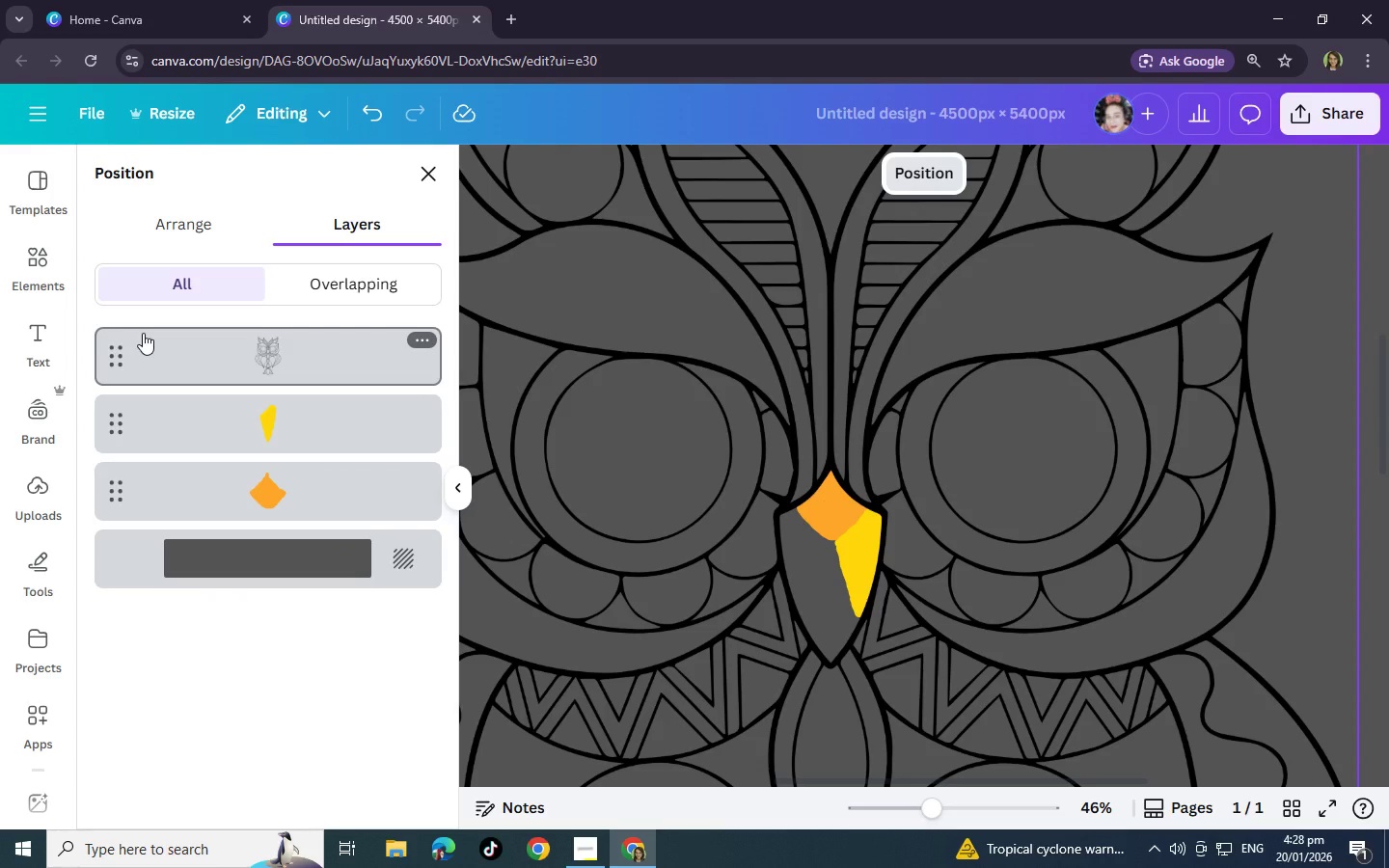 
wait(5.5)
 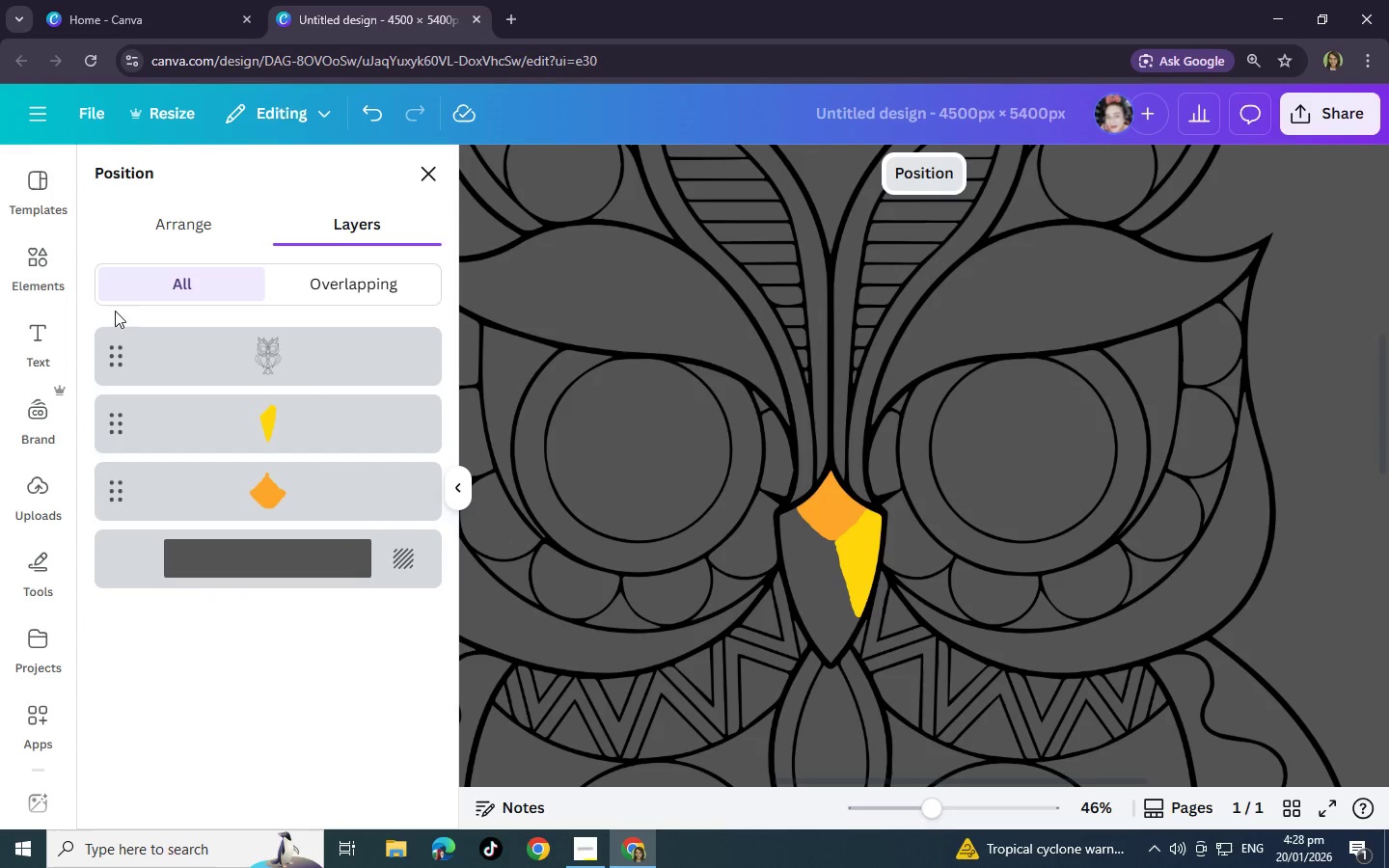 
left_click([43, 578])
 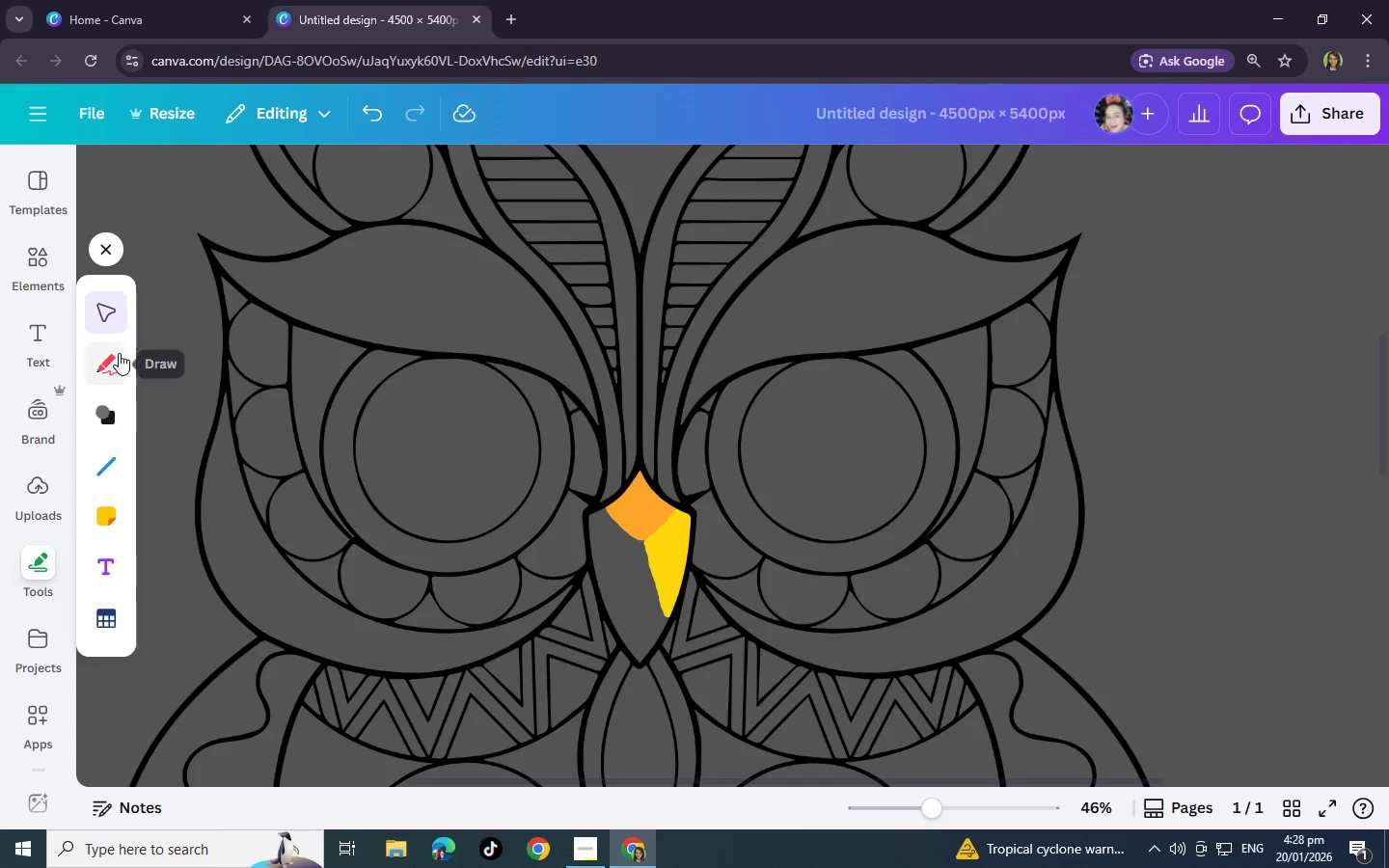 
left_click([119, 353])
 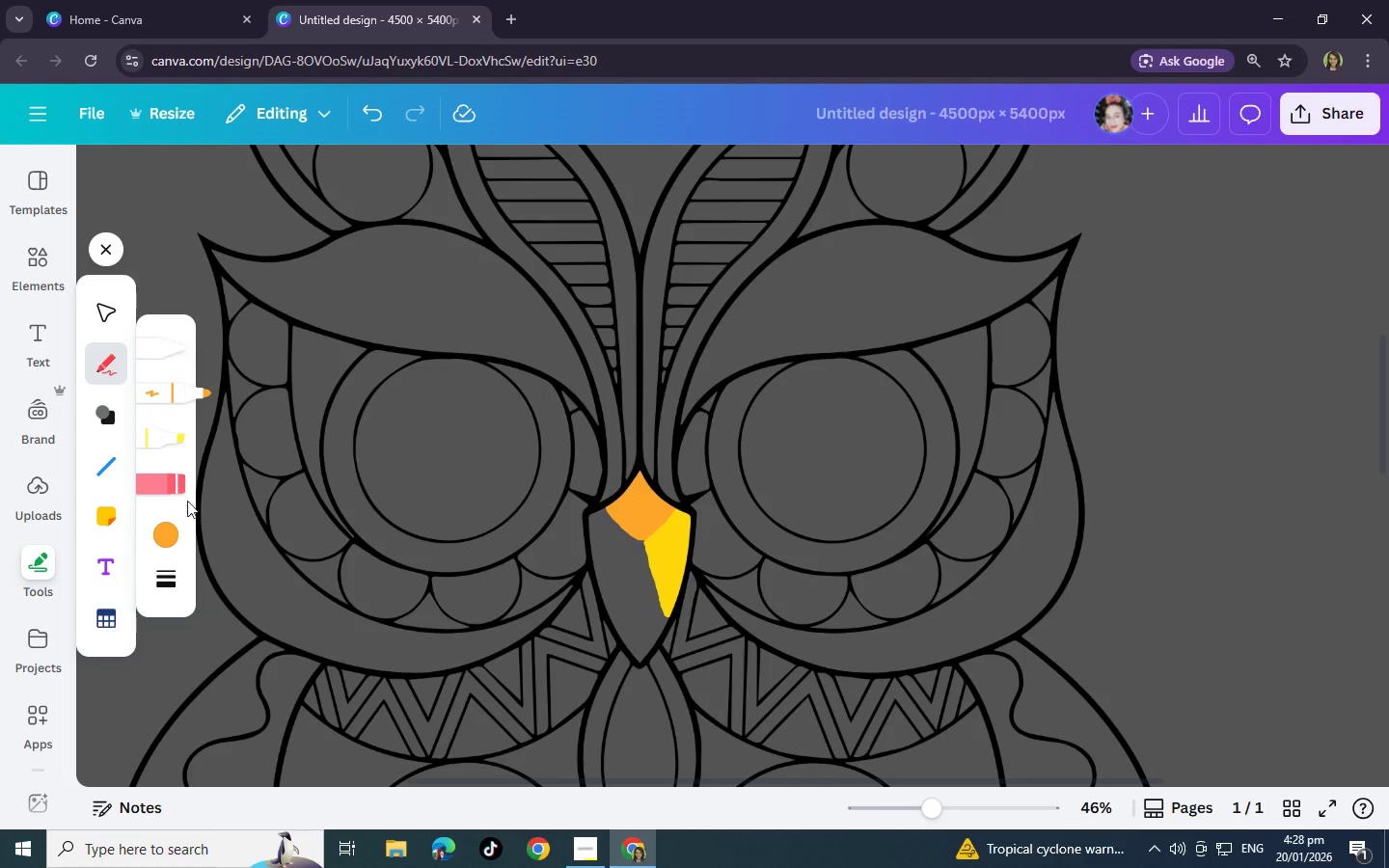 
left_click([164, 384])
 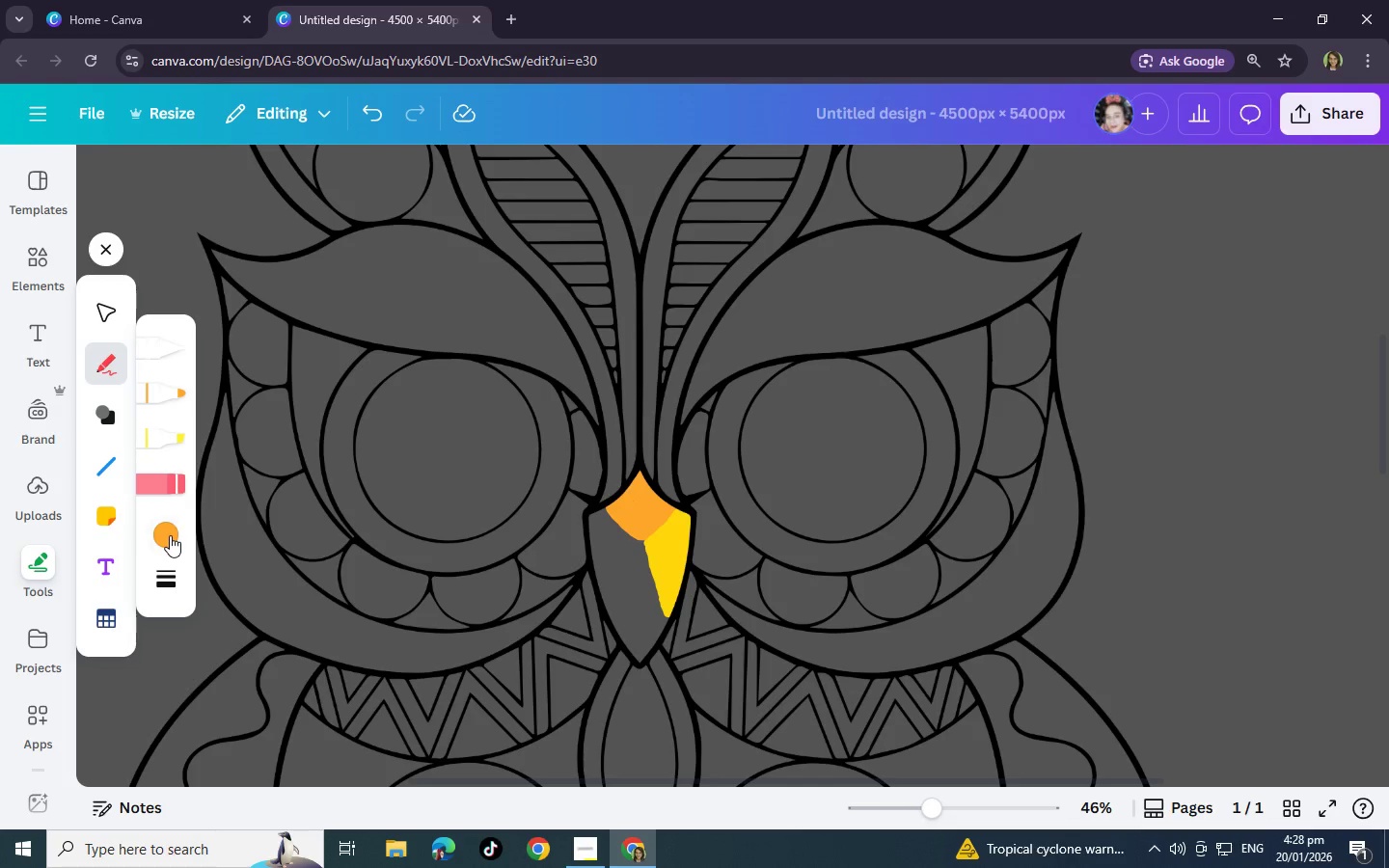 
left_click([170, 535])
 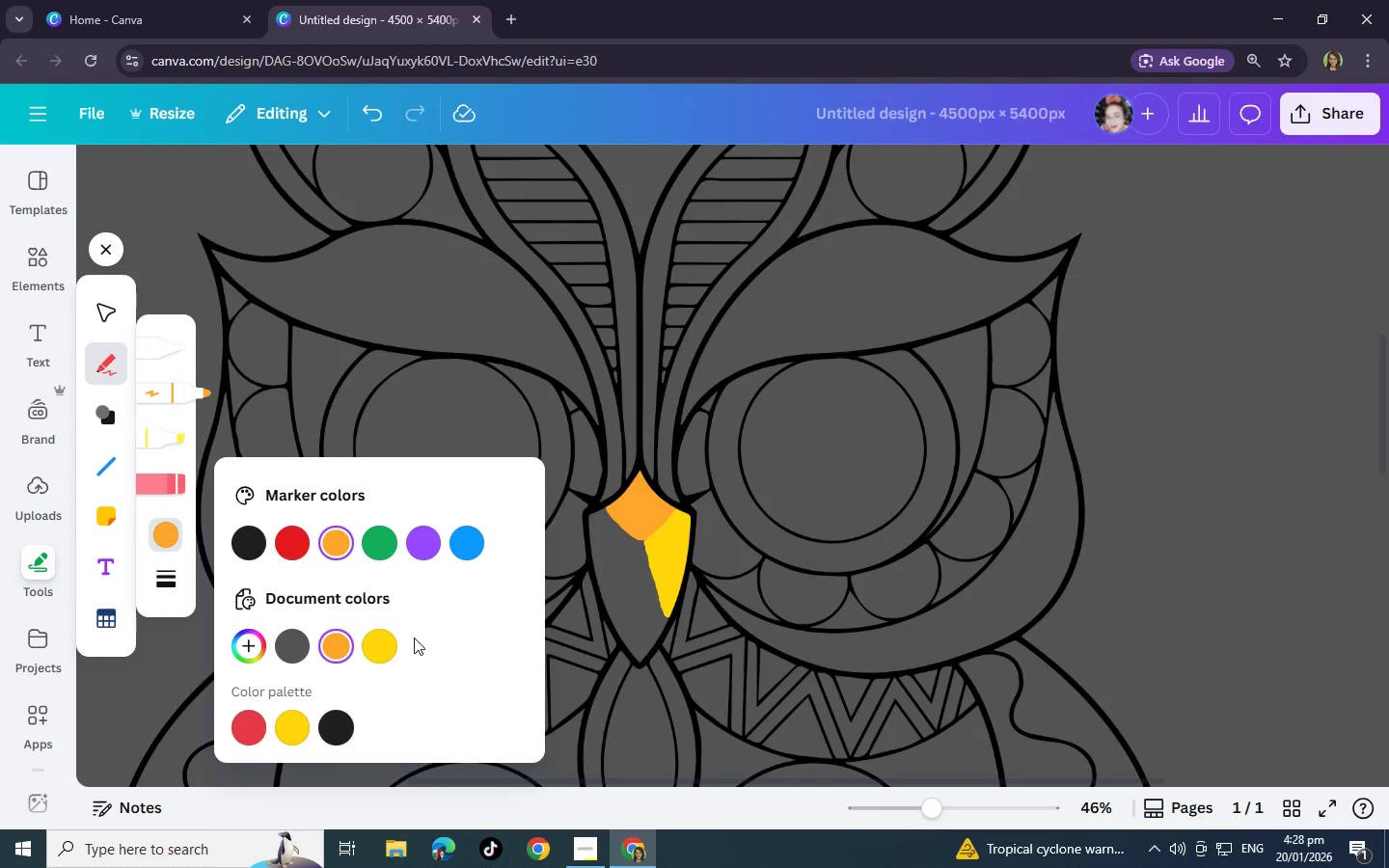 
left_click([434, 646])
 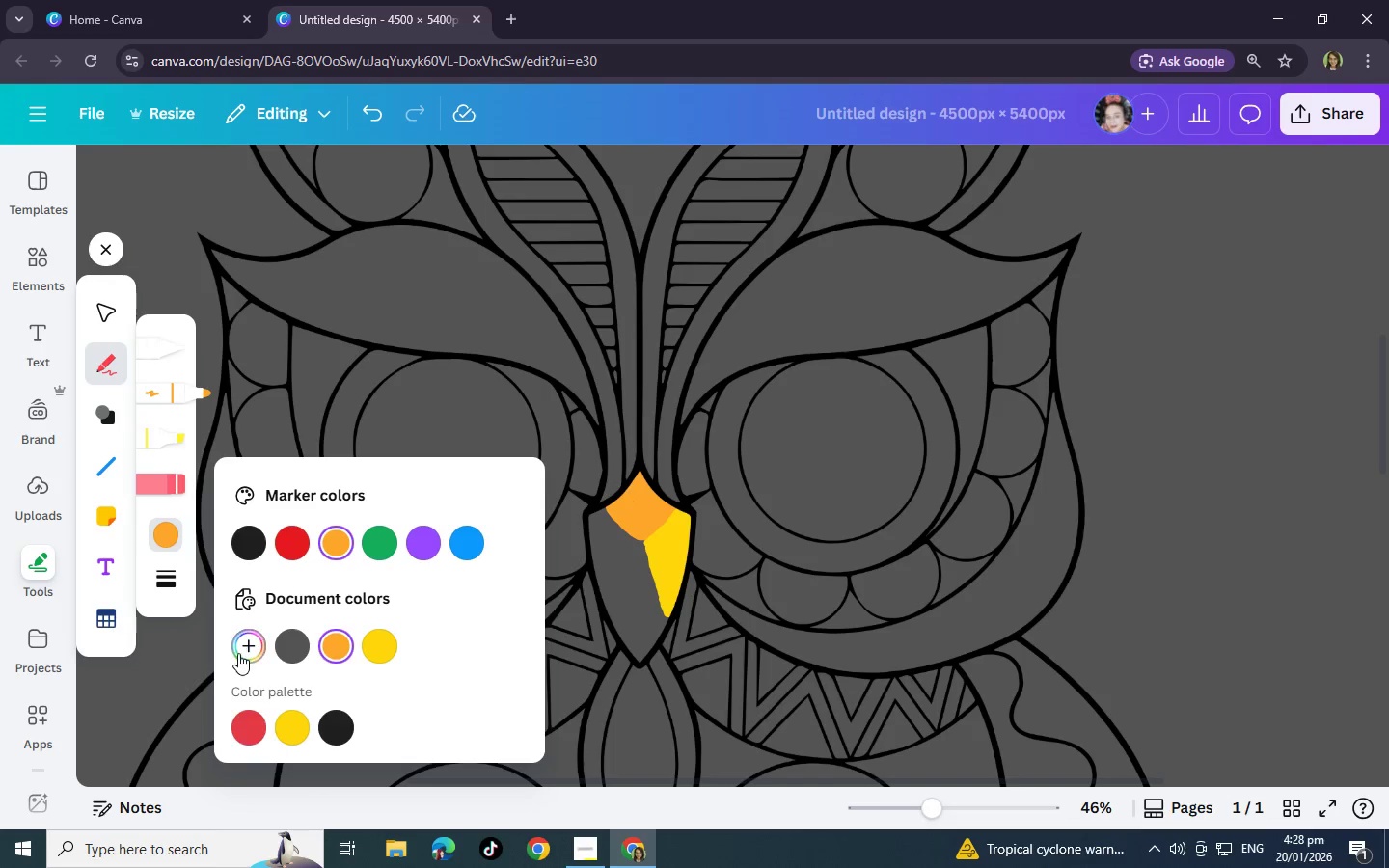 
left_click([238, 652])
 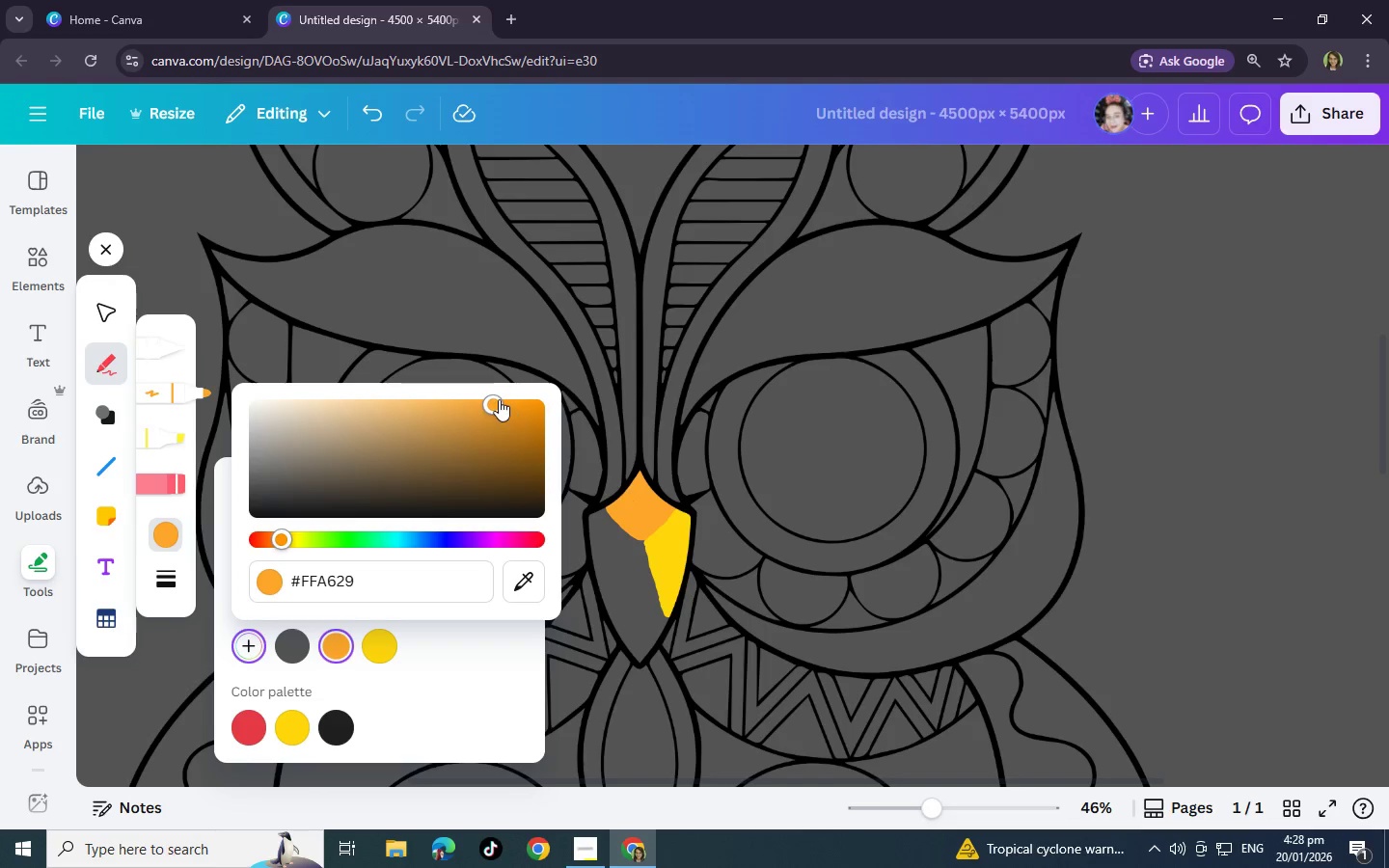 
left_click_drag(start_coordinate=[492, 399], to_coordinate=[207, 399])
 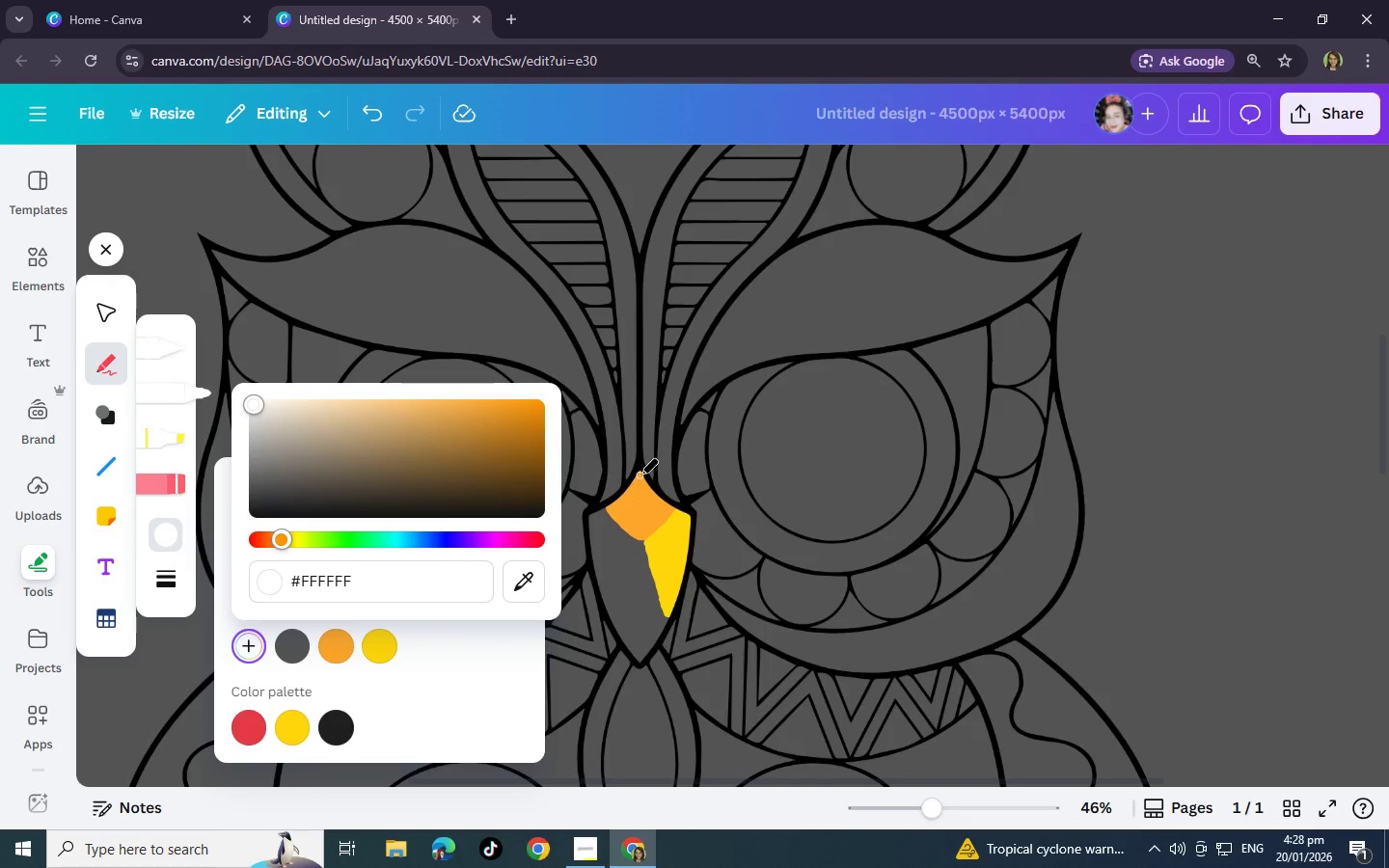 
left_click_drag(start_coordinate=[640, 474], to_coordinate=[655, 617])
 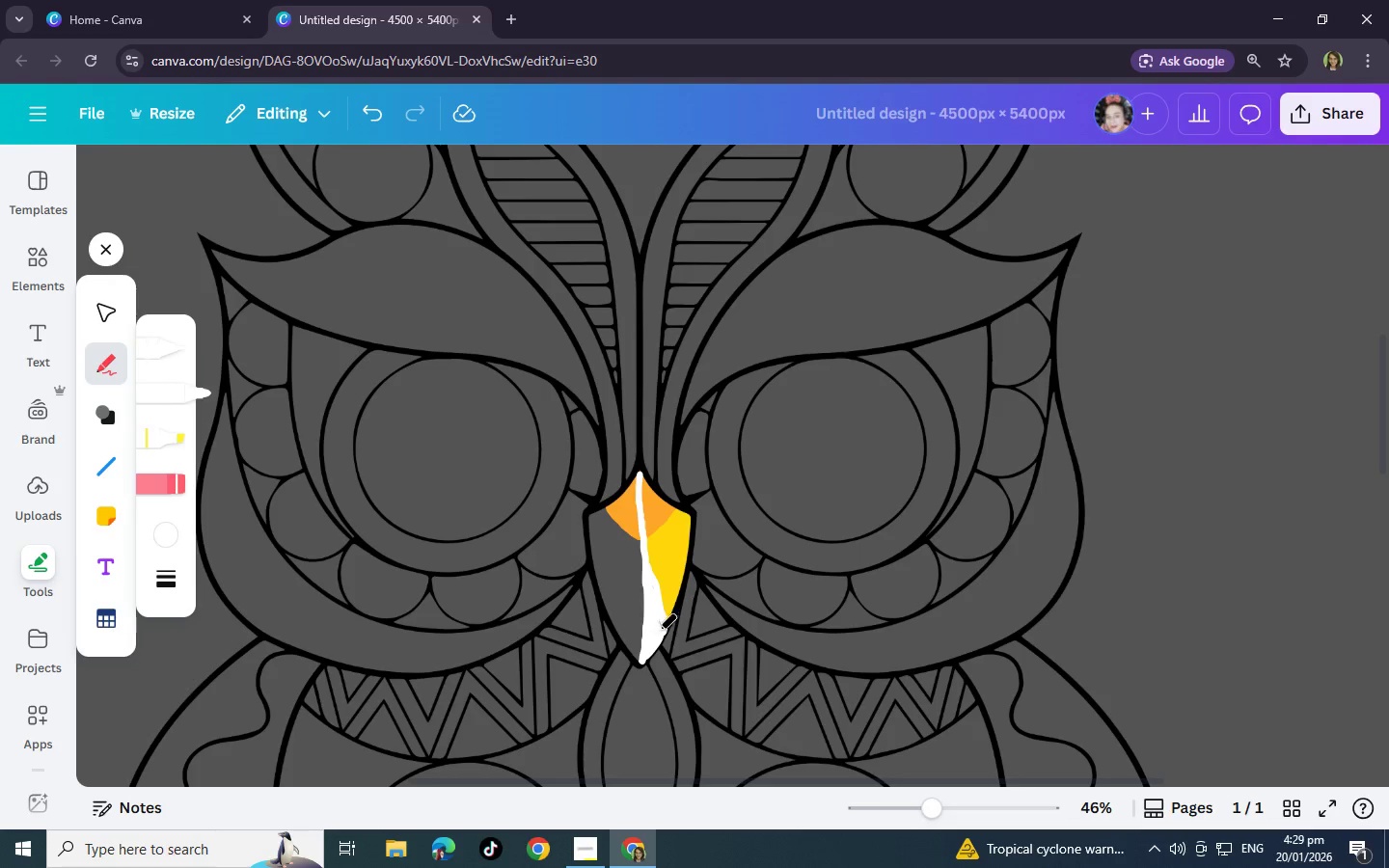 
wait(7.2)
 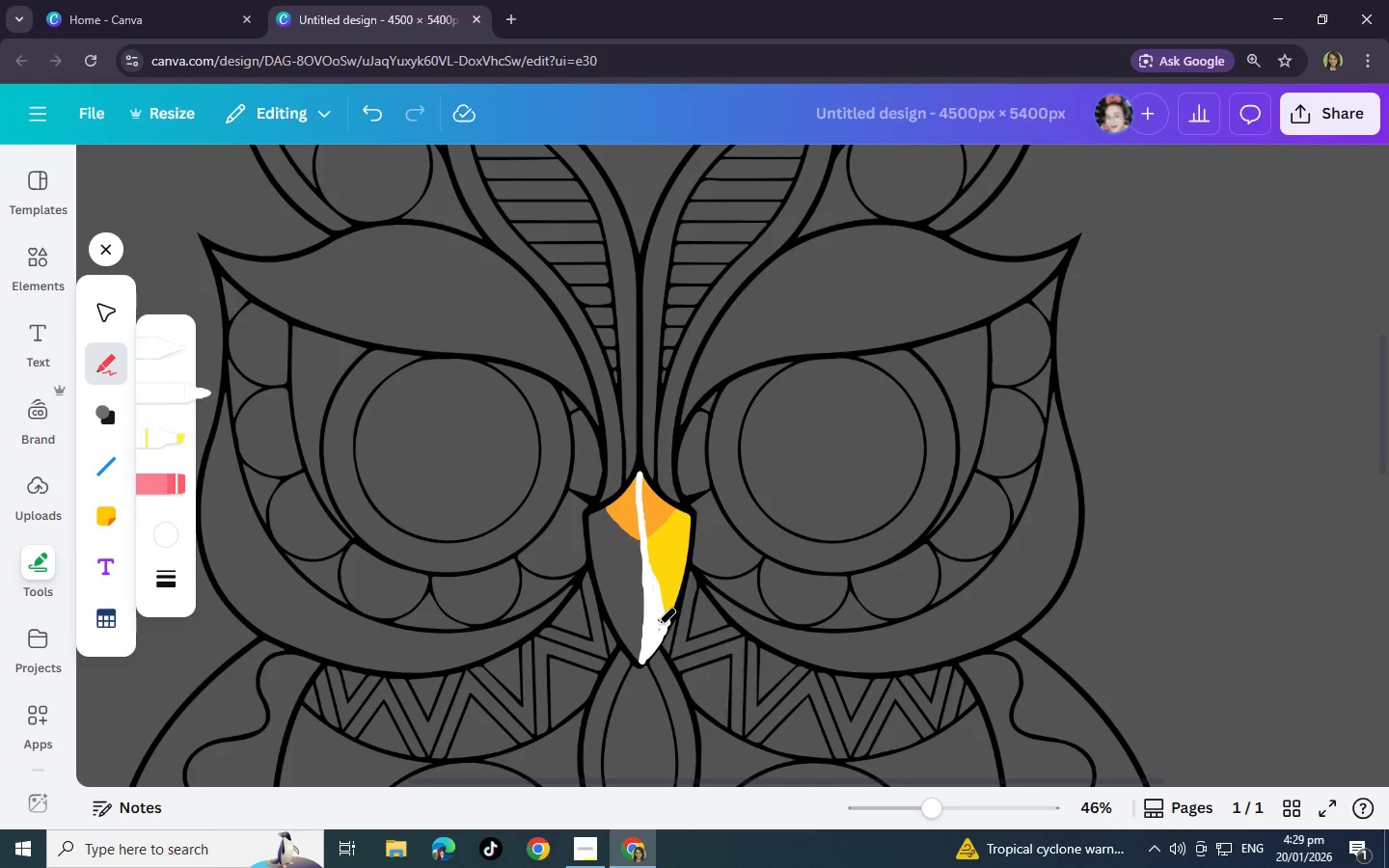 
left_click([977, 810])
 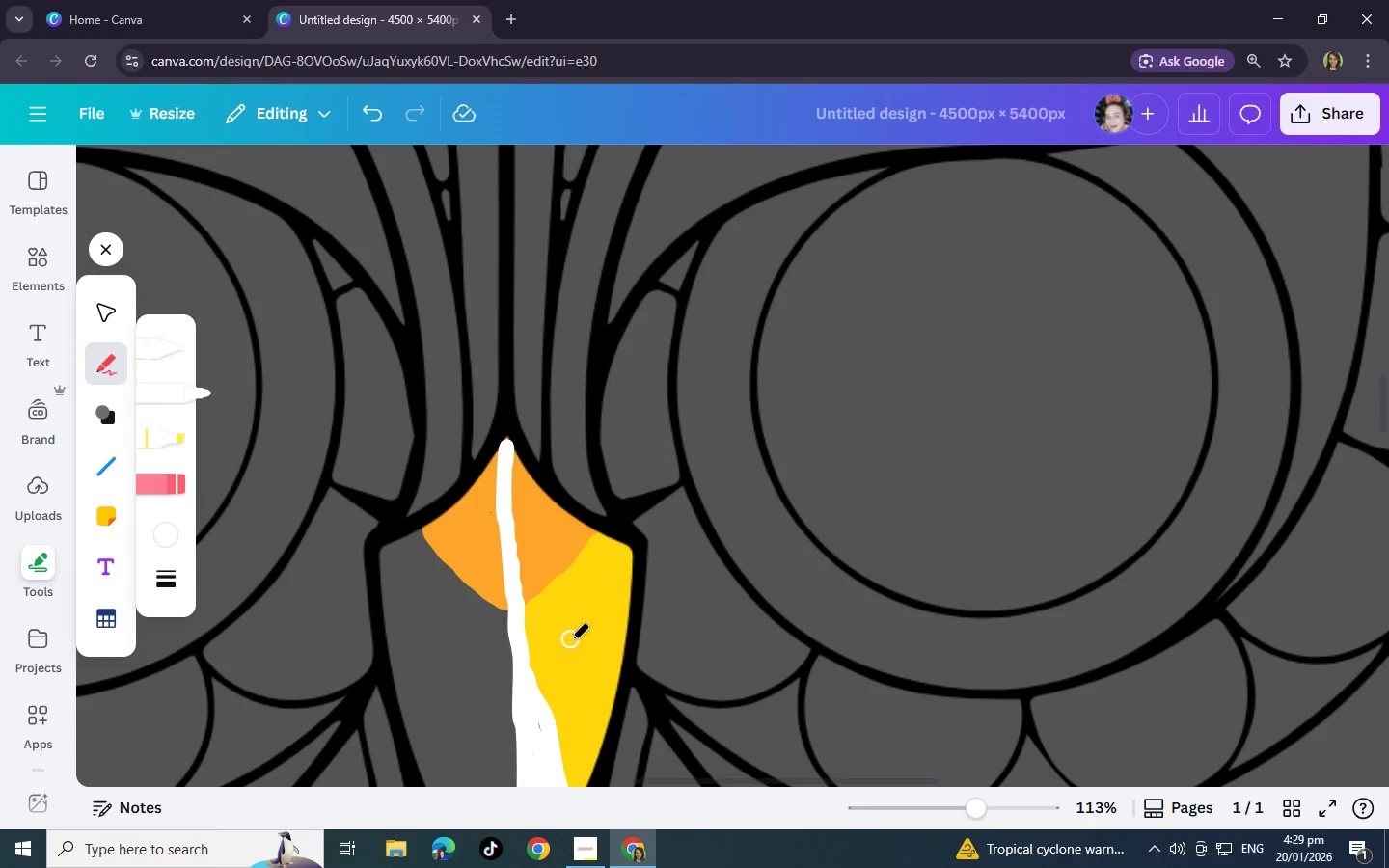 
scroll: coordinate [523, 610], scroll_direction: down, amount: 3.0
 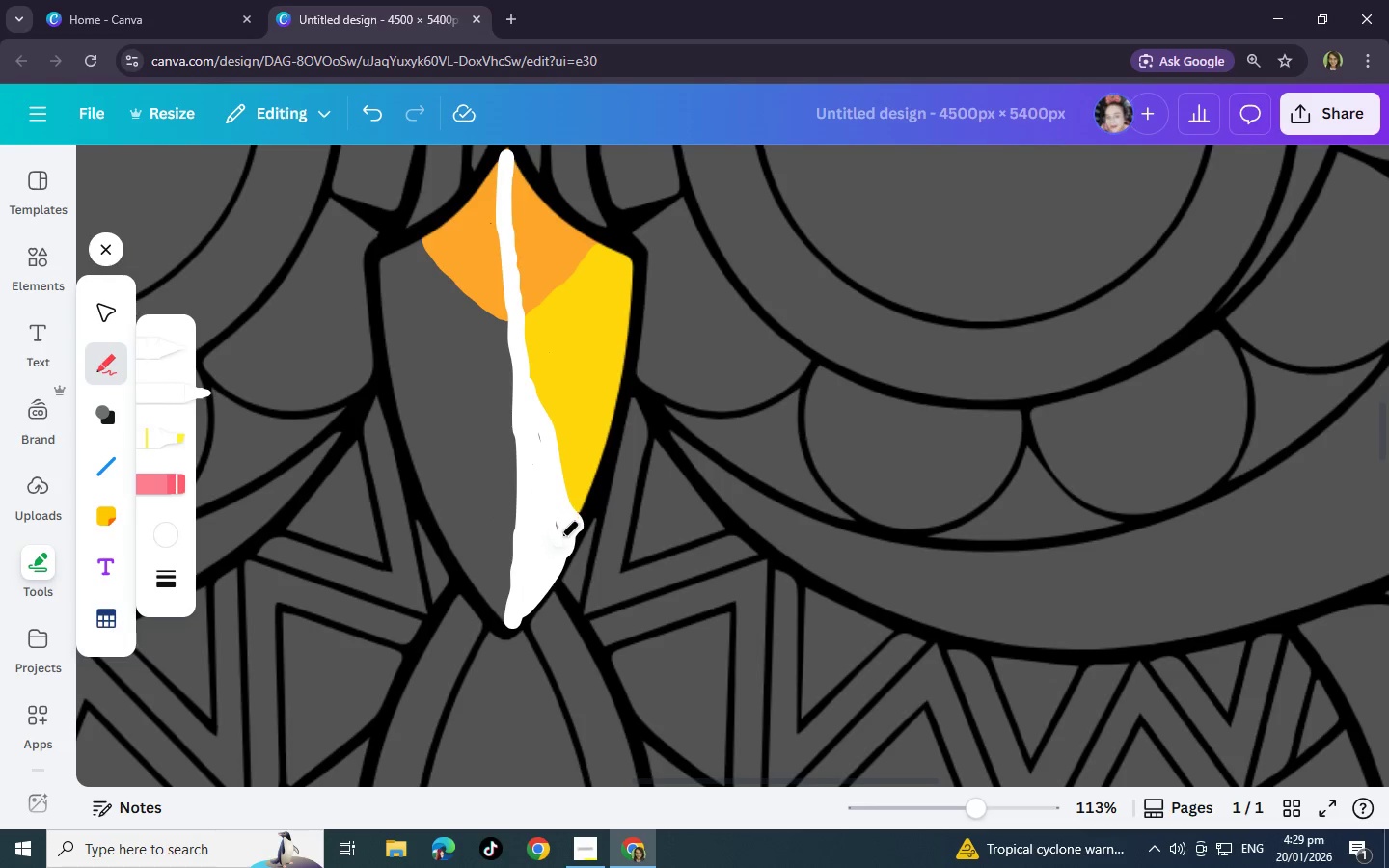 
left_click_drag(start_coordinate=[556, 530], to_coordinate=[475, 362])
 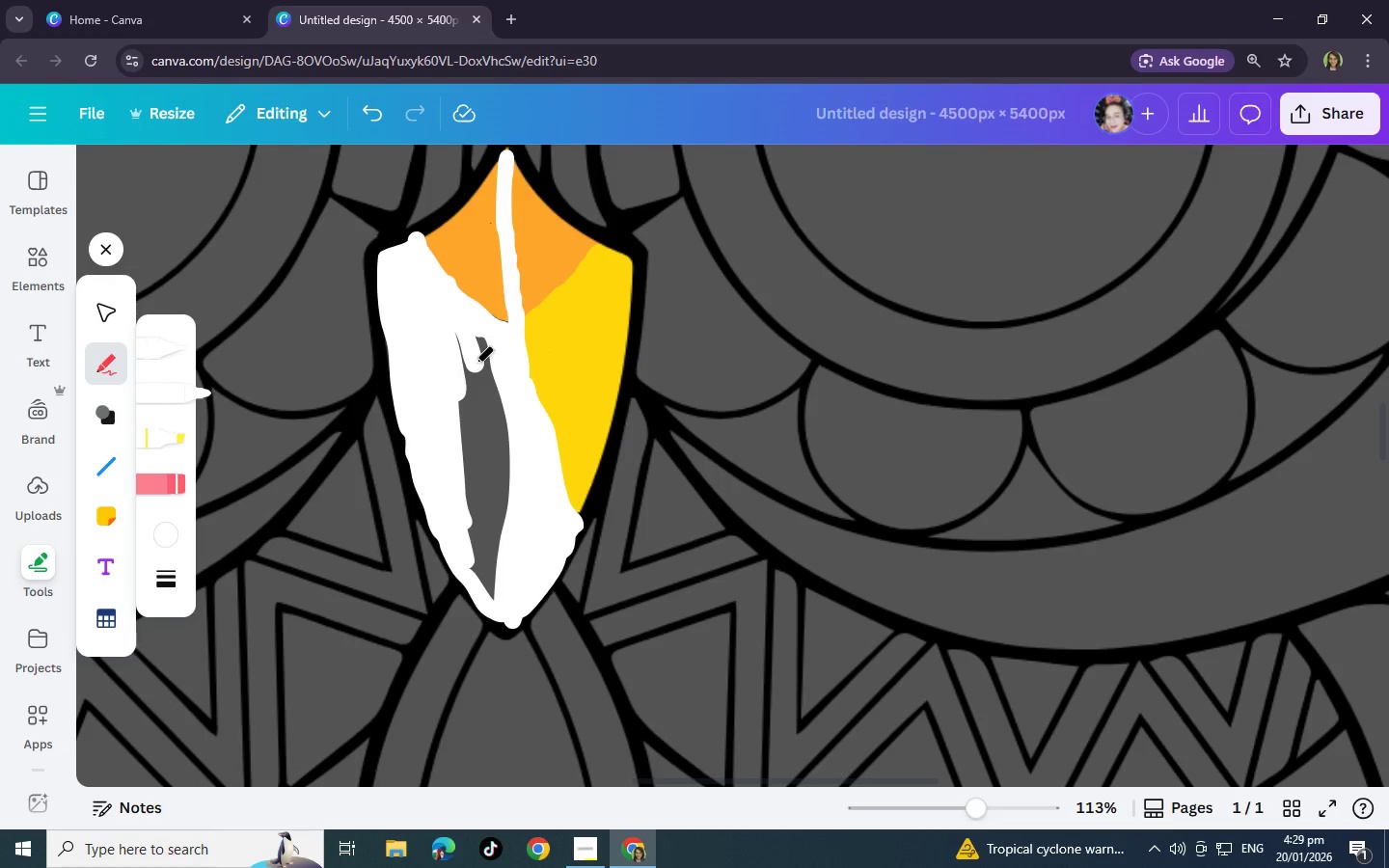 
key(Control+Z)
 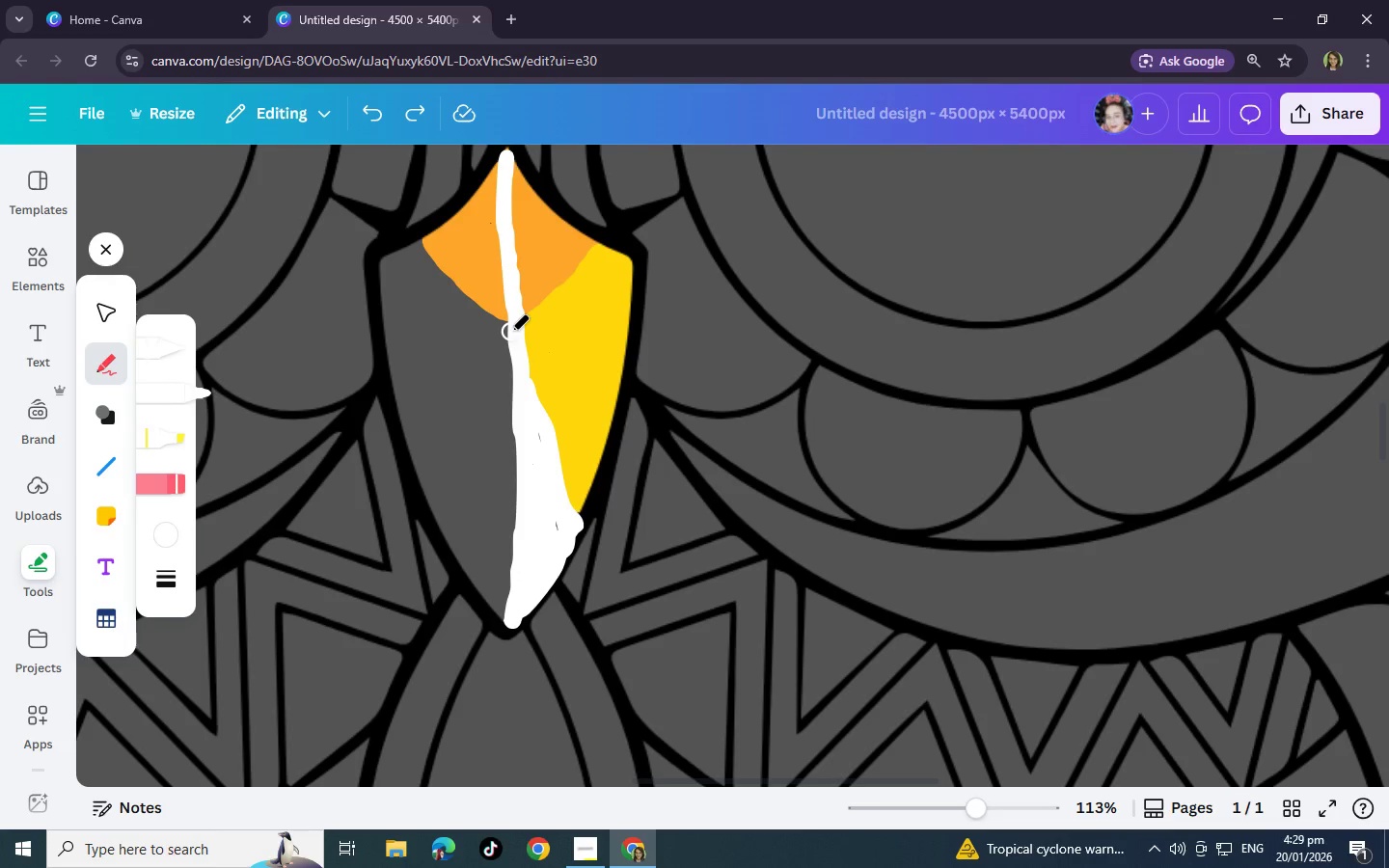 
left_click_drag(start_coordinate=[510, 331], to_coordinate=[443, 494])
 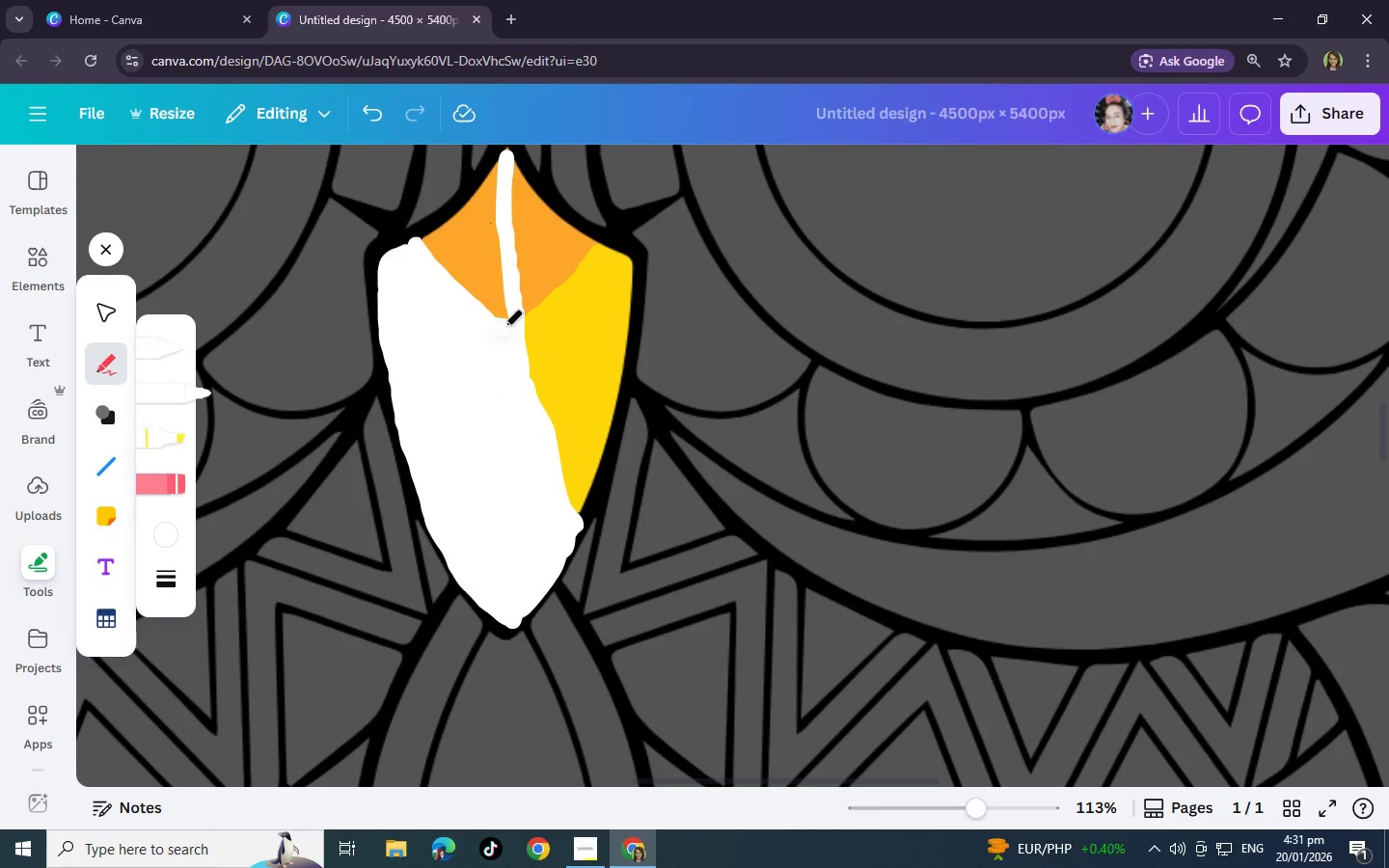 
wait(20.92)
 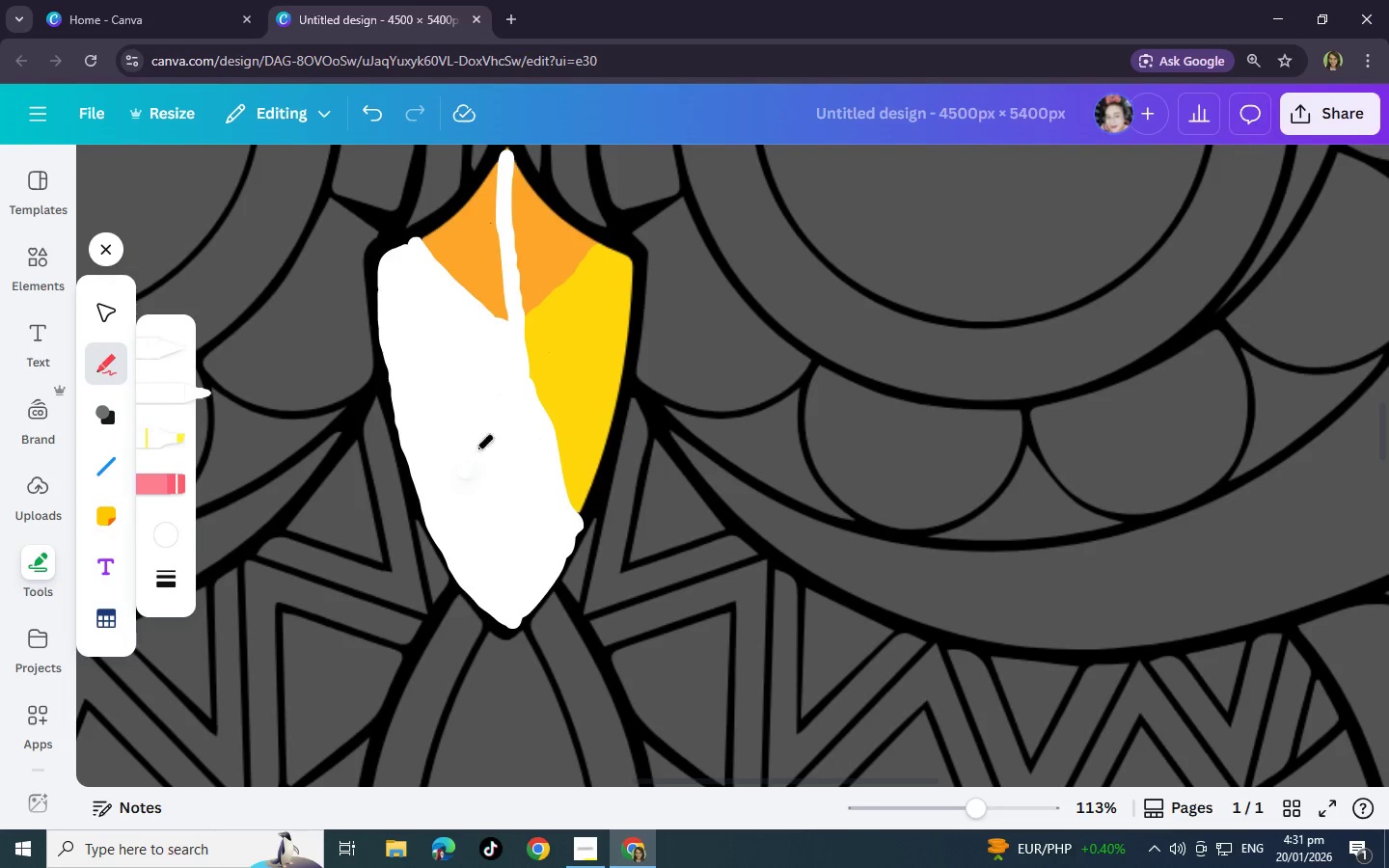 
scroll: coordinate [510, 271], scroll_direction: up, amount: 2.0
 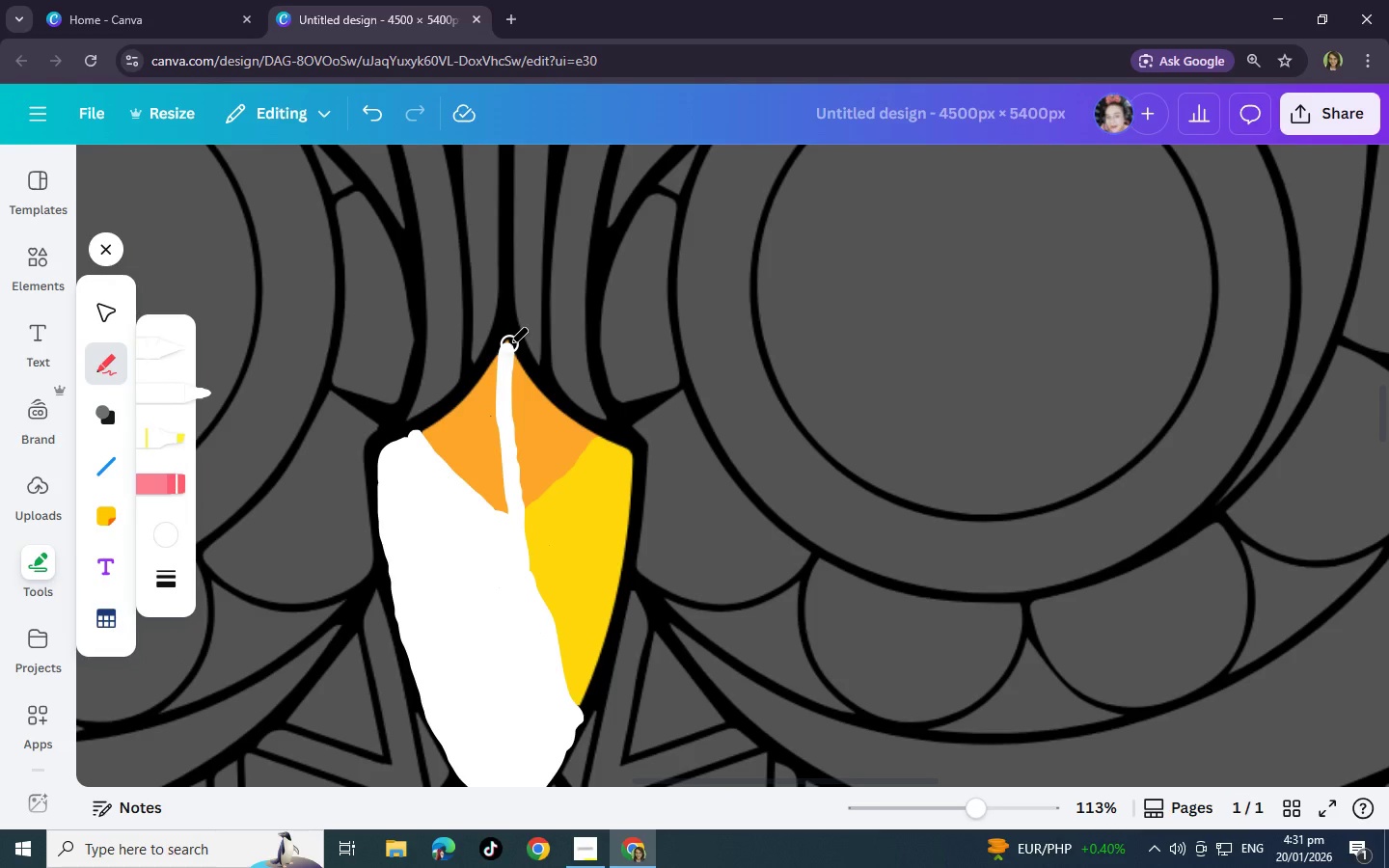 
left_click_drag(start_coordinate=[510, 343], to_coordinate=[510, 566])
 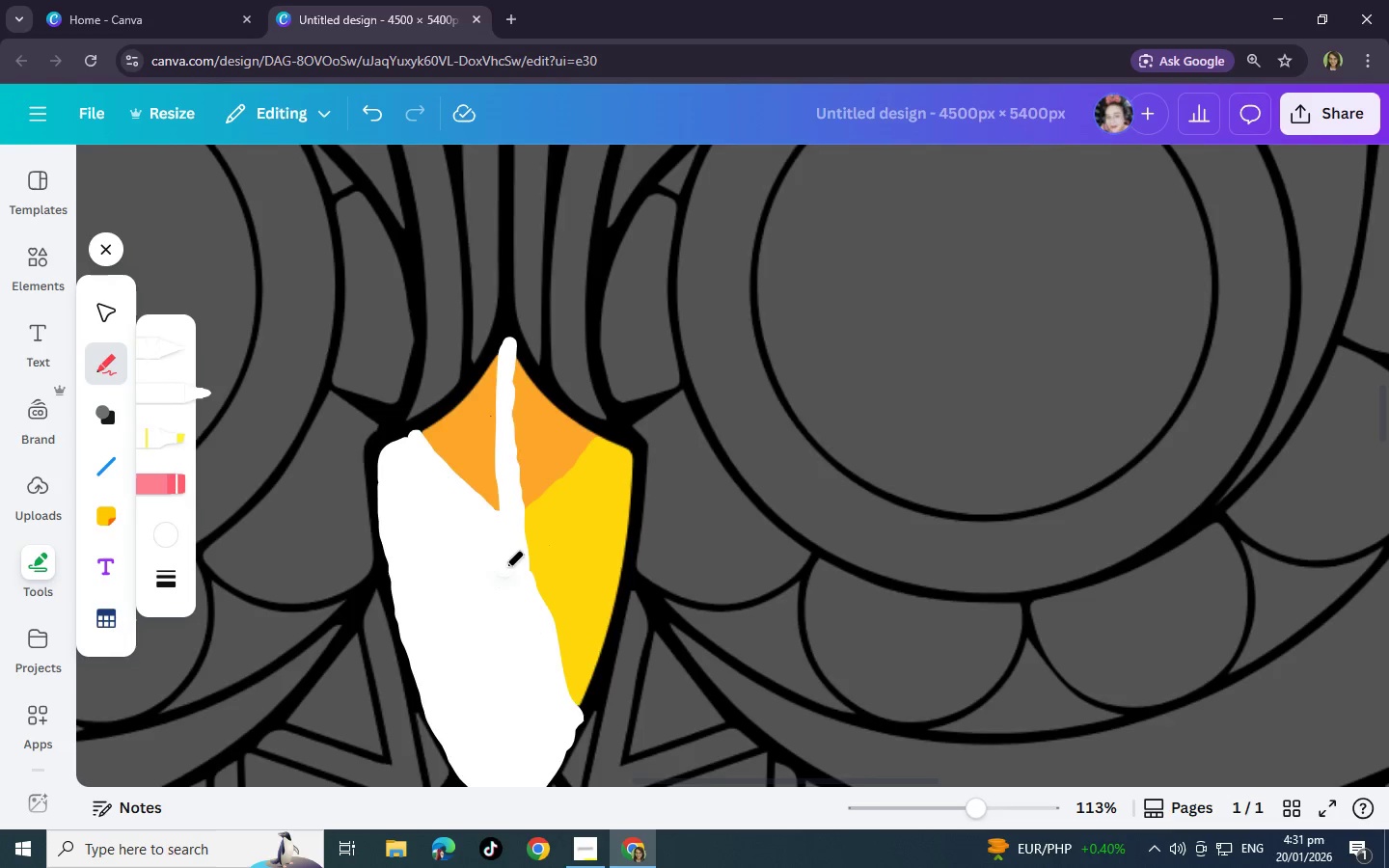 
scroll: coordinate [505, 567], scroll_direction: down, amount: 4.0
 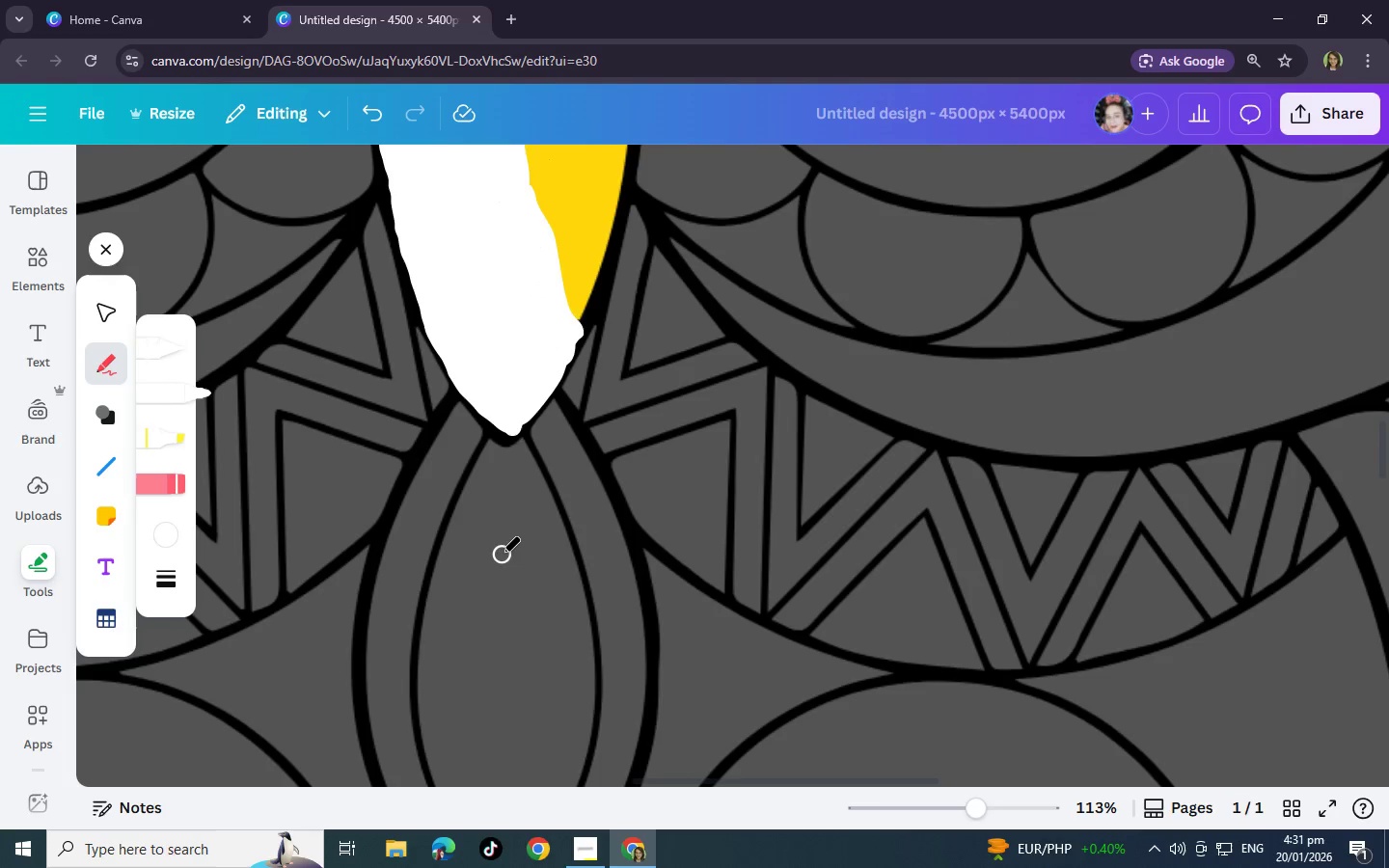 
scroll: coordinate [503, 553], scroll_direction: up, amount: 4.0
 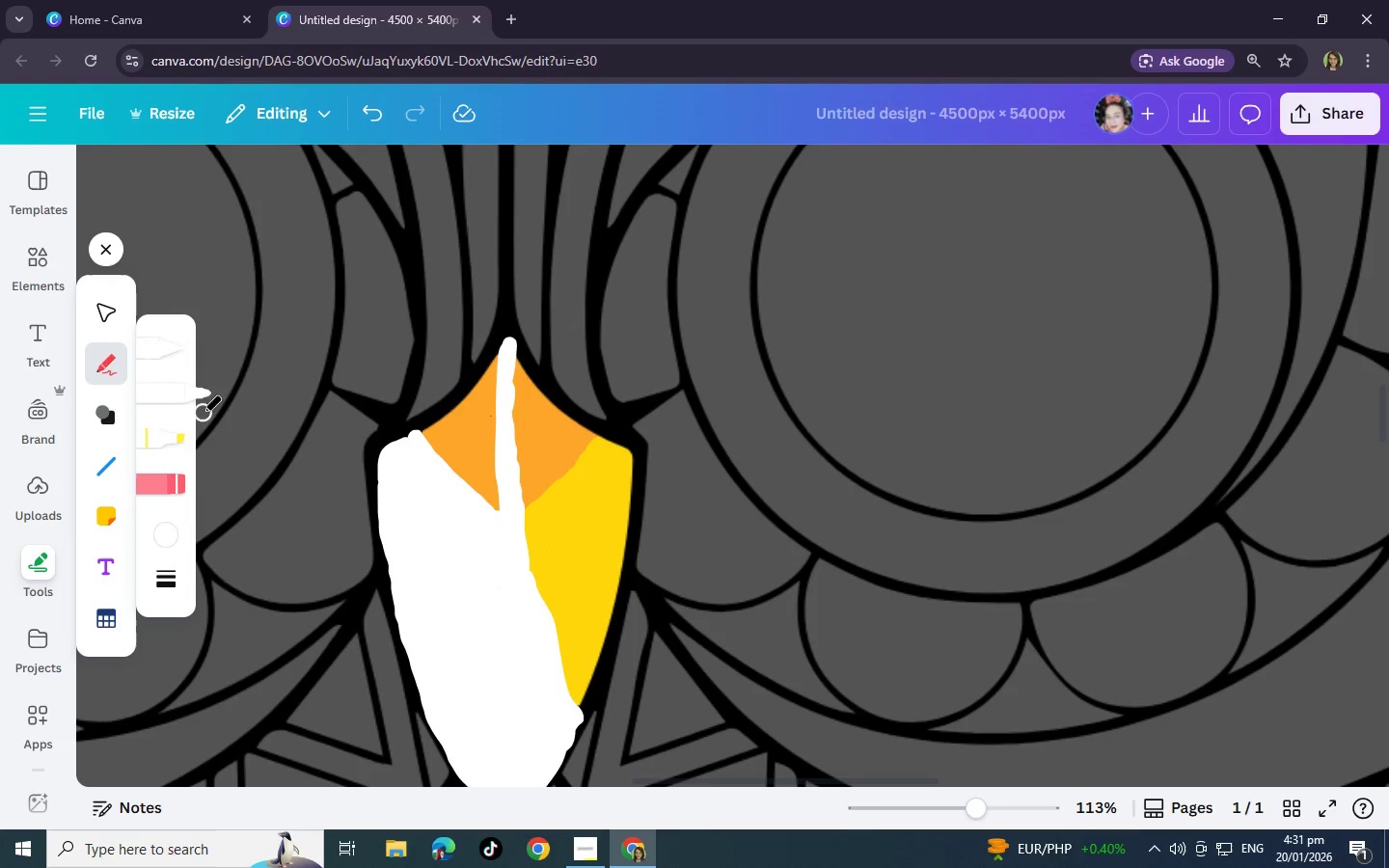 
wait(7.85)
 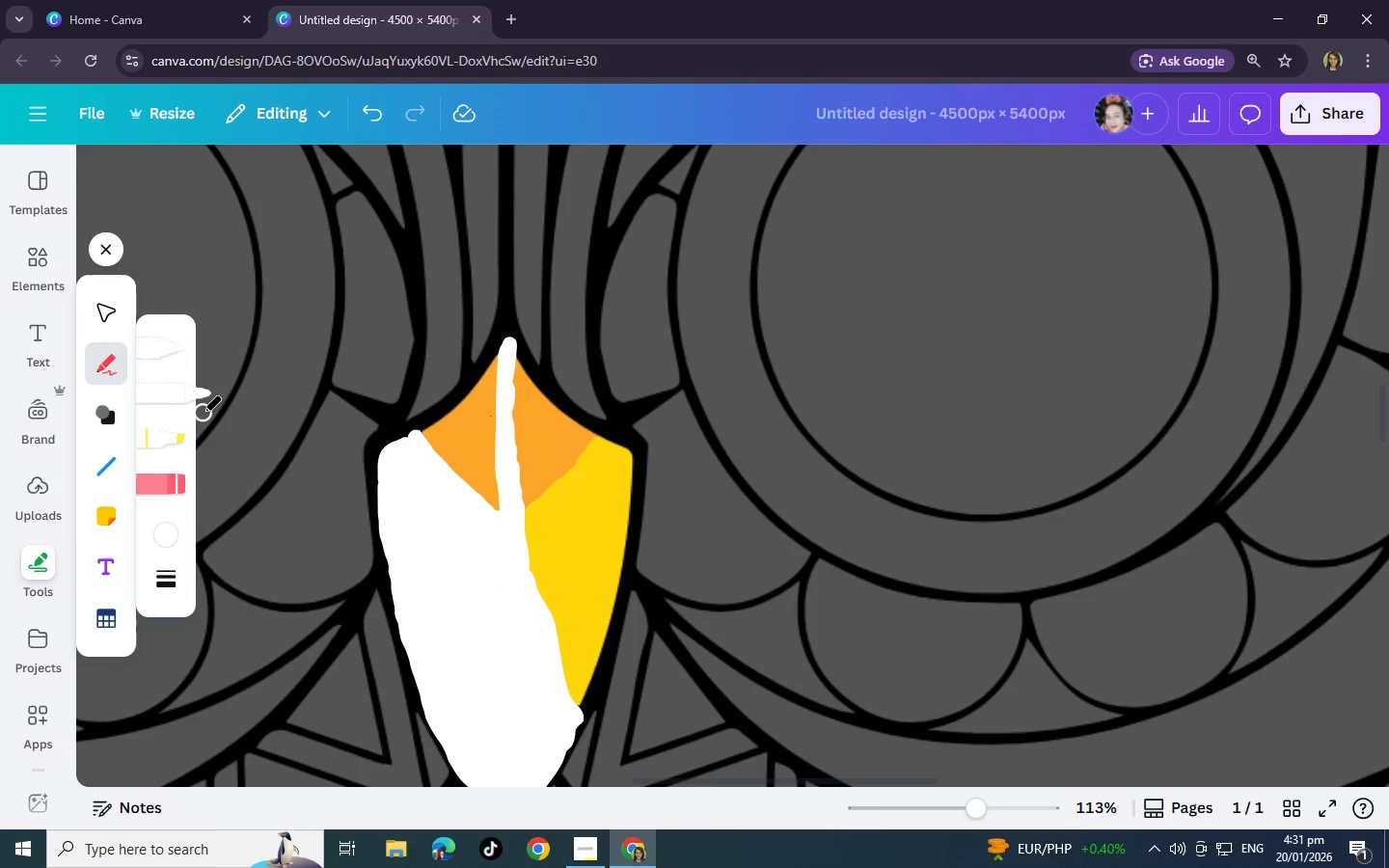 
double_click([312, 265])
 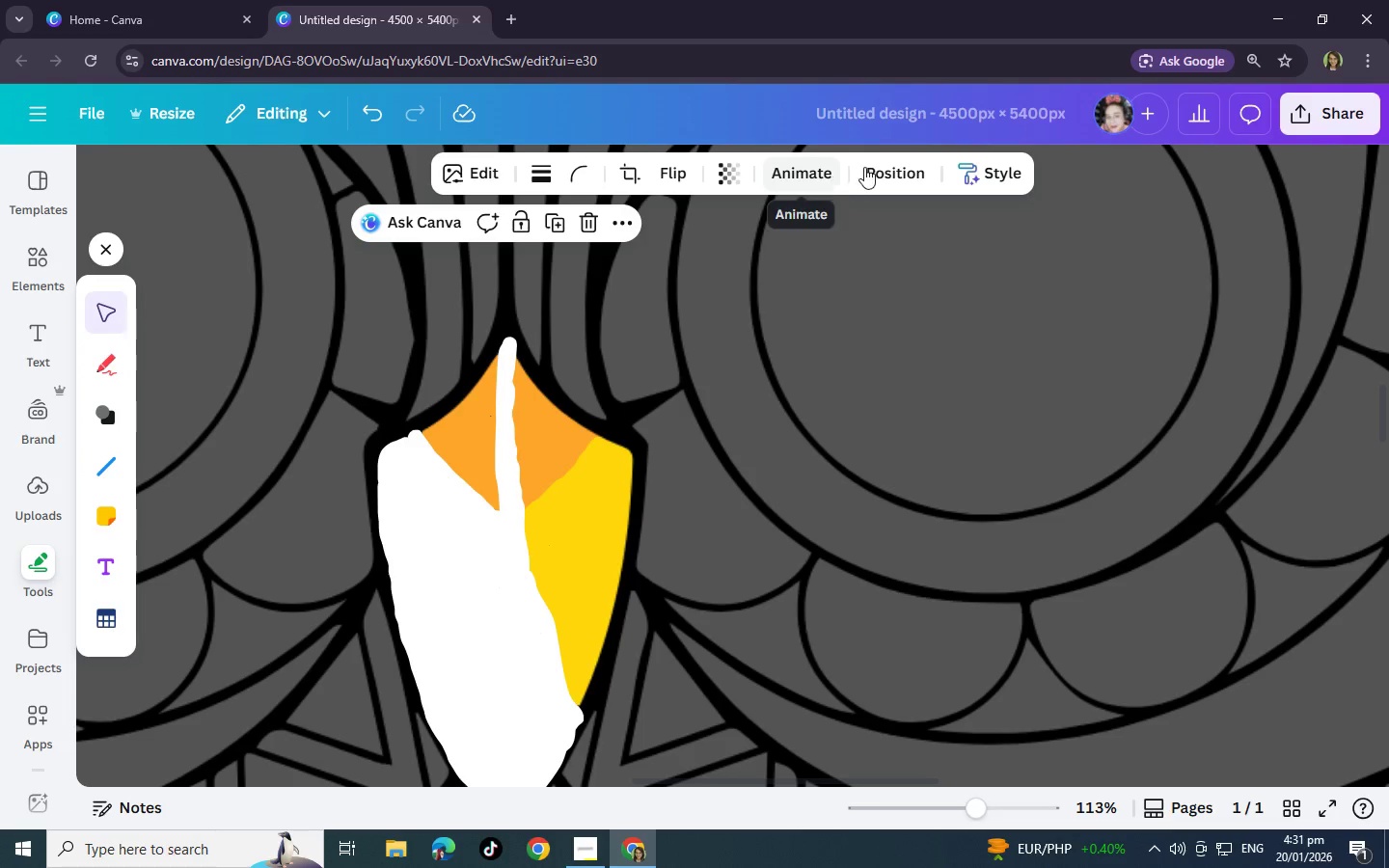 
left_click([865, 167])
 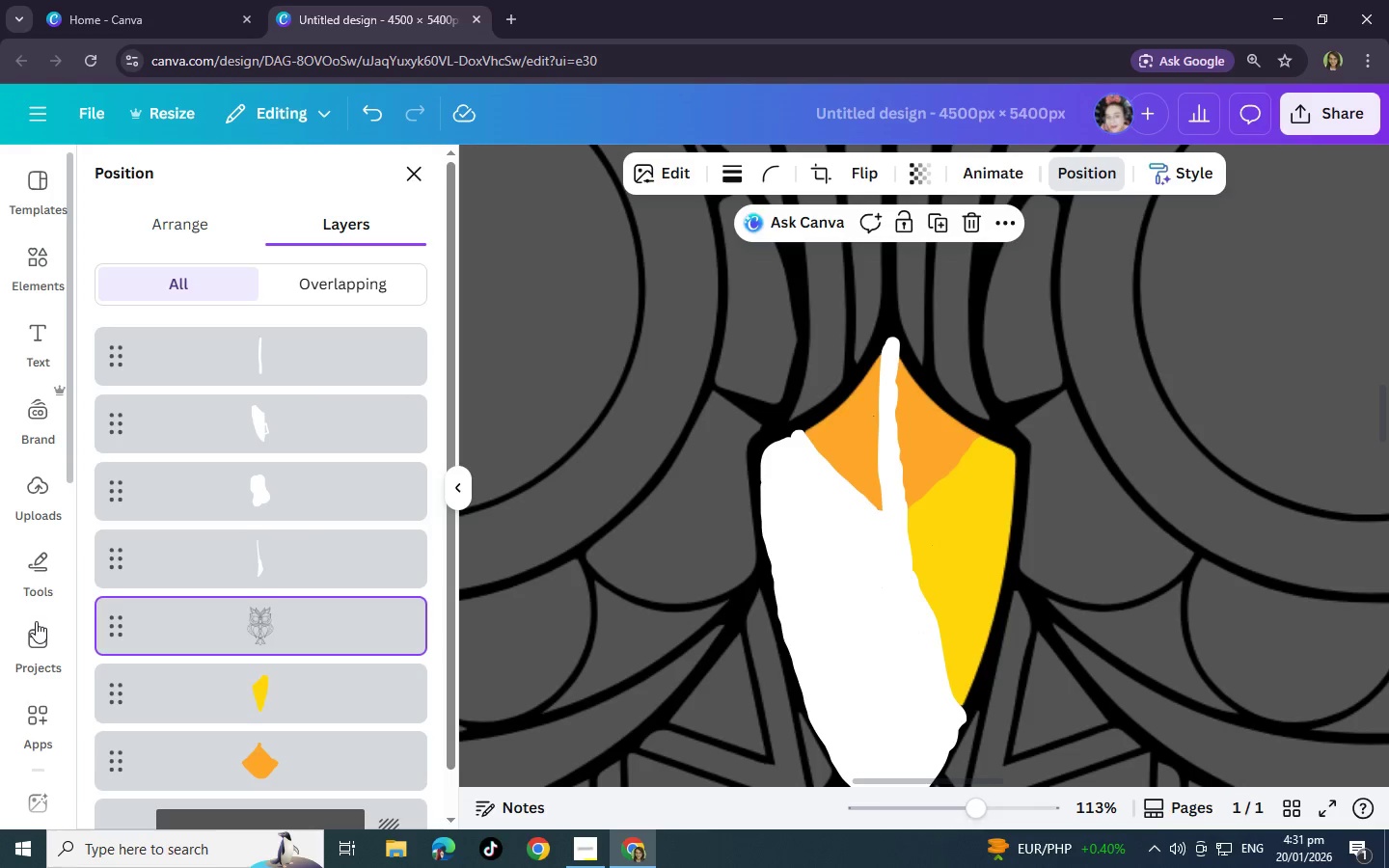 
left_click_drag(start_coordinate=[160, 626], to_coordinate=[153, 346])
 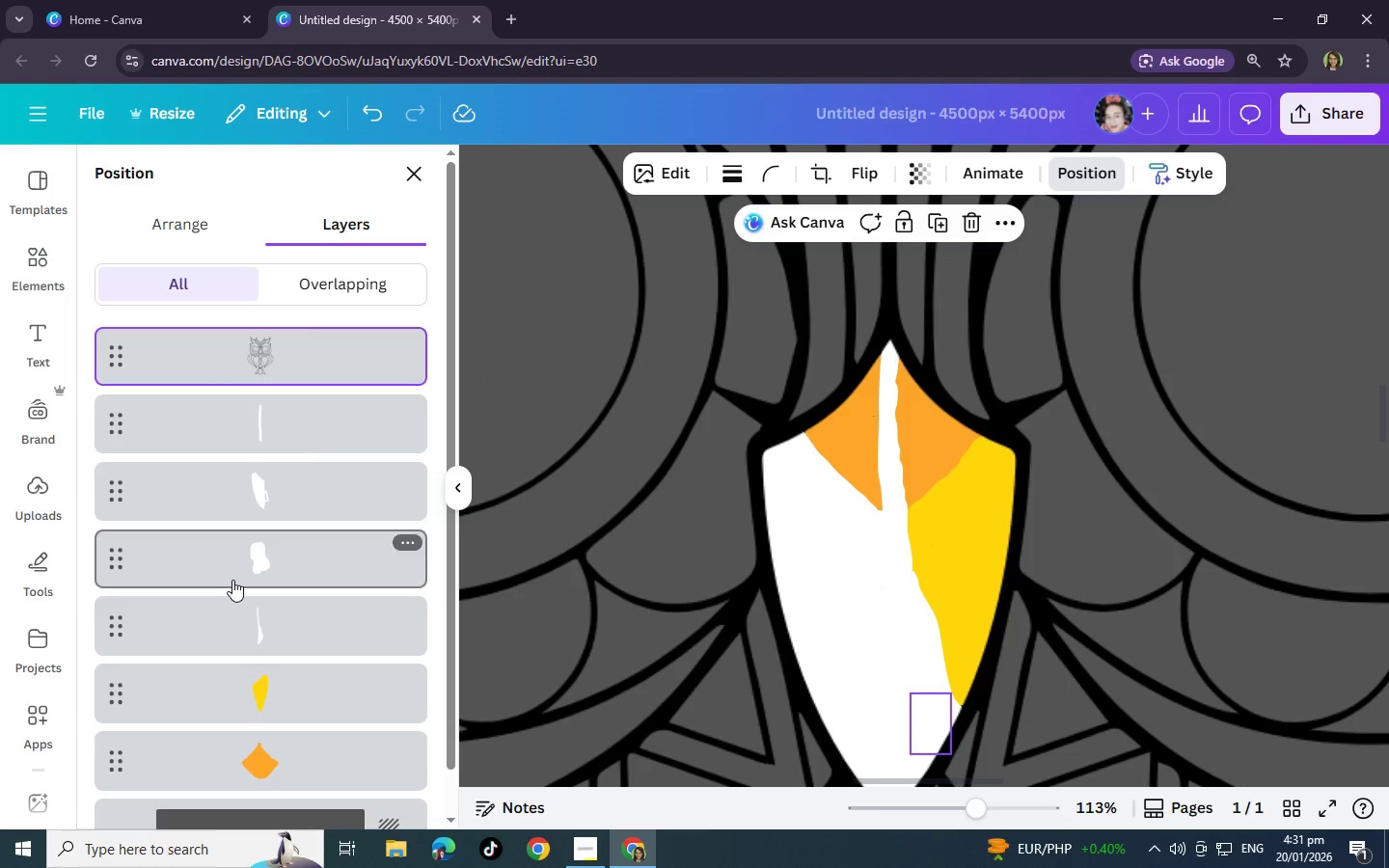 
scroll: coordinate [315, 613], scroll_direction: down, amount: 2.0
 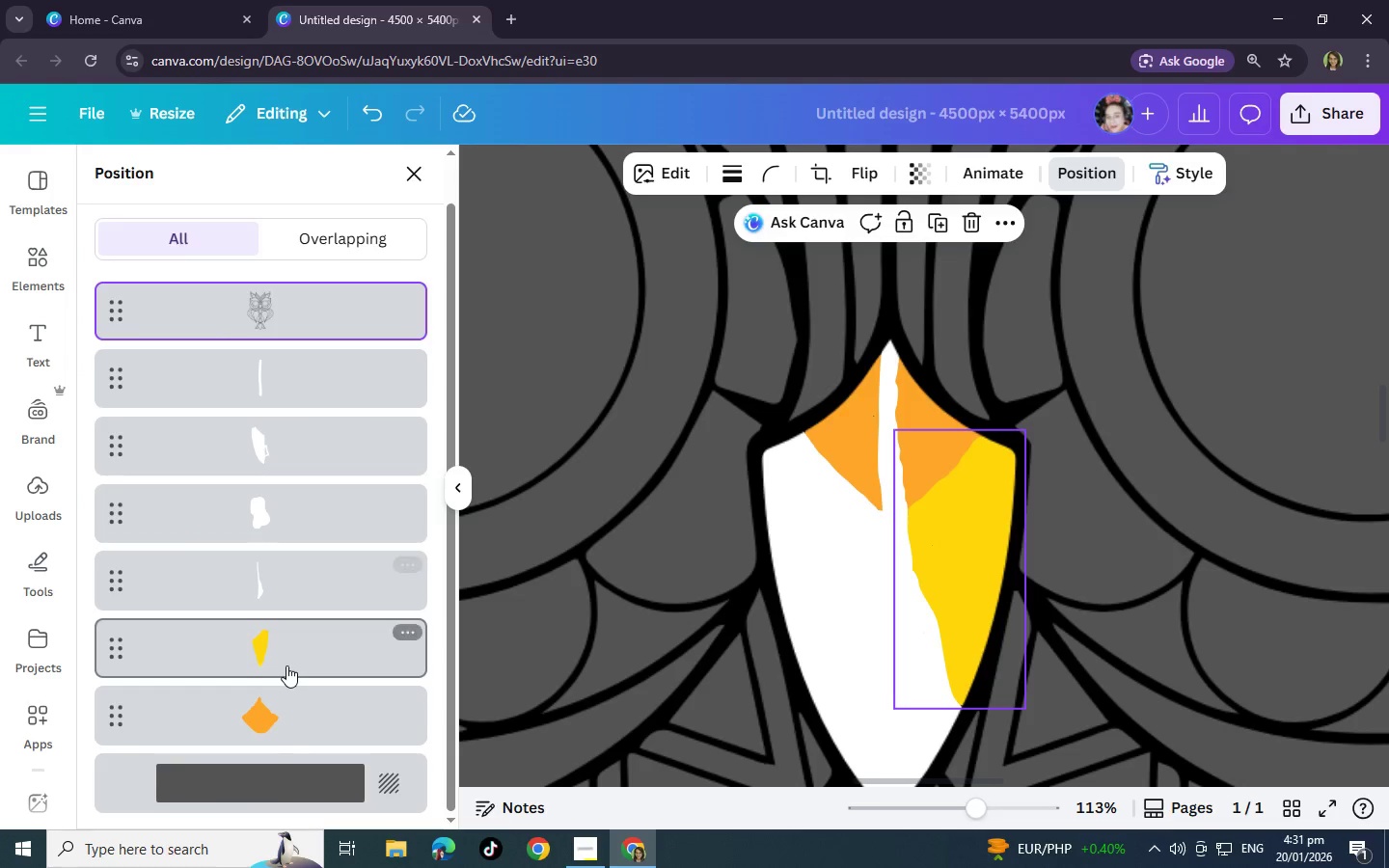 
left_click_drag(start_coordinate=[286, 665], to_coordinate=[290, 372])
 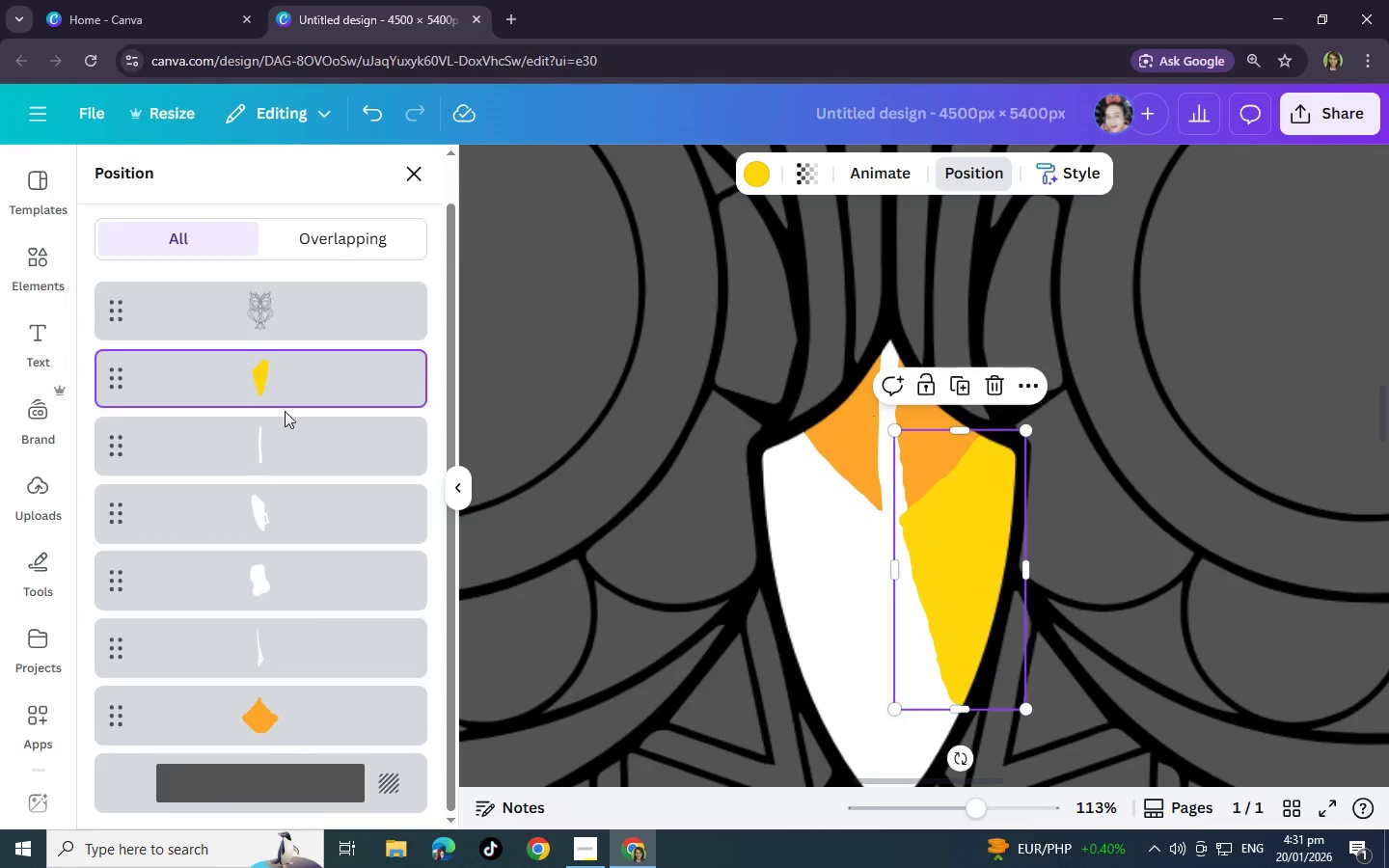 
wait(5.75)
 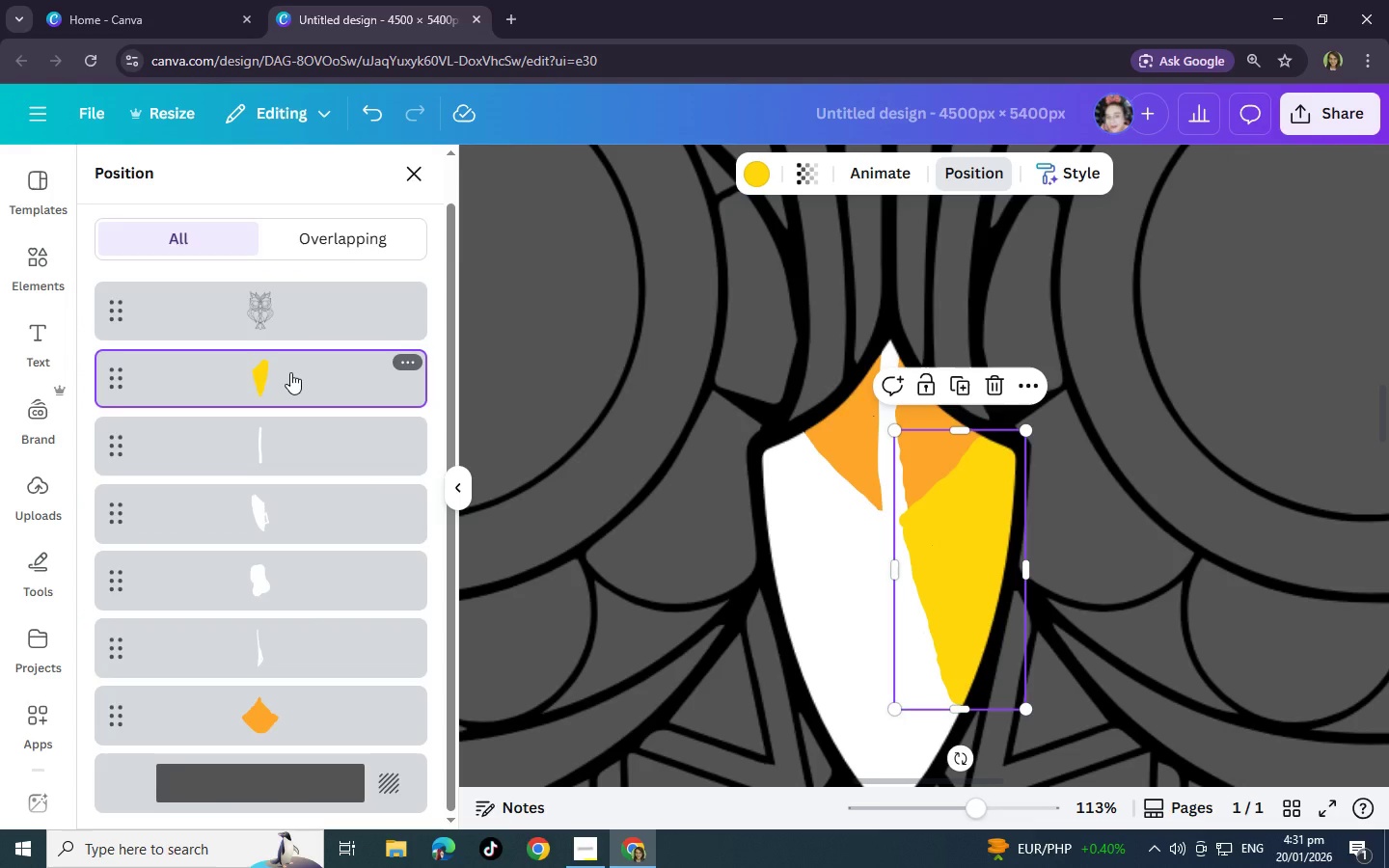 
left_click_drag(start_coordinate=[285, 375], to_coordinate=[289, 473])
 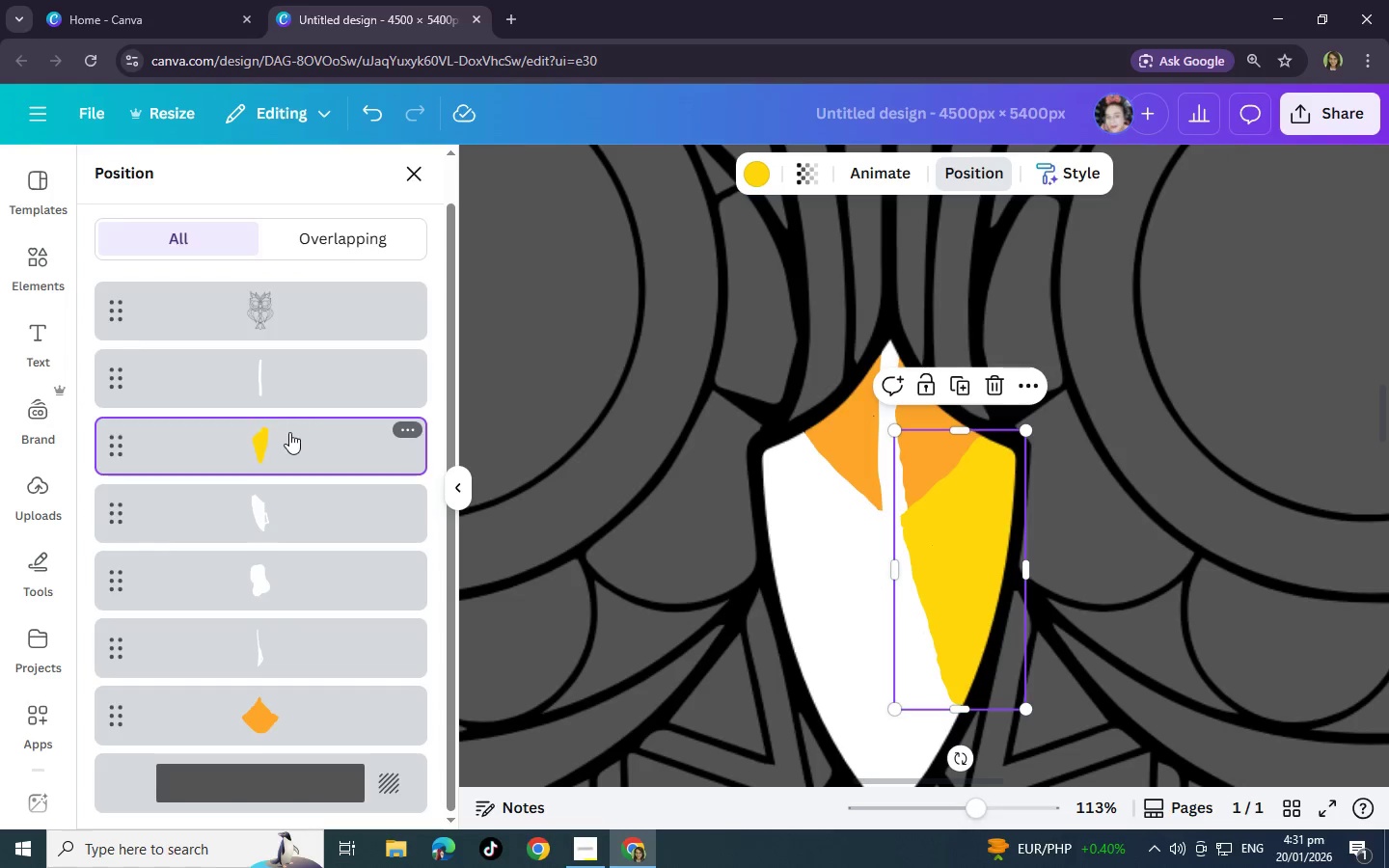 
left_click_drag(start_coordinate=[289, 435], to_coordinate=[291, 519])
 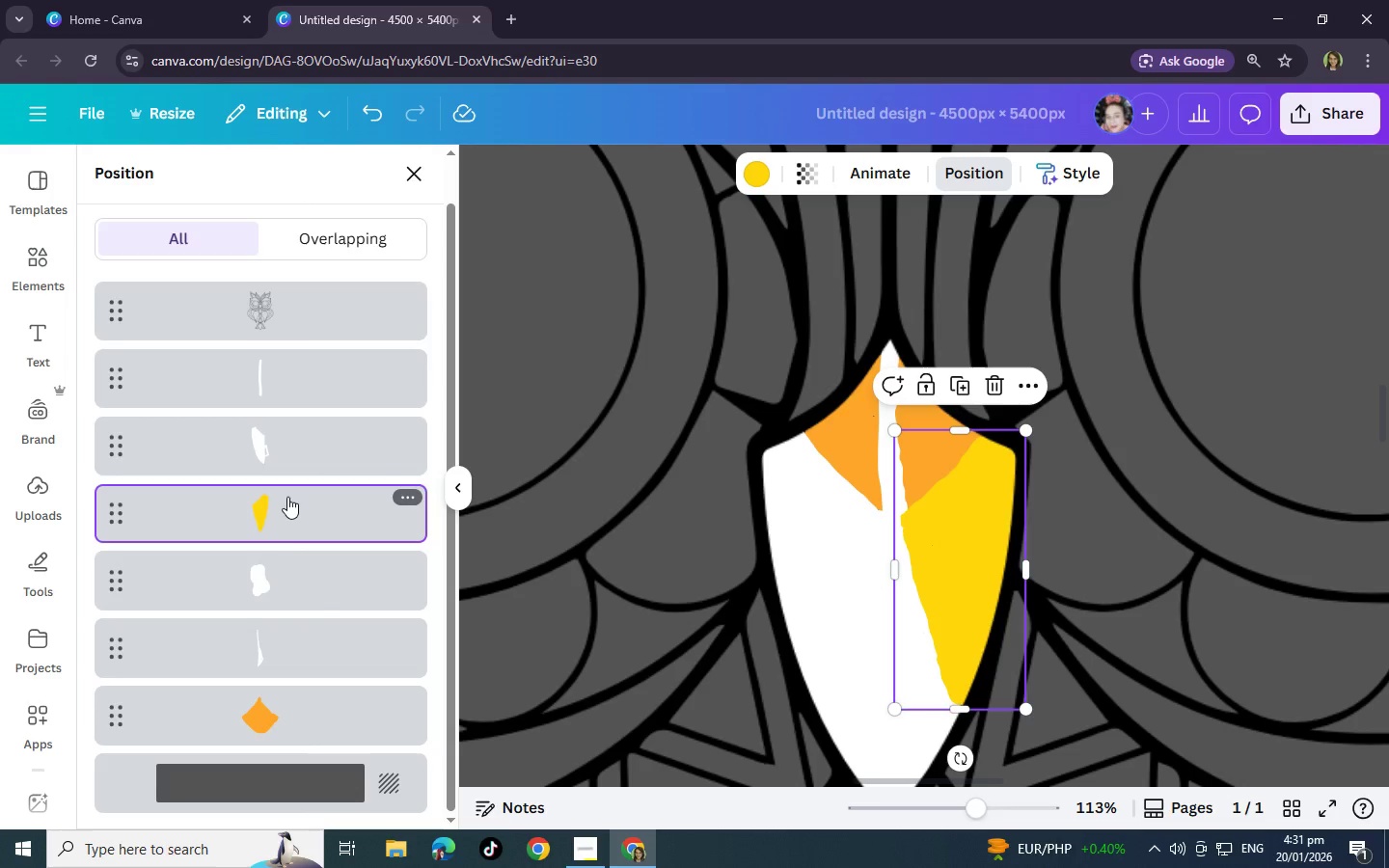 
left_click_drag(start_coordinate=[287, 502], to_coordinate=[287, 590])
 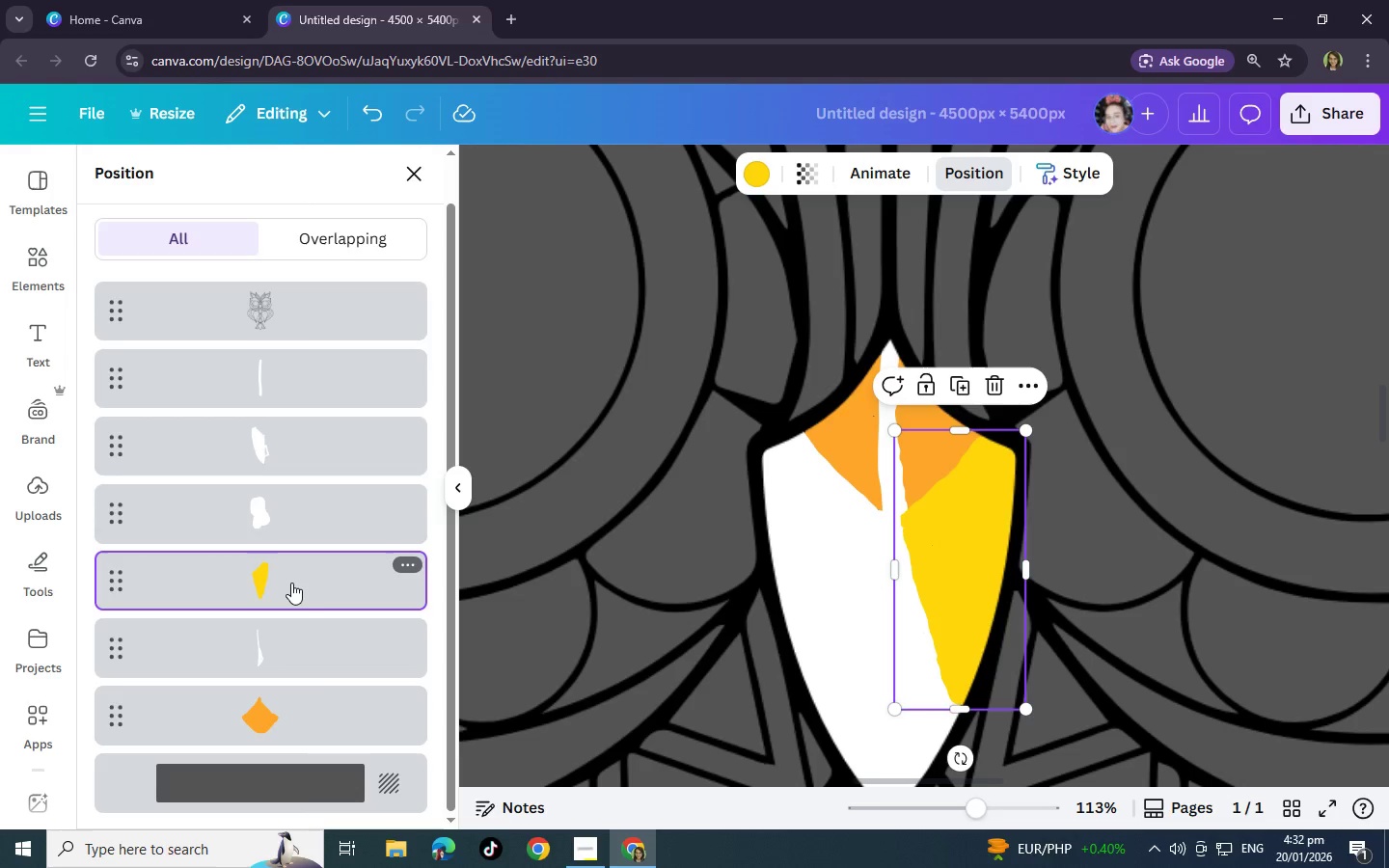 
left_click_drag(start_coordinate=[289, 593], to_coordinate=[289, 660])
 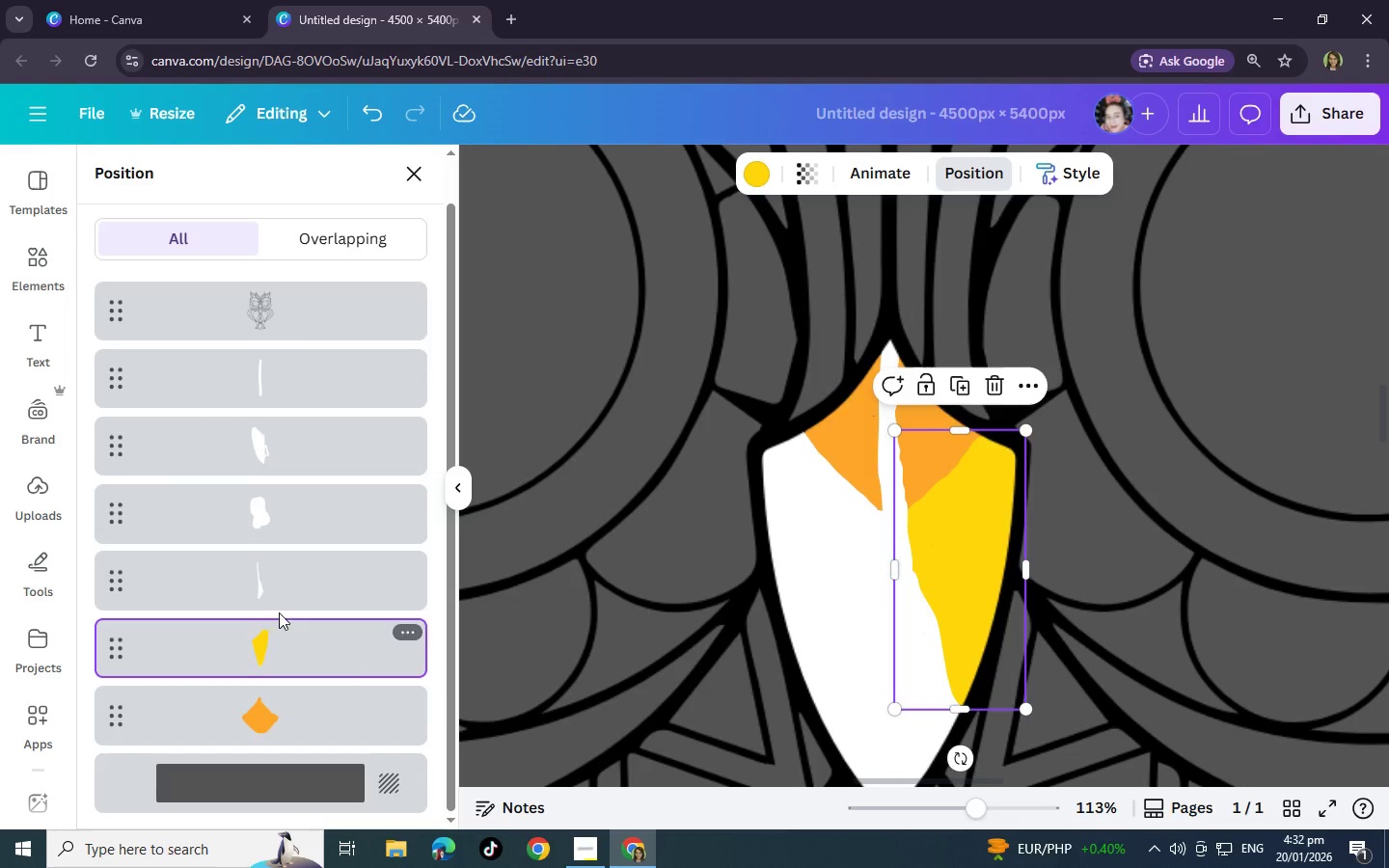 
left_click([275, 592])
 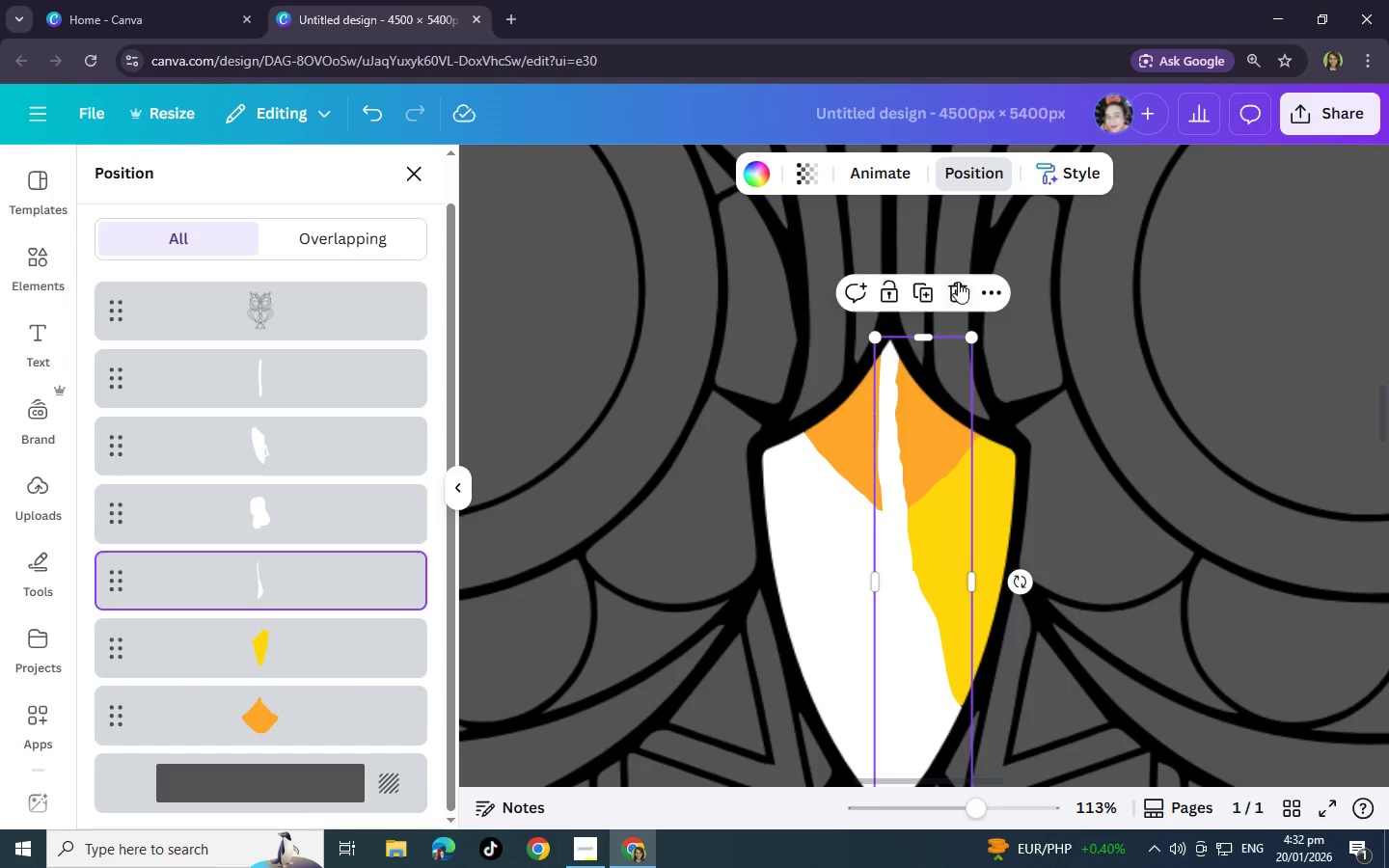 
left_click([958, 287])
 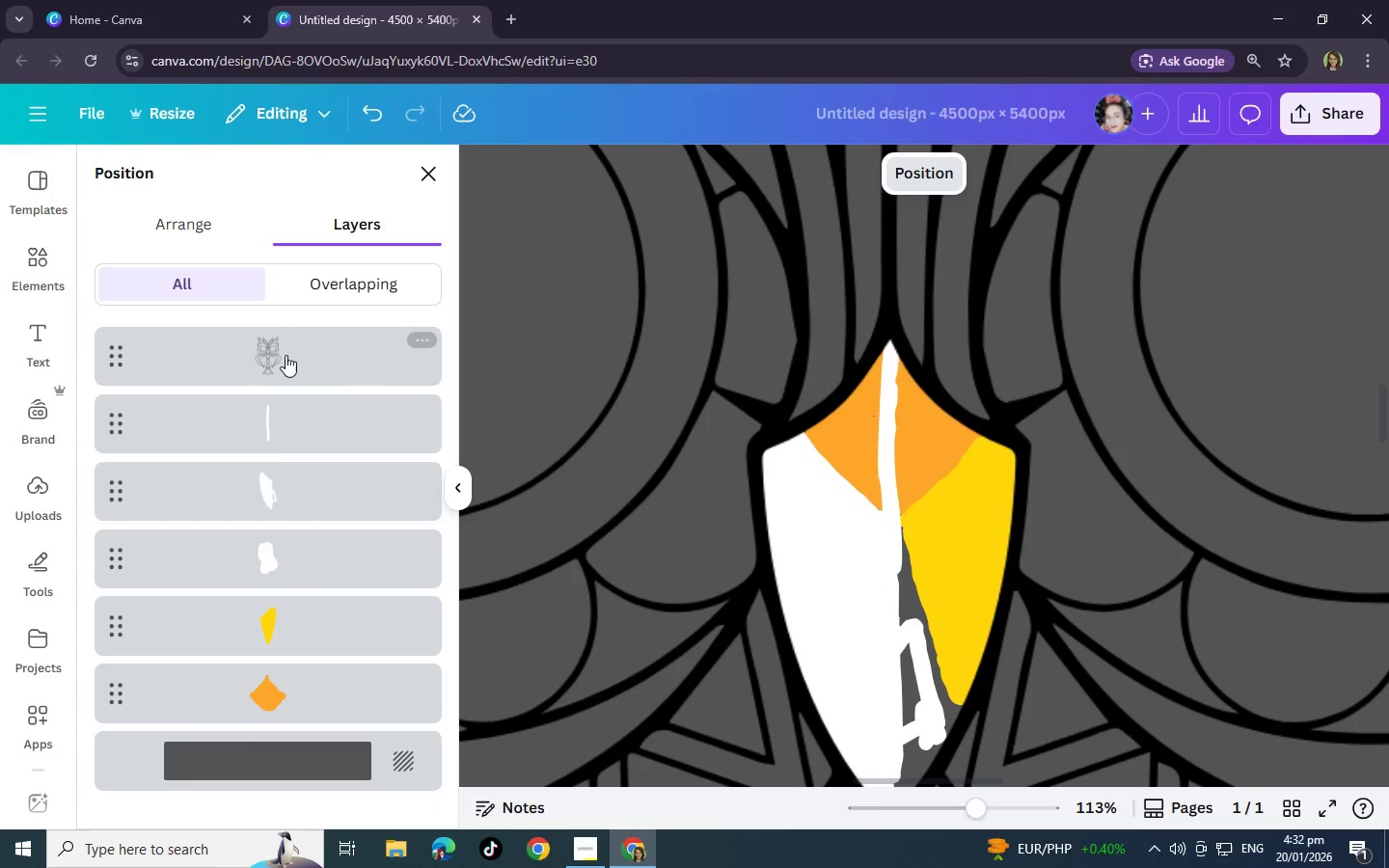 
scroll: coordinate [271, 433], scroll_direction: down, amount: 3.0
 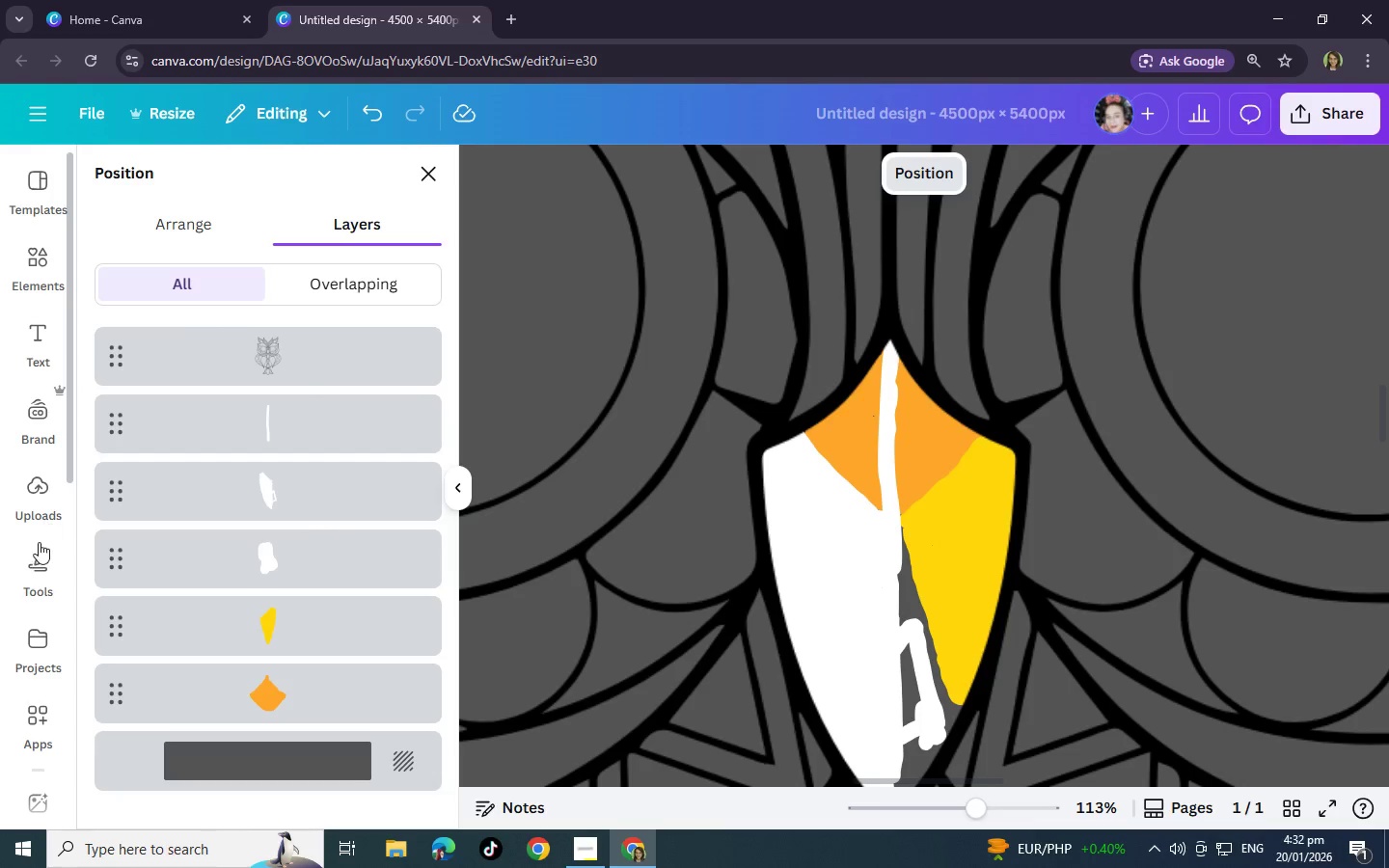 
left_click([44, 558])
 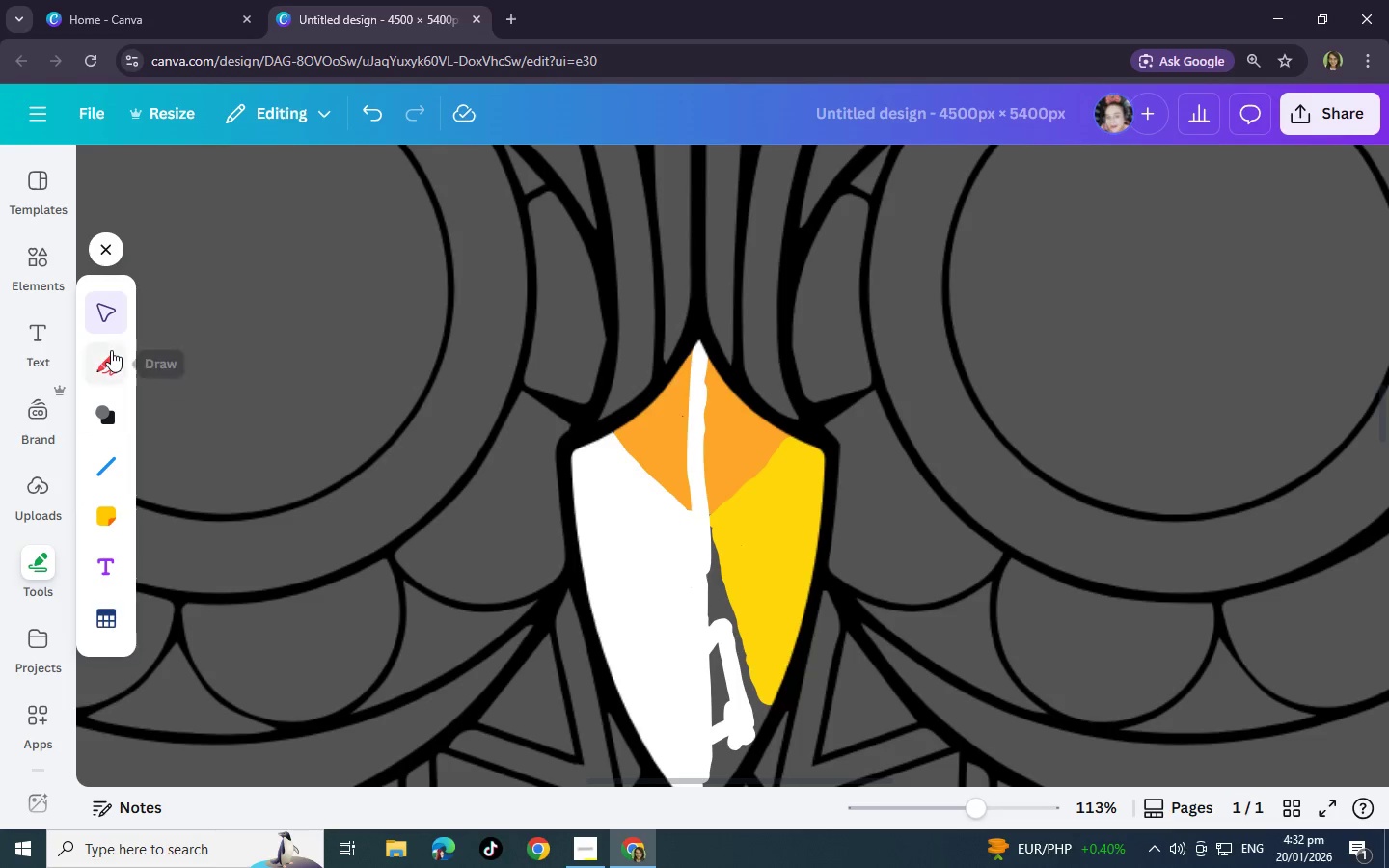 
left_click([111, 351])
 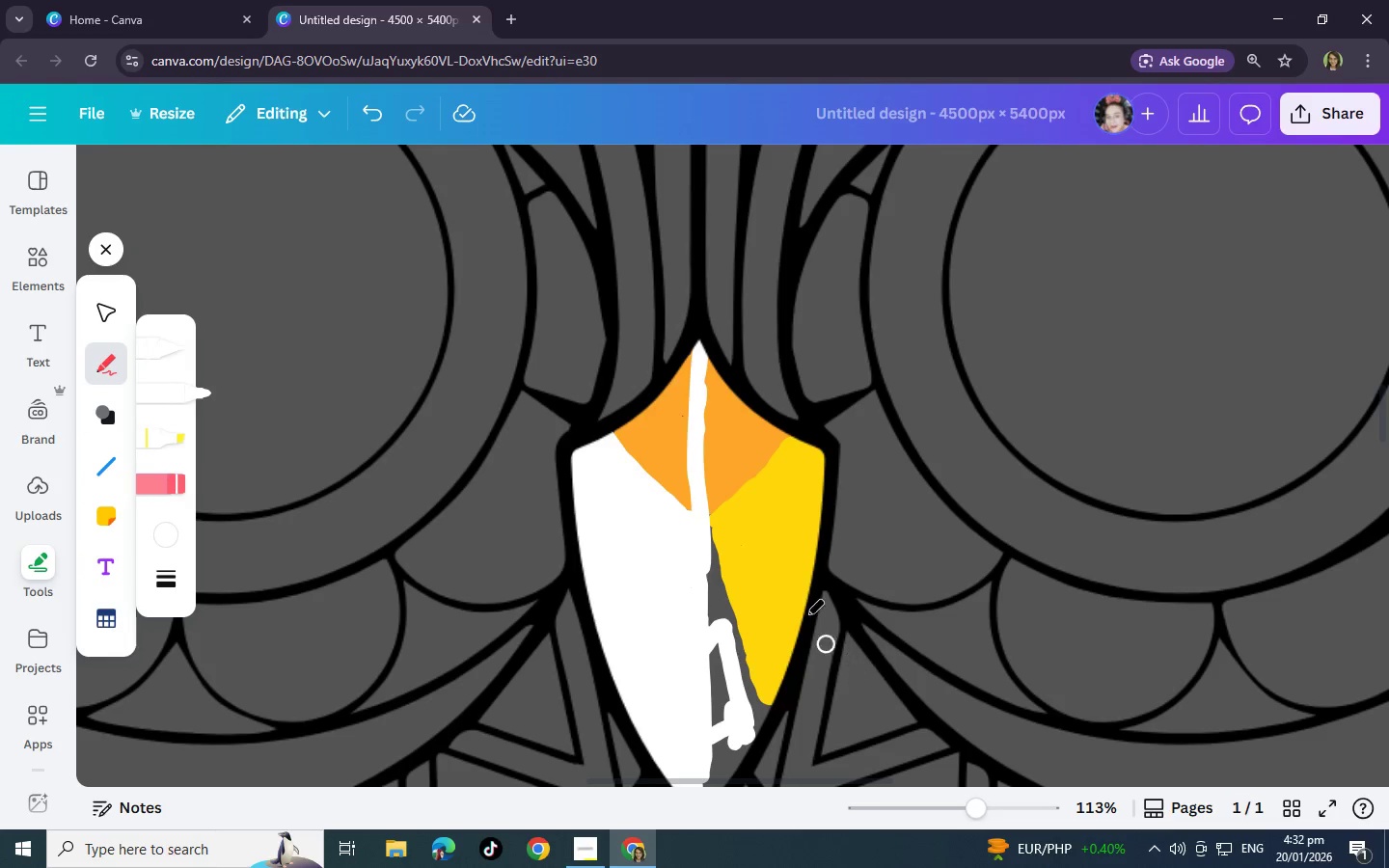 
scroll: coordinate [714, 534], scroll_direction: down, amount: 2.0
 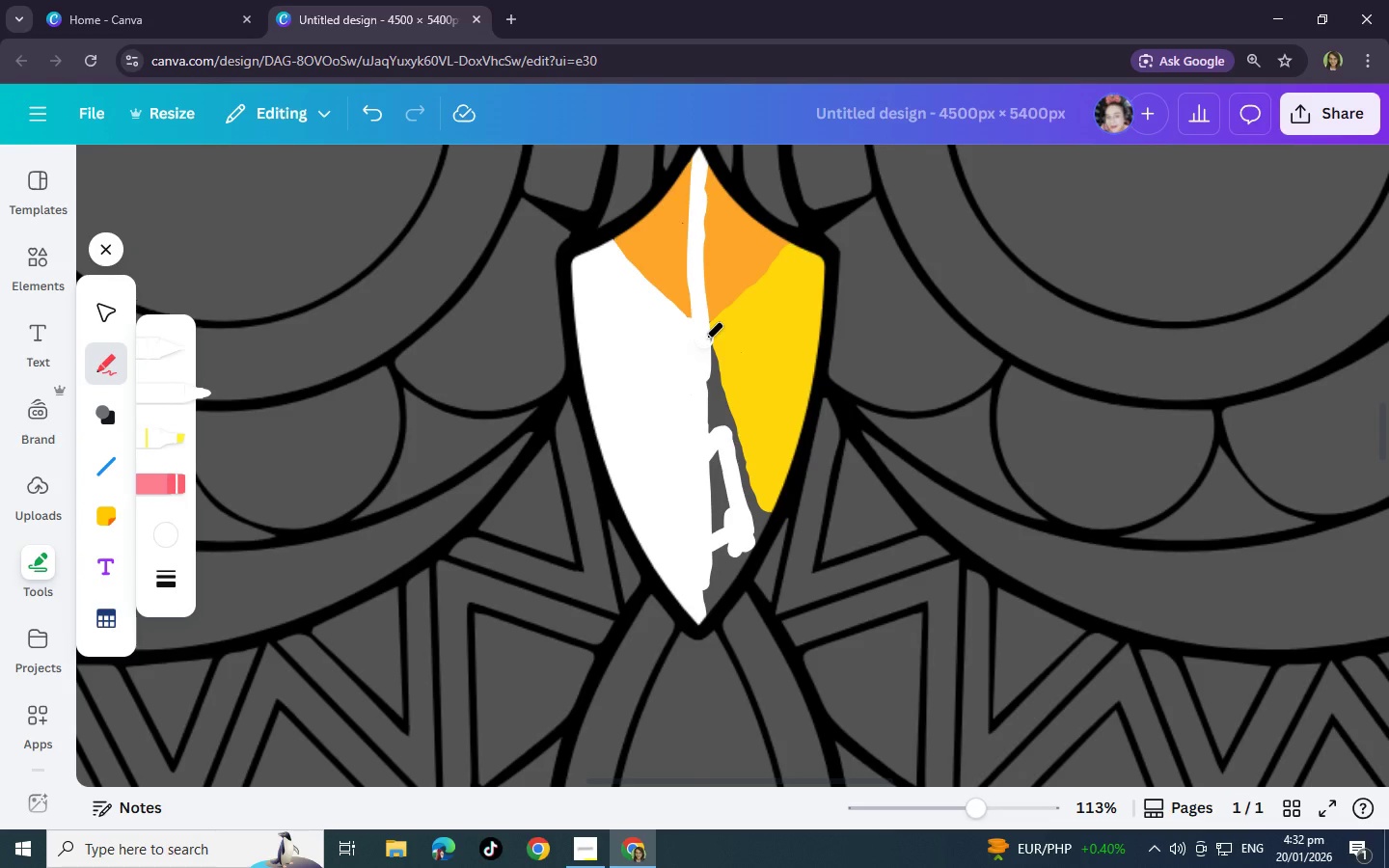 
left_click_drag(start_coordinate=[704, 339], to_coordinate=[719, 400])
 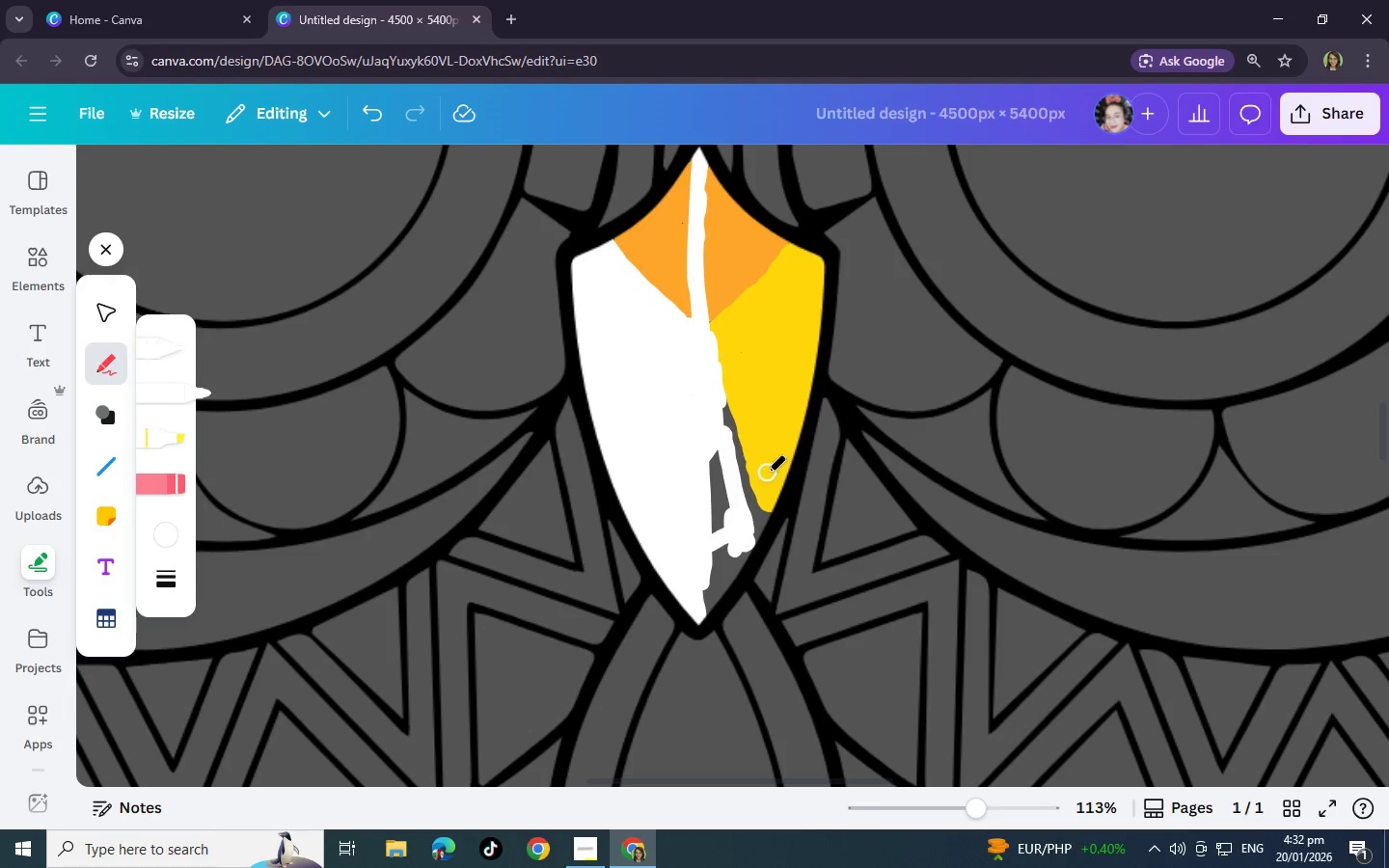 
key(Control+Z)
 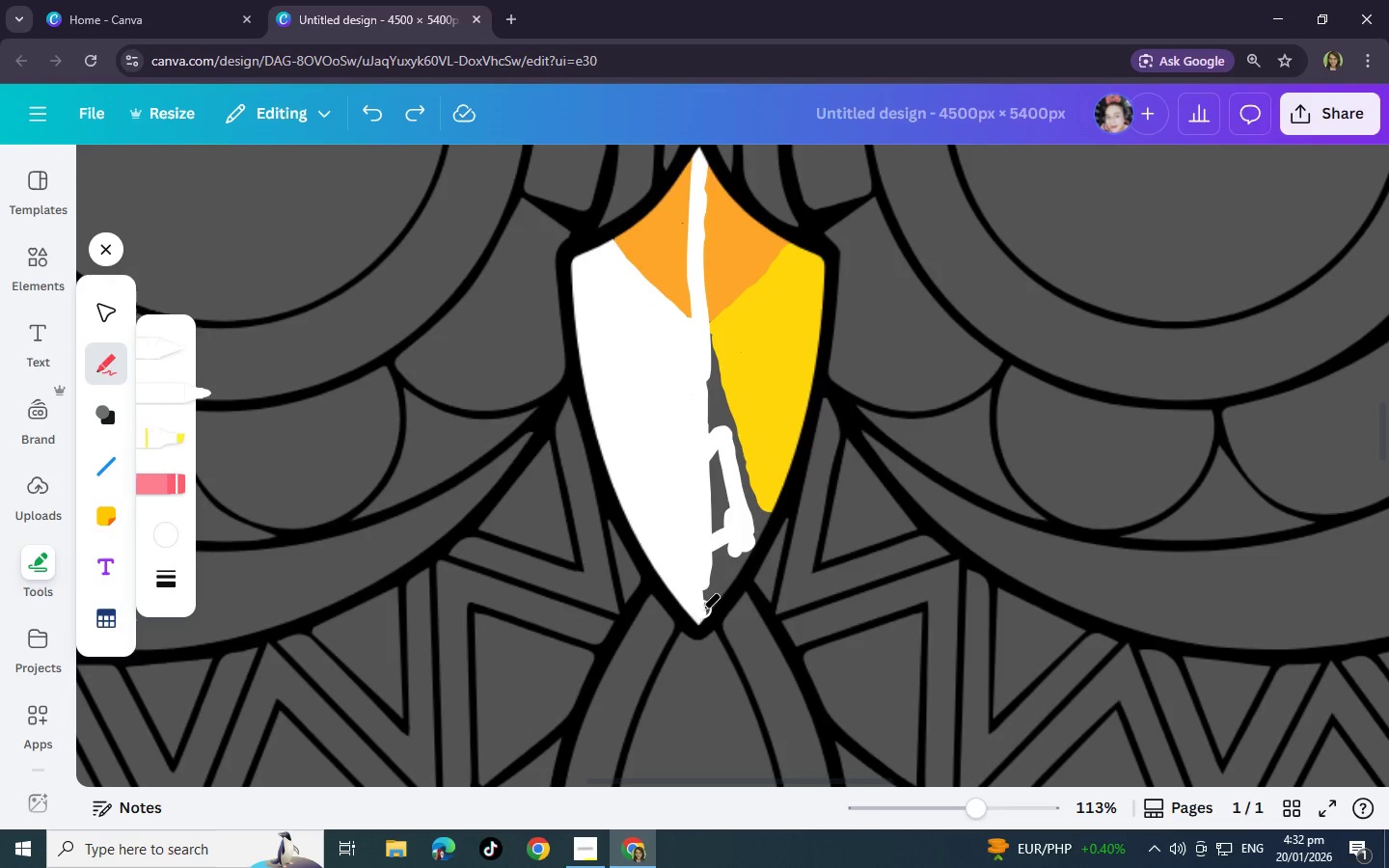 
left_click_drag(start_coordinate=[701, 611], to_coordinate=[738, 437])
 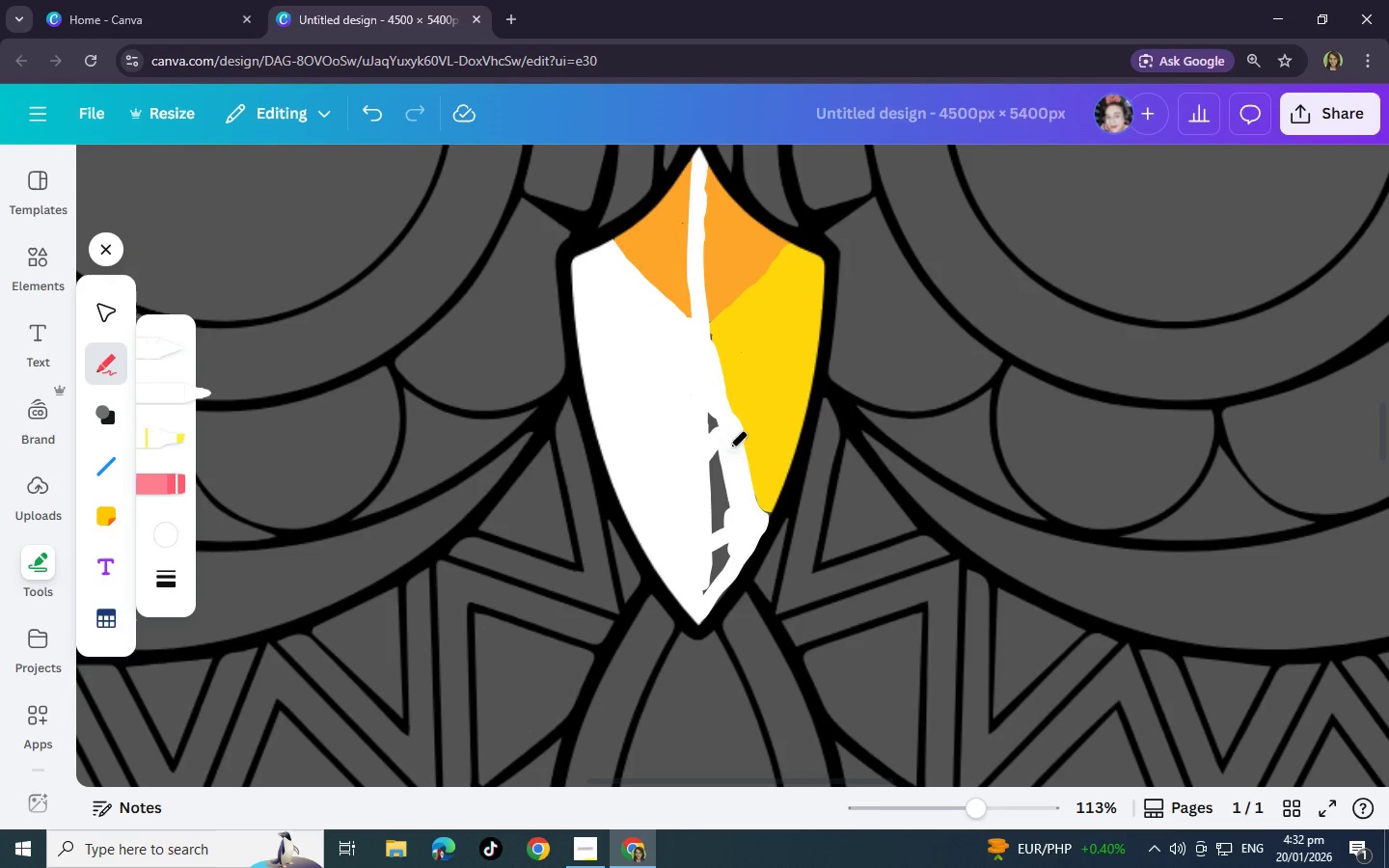 
key(Control+Z)
 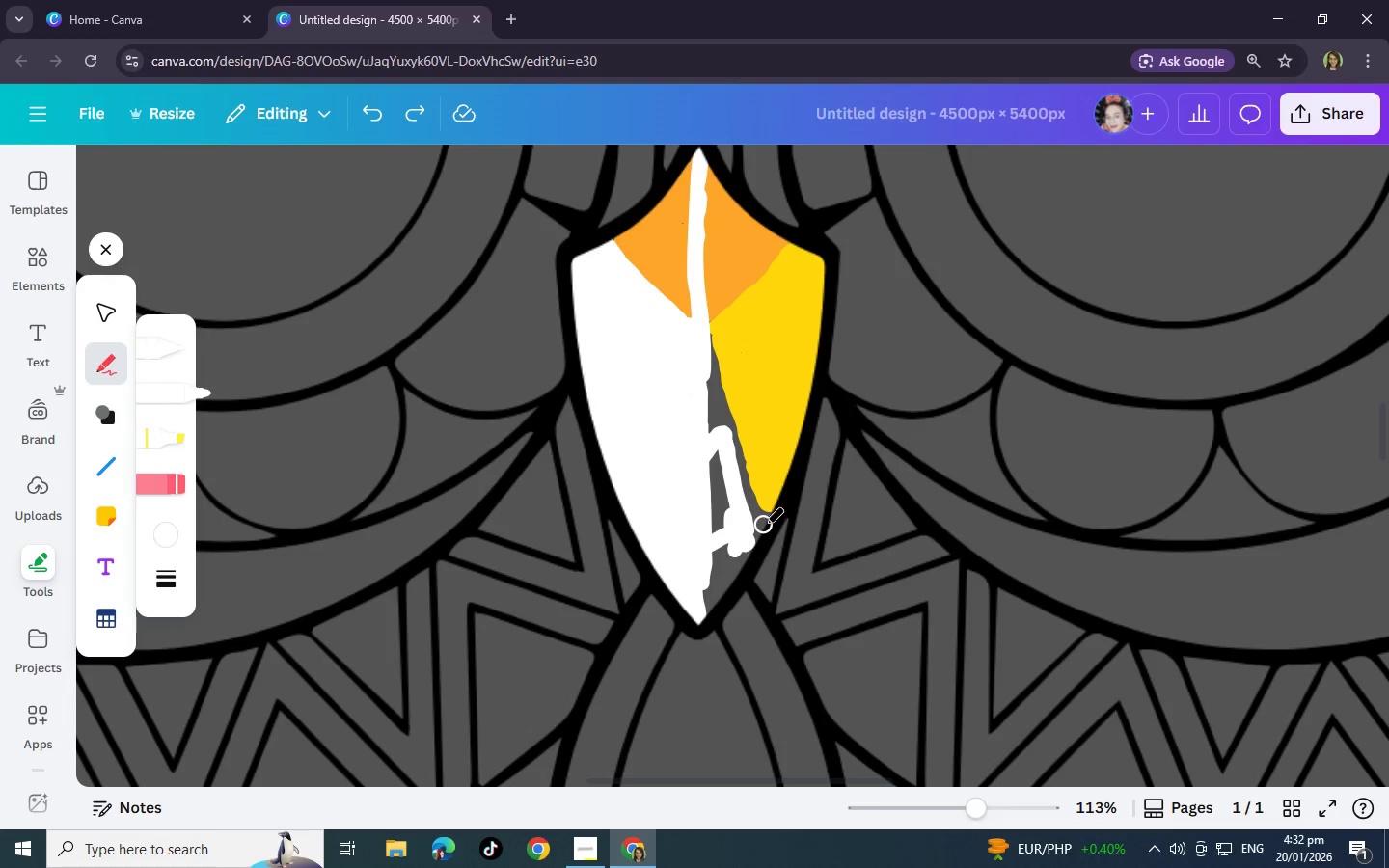 
left_click_drag(start_coordinate=[769, 520], to_coordinate=[734, 437])
 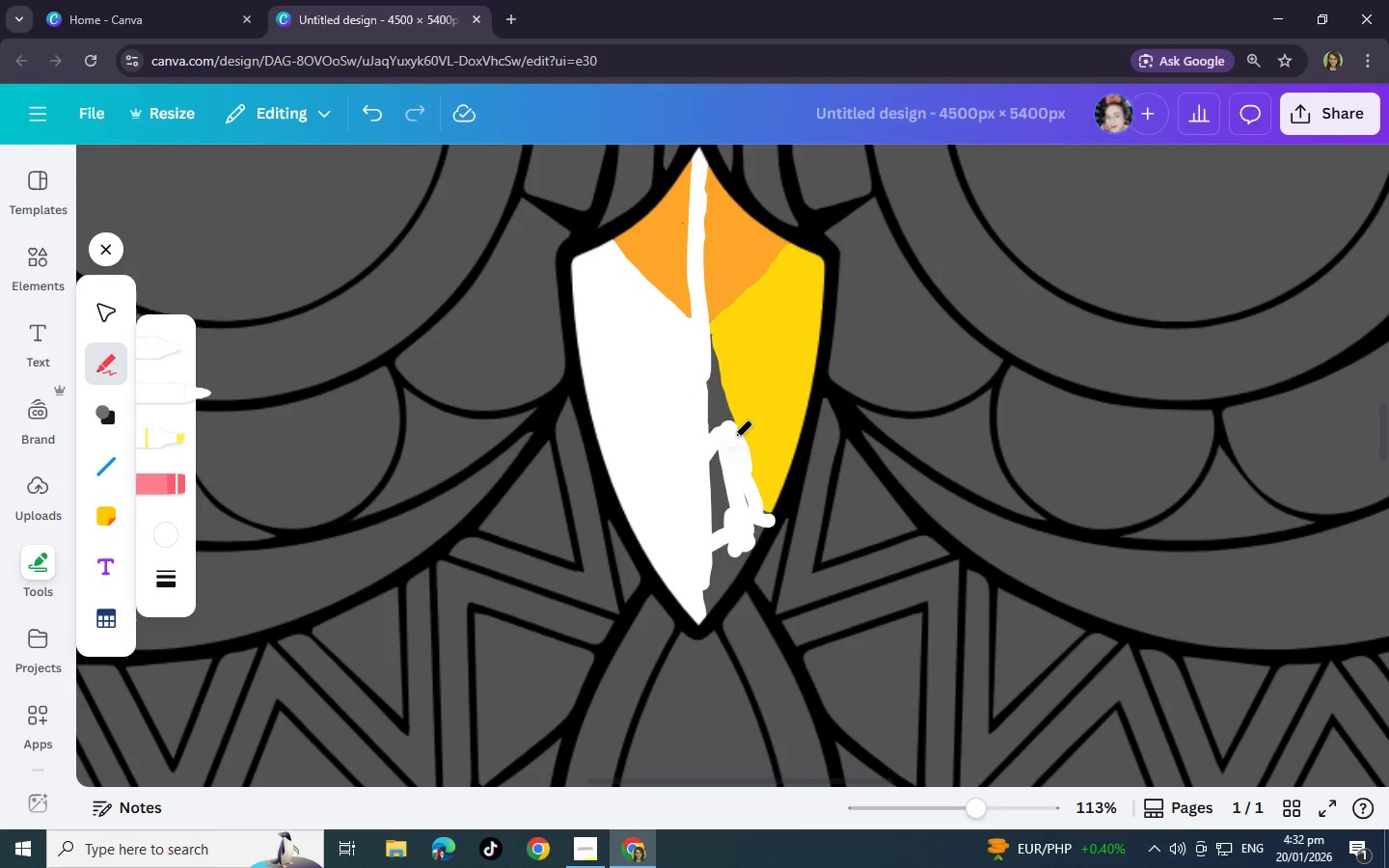 
key(Control+Z)
 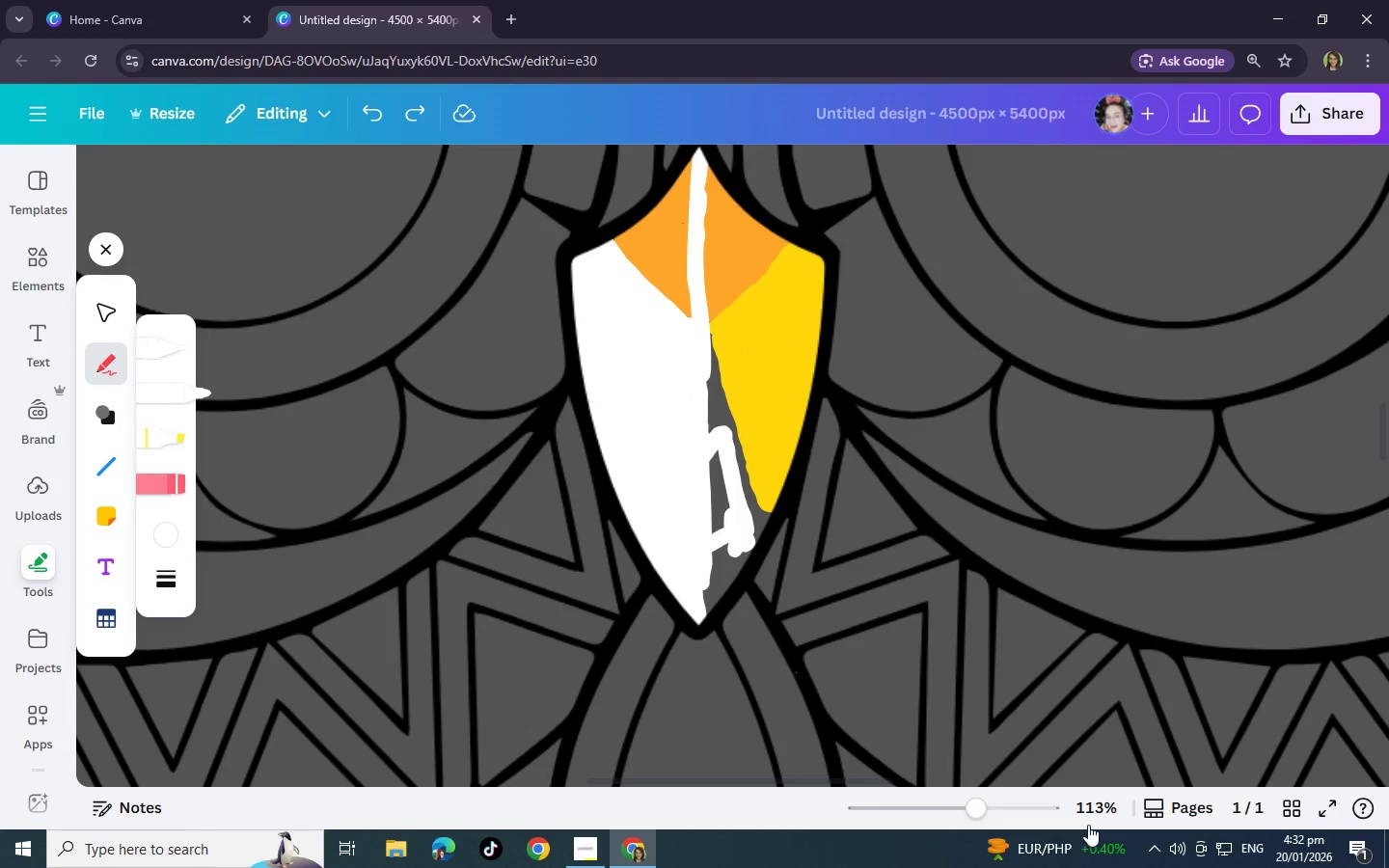 
left_click([1002, 804])
 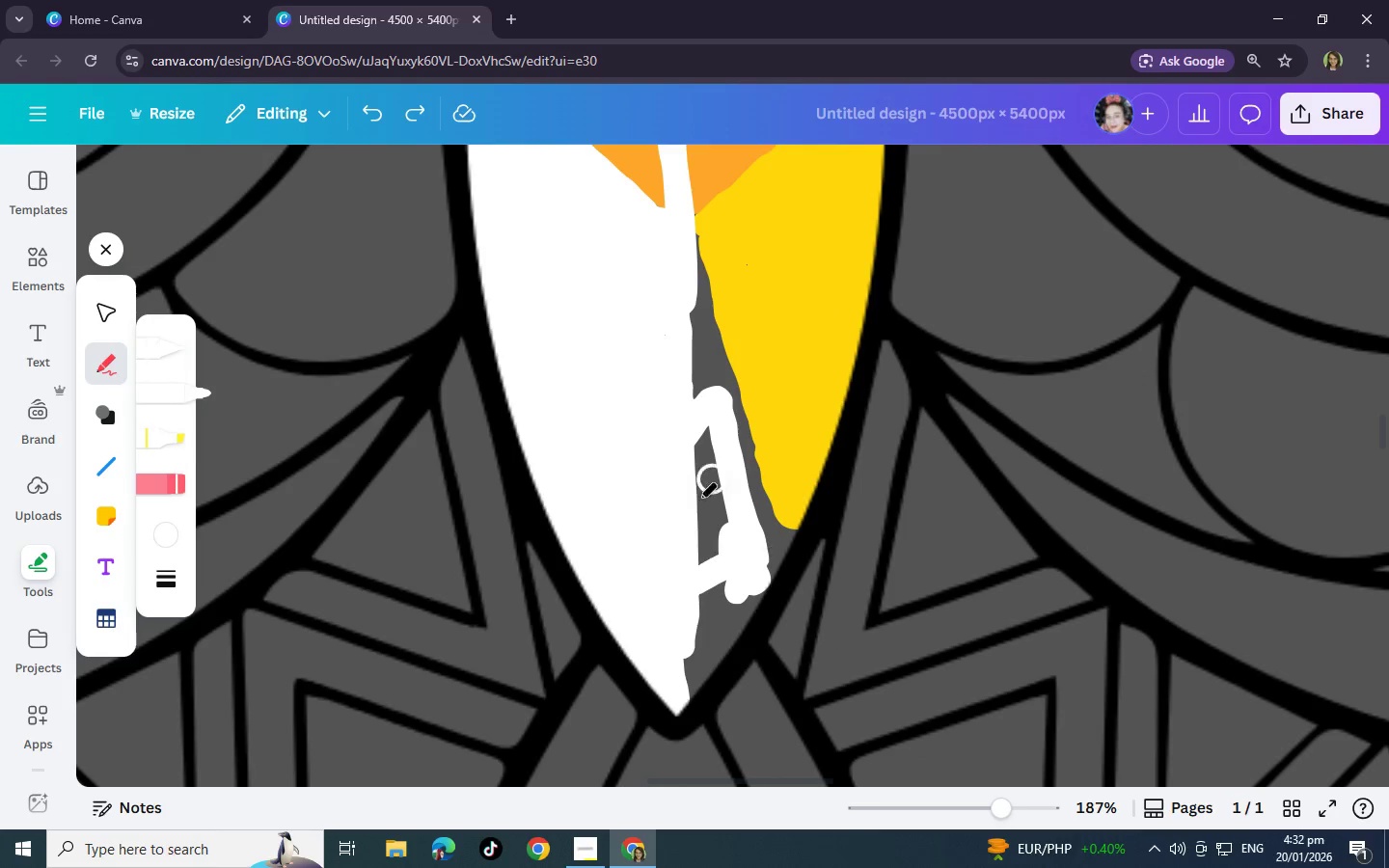 
scroll: coordinate [694, 533], scroll_direction: up, amount: 2.0
 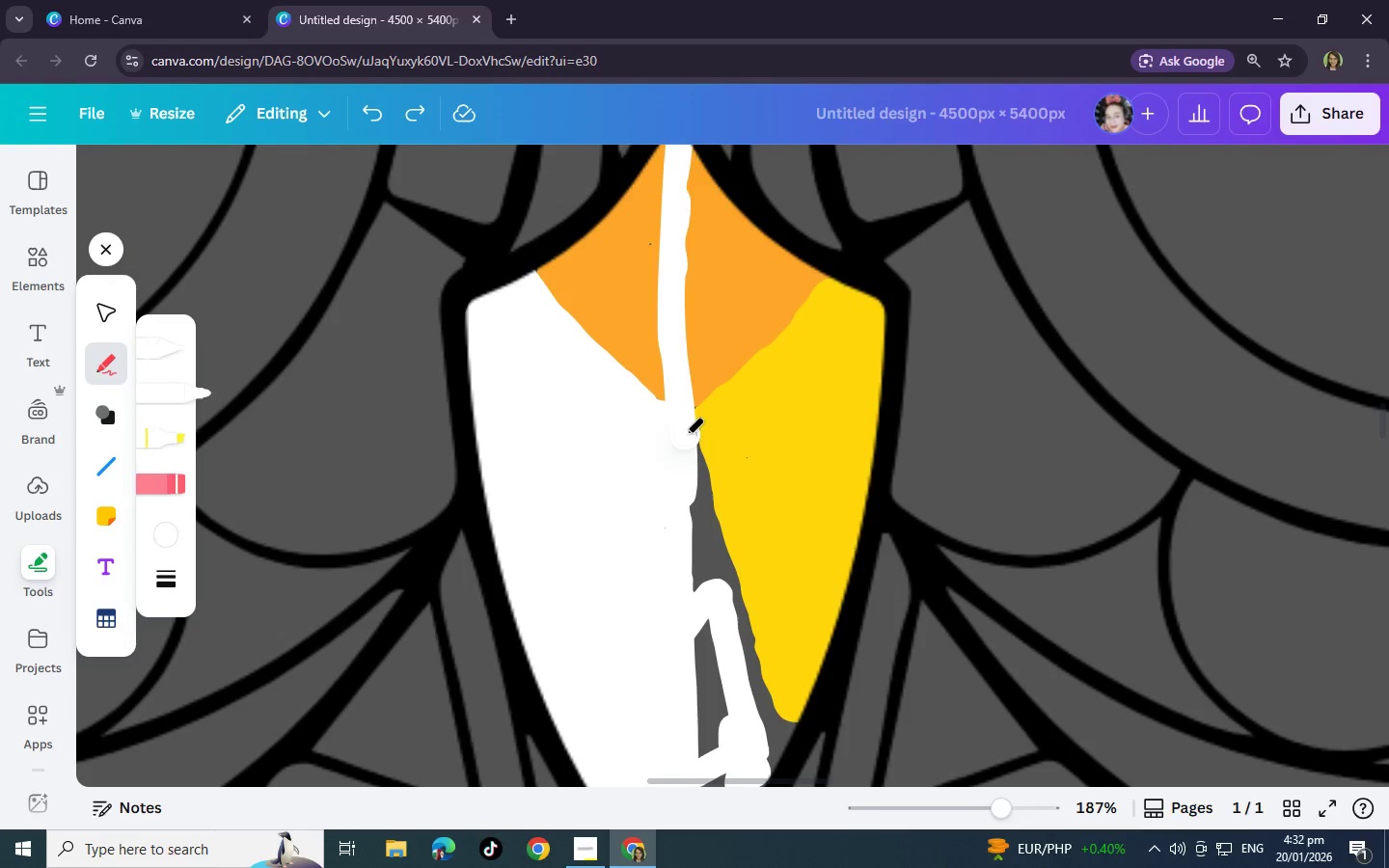 
left_click_drag(start_coordinate=[686, 434], to_coordinate=[717, 594])
 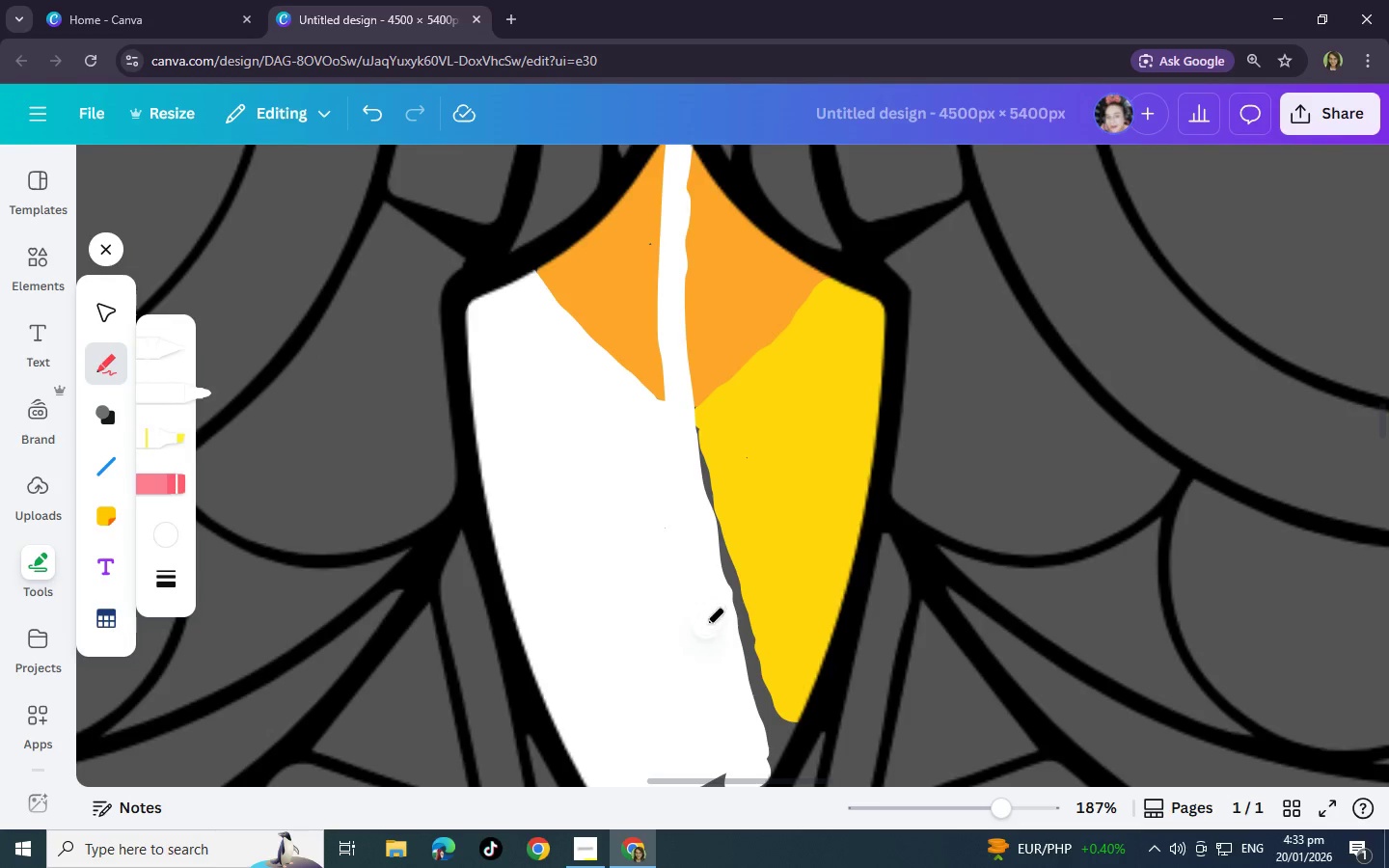 
scroll: coordinate [706, 624], scroll_direction: down, amount: 2.0
 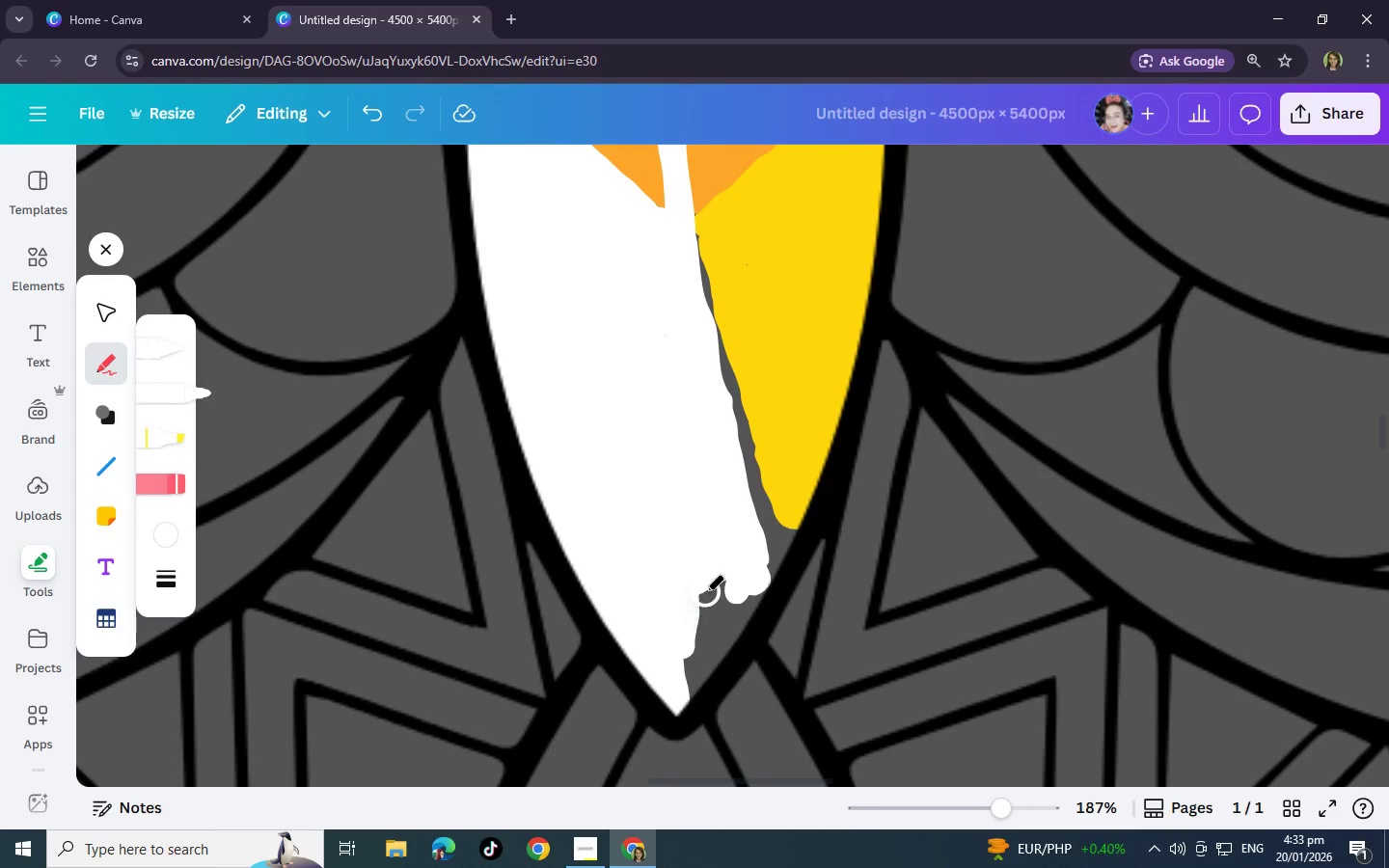 
left_click_drag(start_coordinate=[706, 591], to_coordinate=[780, 557])
 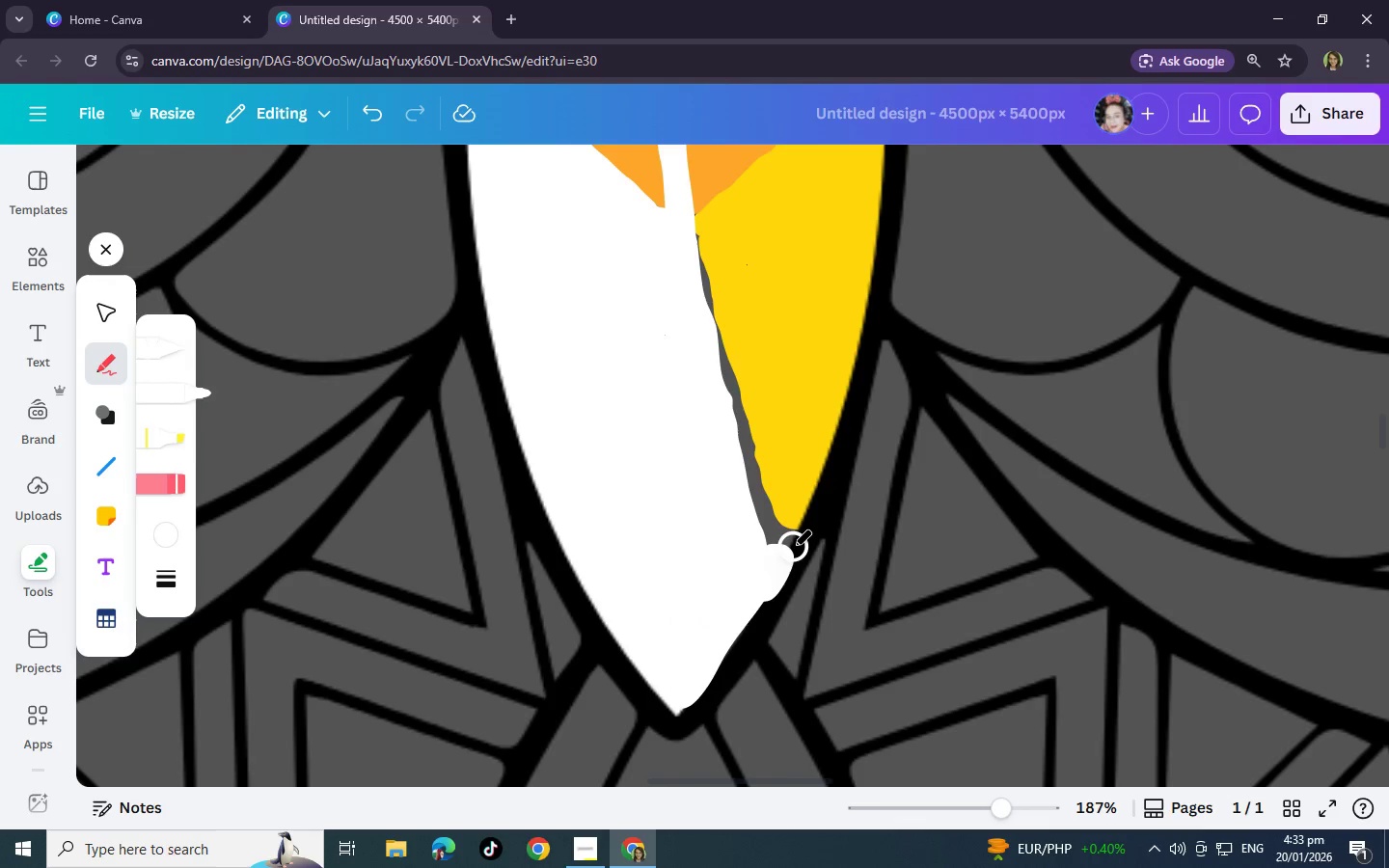 
left_click_drag(start_coordinate=[794, 546], to_coordinate=[716, 368])
 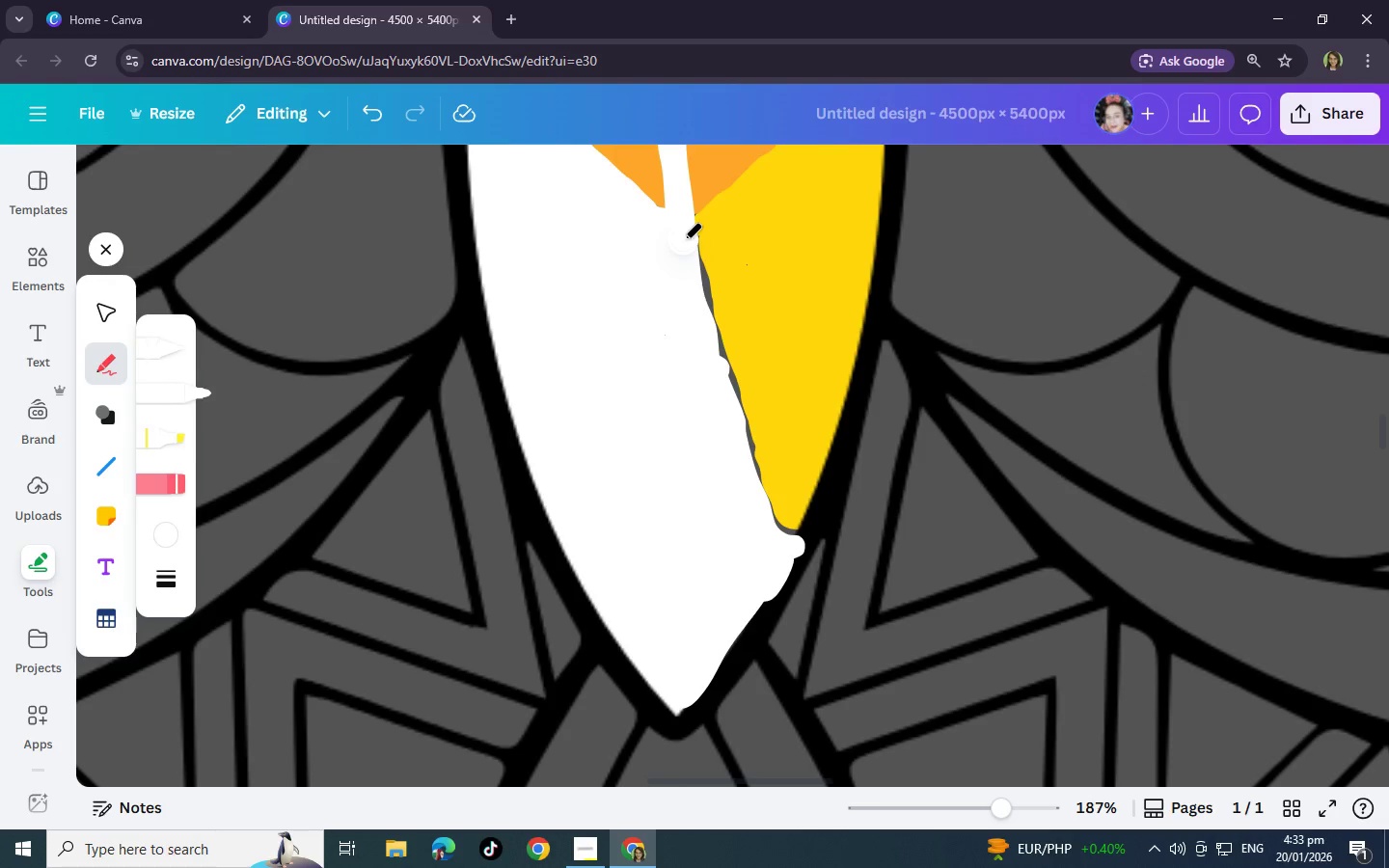 
left_click_drag(start_coordinate=[684, 239], to_coordinate=[797, 540])
 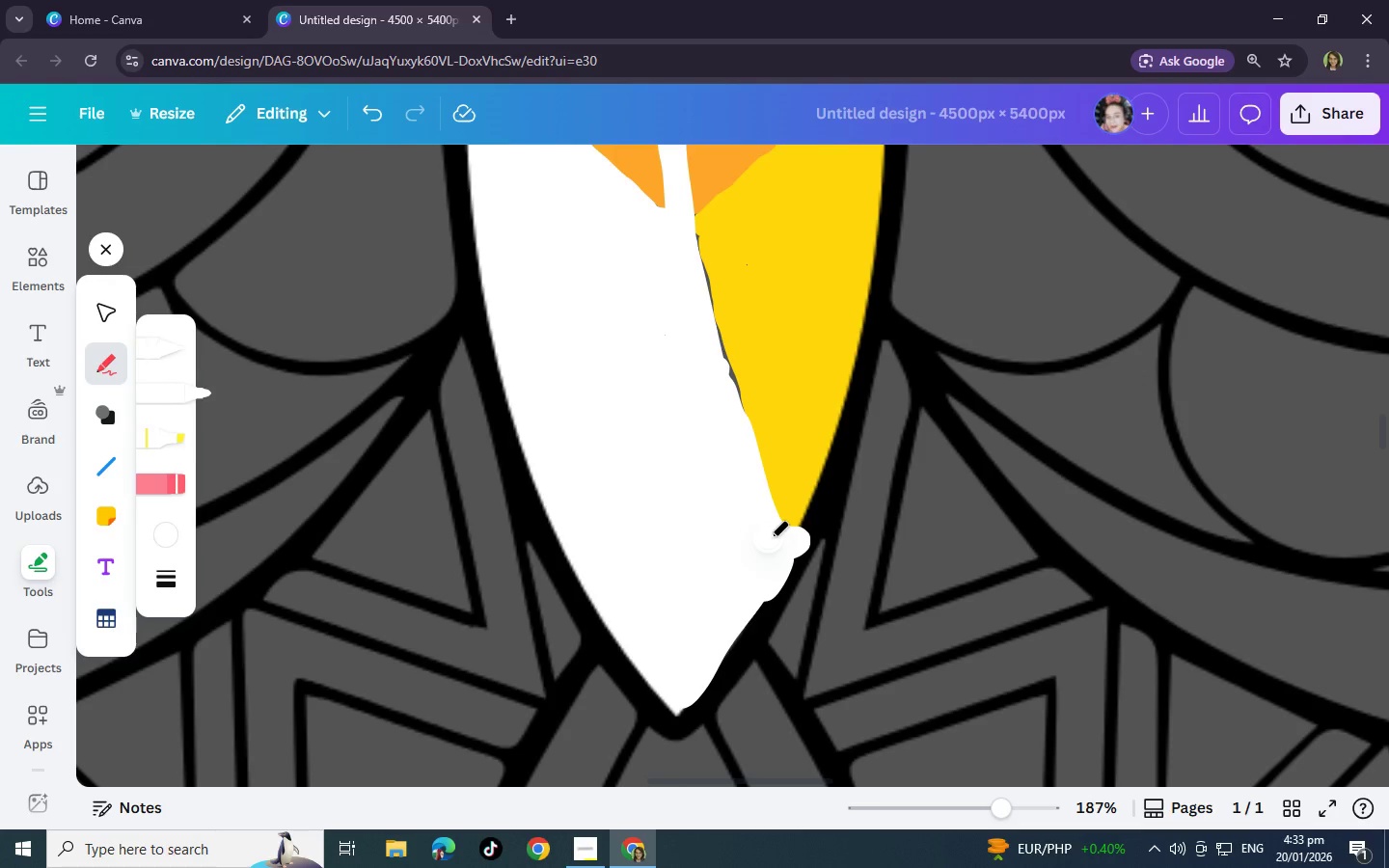 
key(Control+Z)
 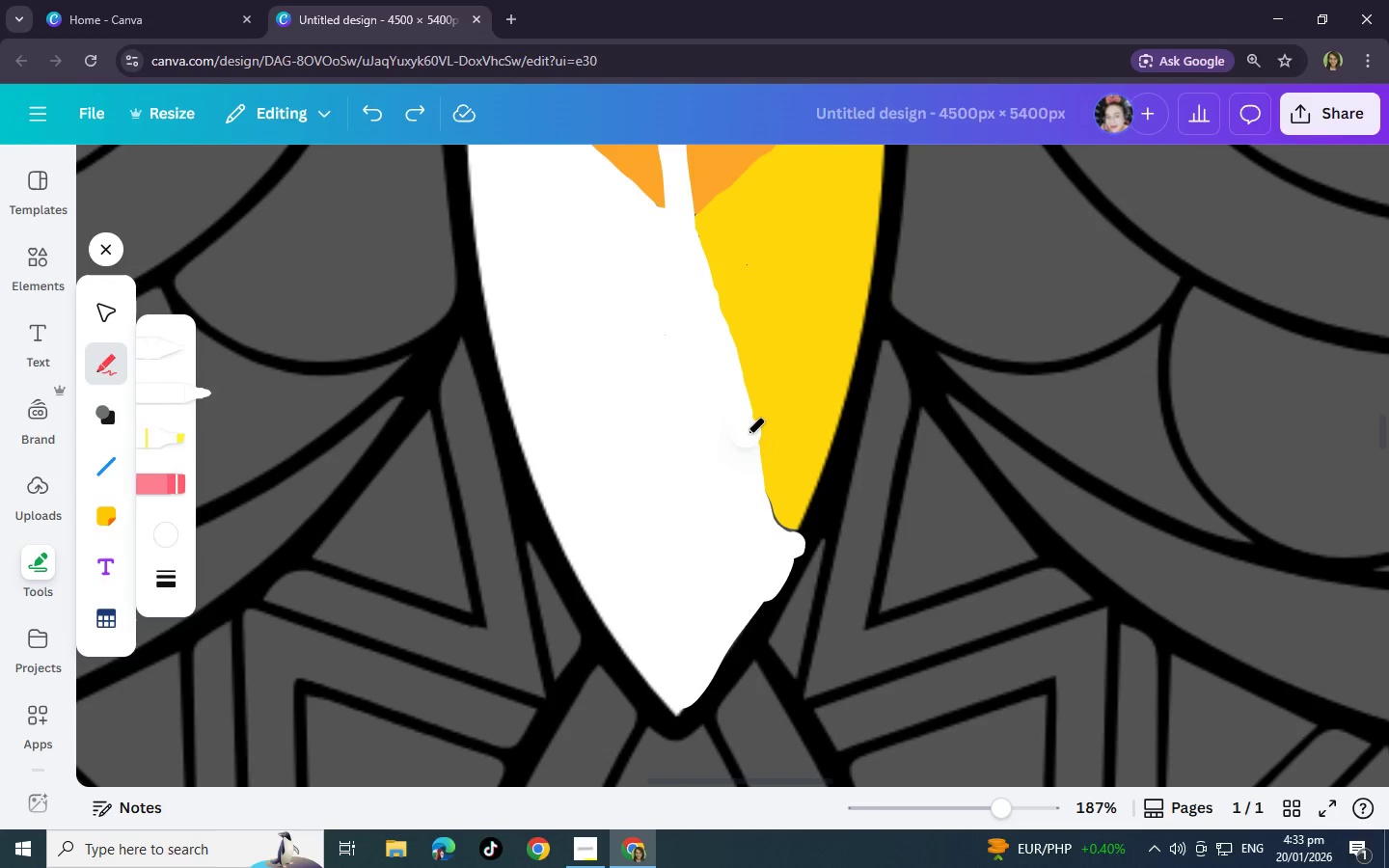 
wait(23.06)
 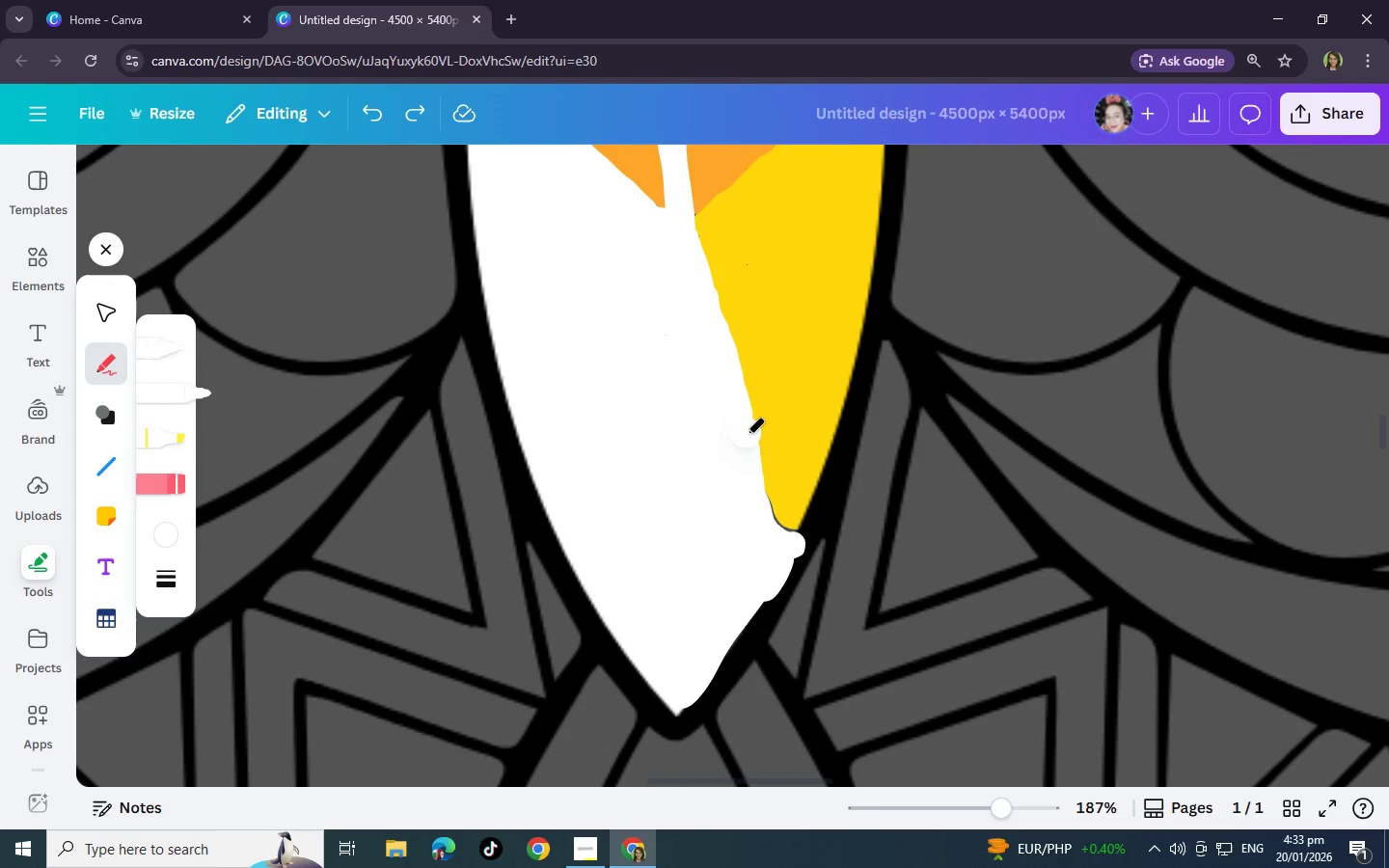 
scroll: coordinate [717, 532], scroll_direction: up, amount: 3.0
 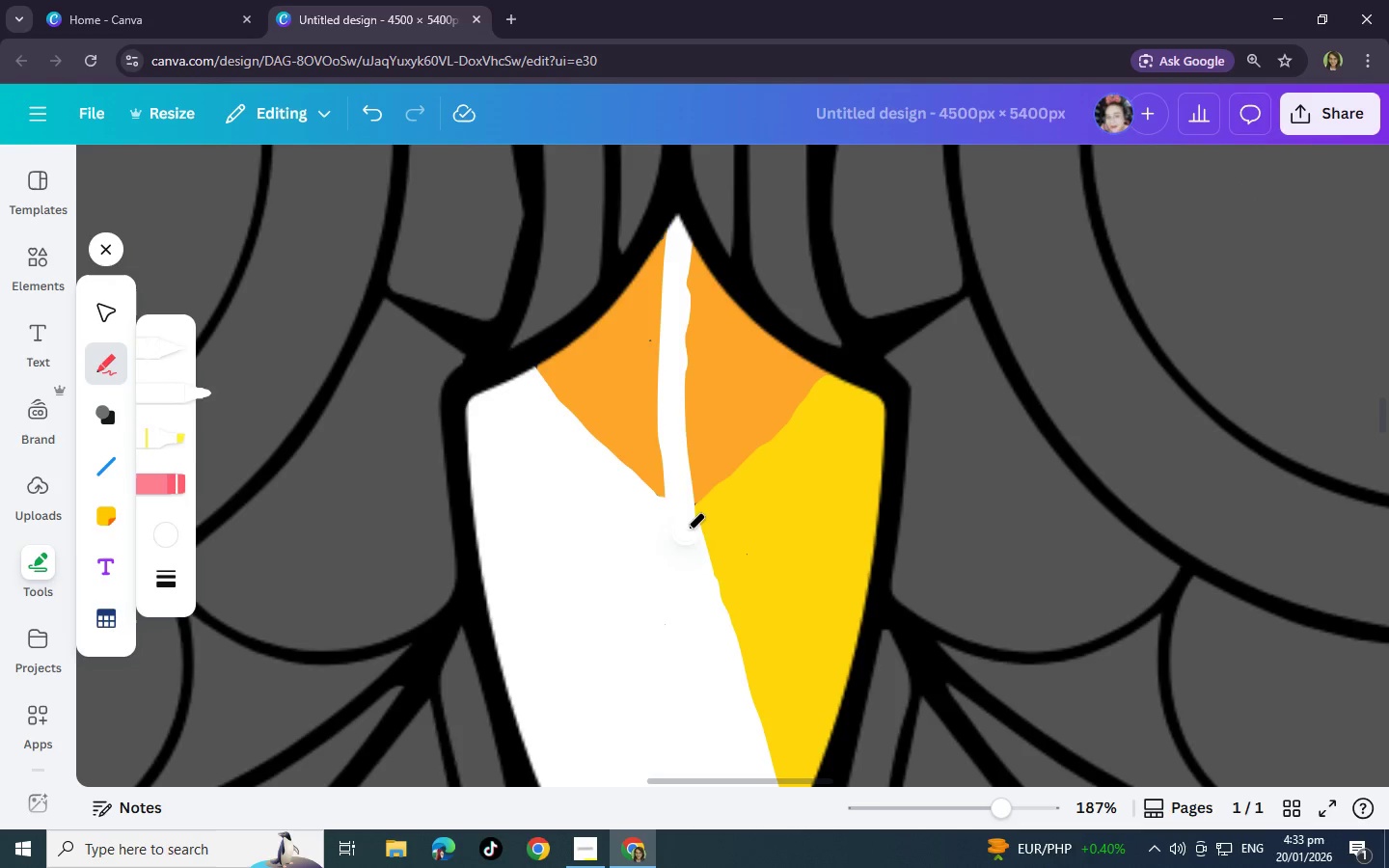 
left_click_drag(start_coordinate=[691, 527], to_coordinate=[729, 639])
 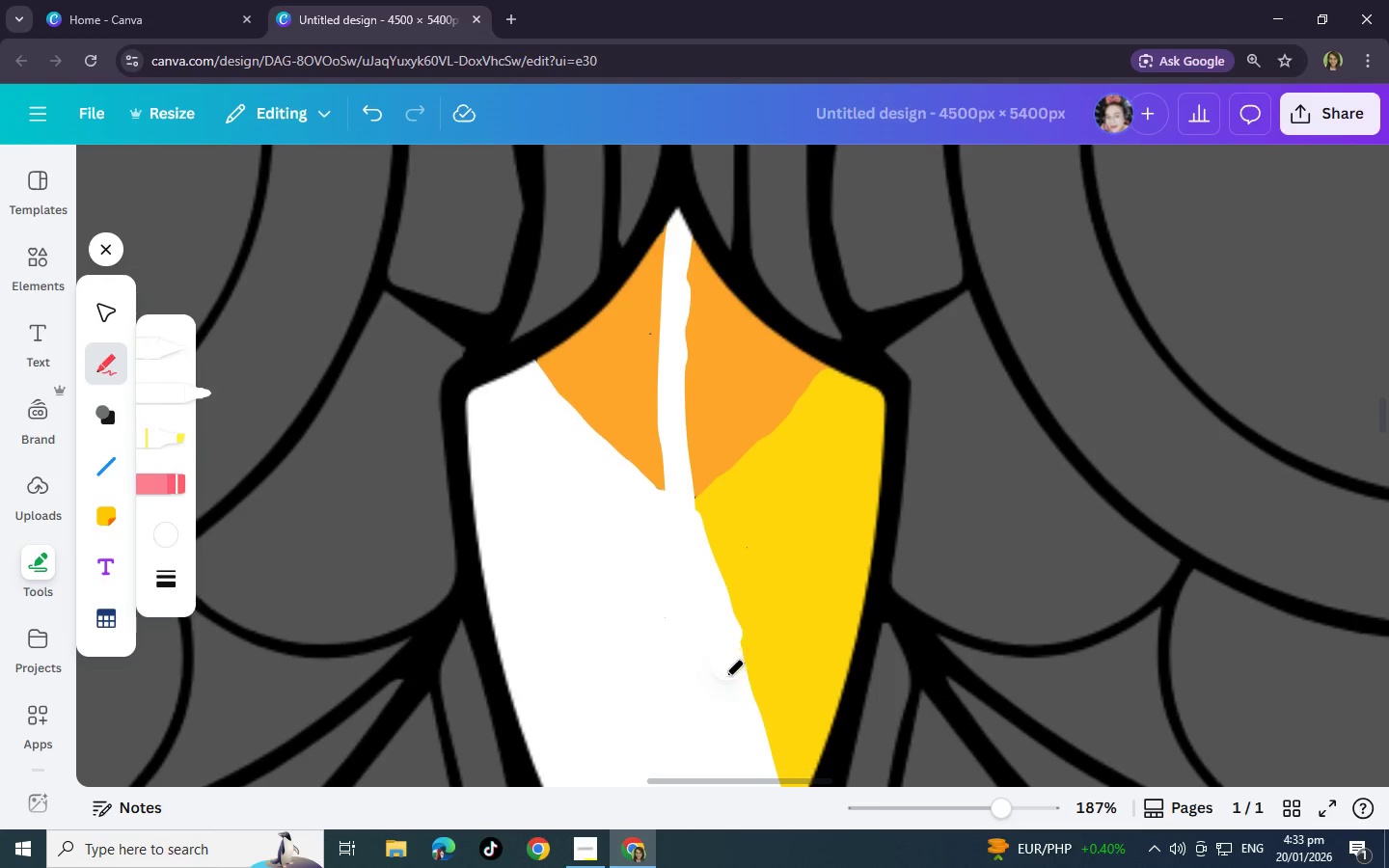 
scroll: coordinate [727, 666], scroll_direction: down, amount: 4.0
 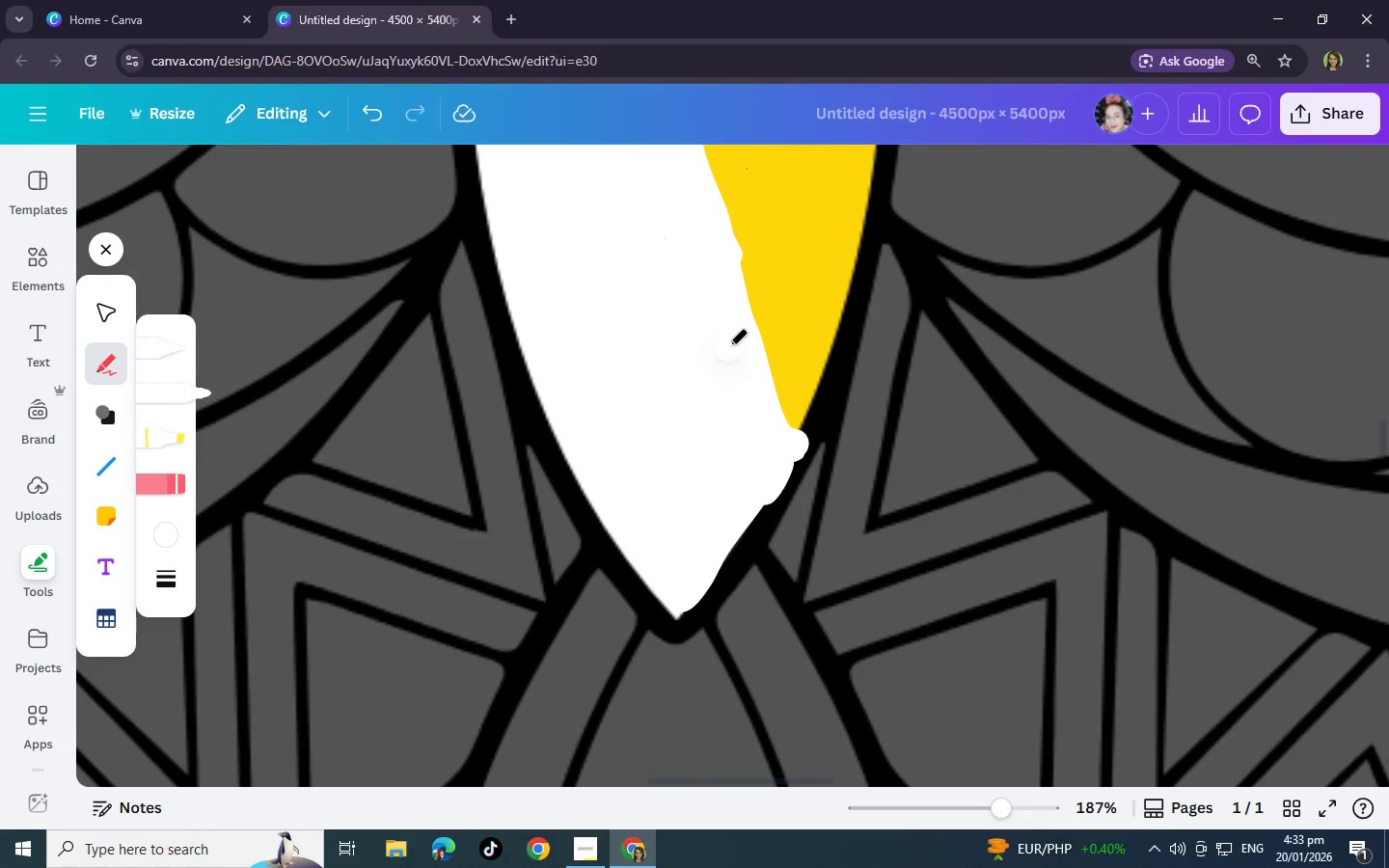 
key(Control+ControlLeft)
 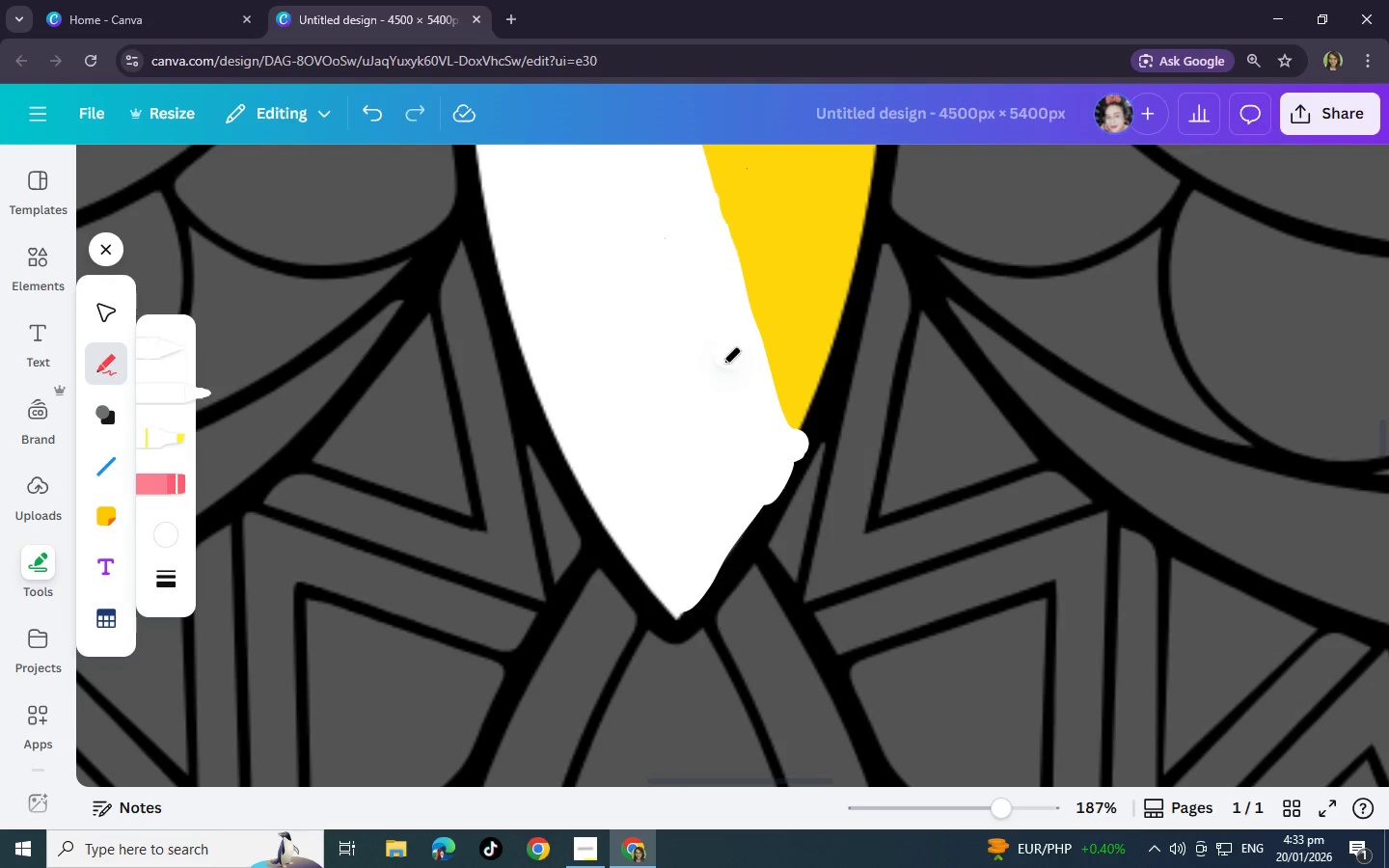 
key(Control+Z)
 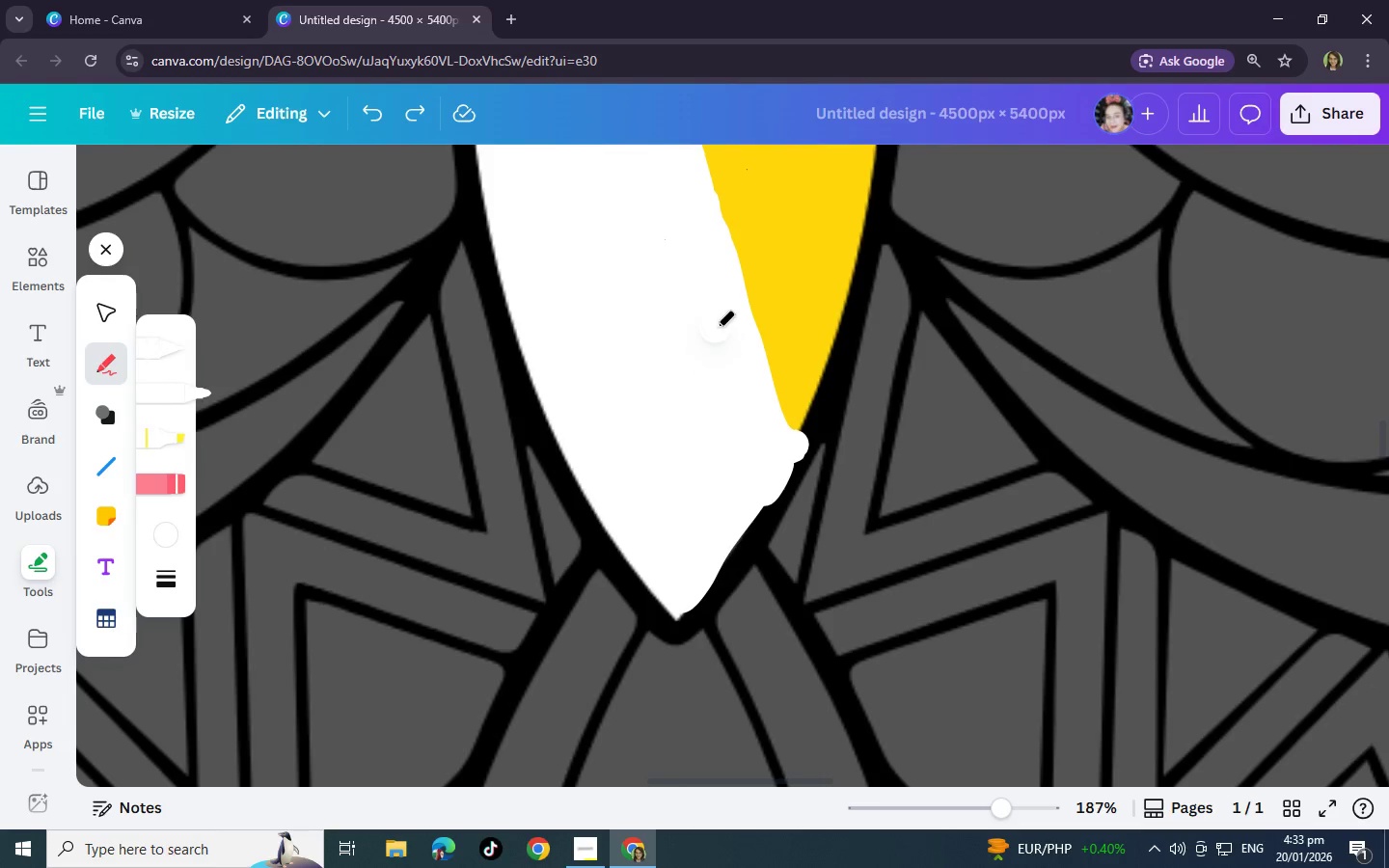 
scroll: coordinate [716, 326], scroll_direction: up, amount: 2.0
 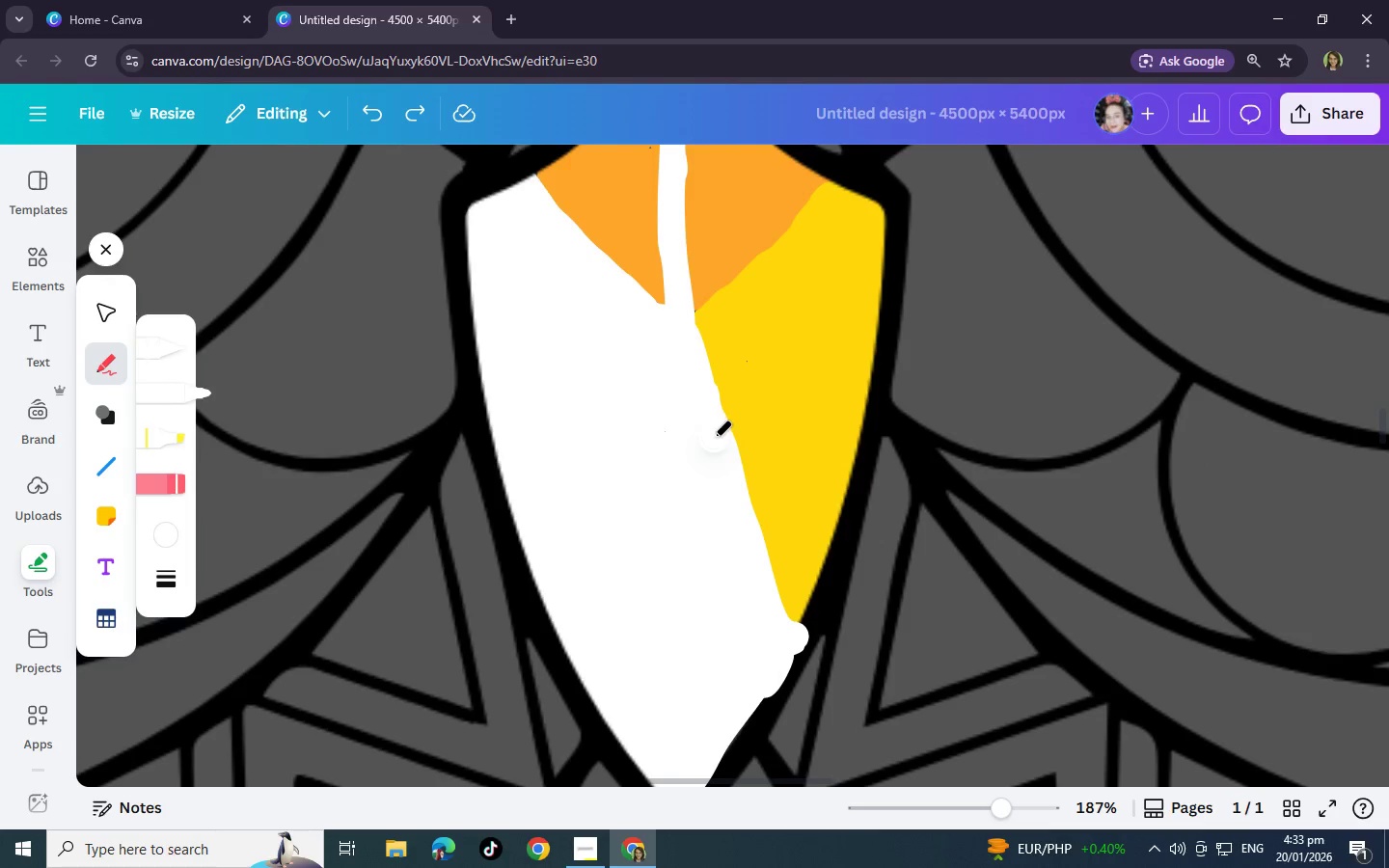 
left_click_drag(start_coordinate=[710, 422], to_coordinate=[718, 422])
 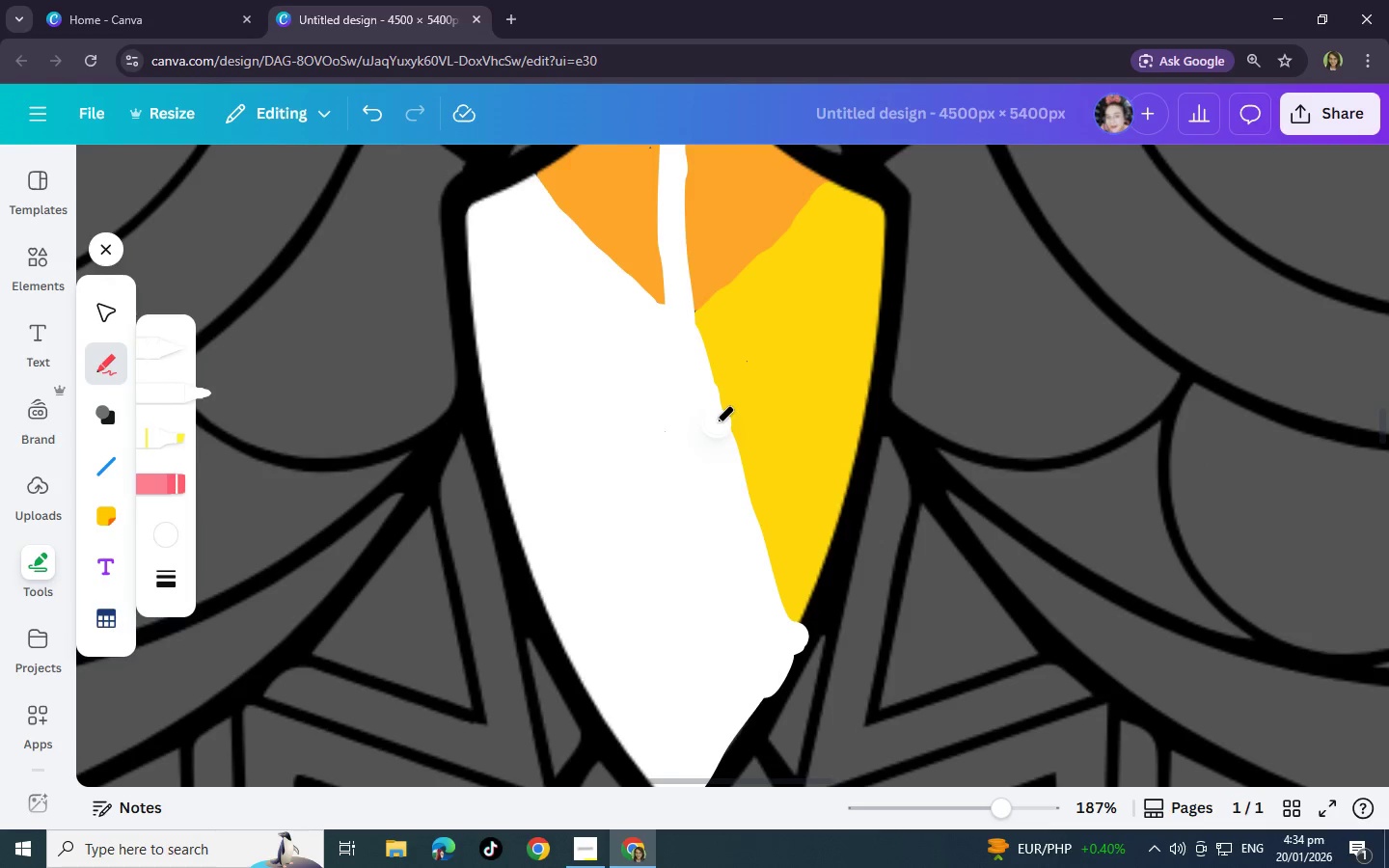 
key(Control+Z)
 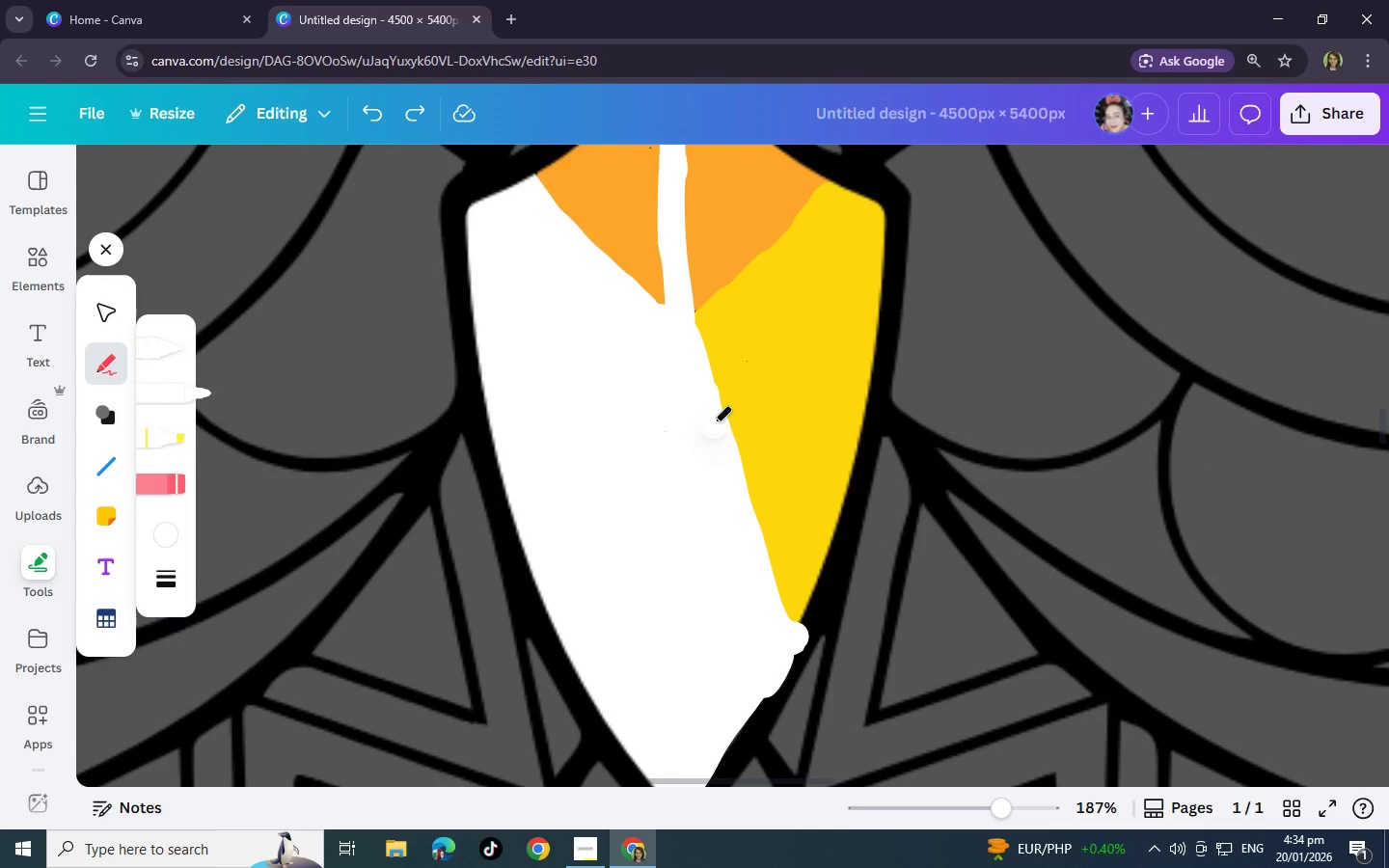 
left_click_drag(start_coordinate=[714, 422], to_coordinate=[704, 373])
 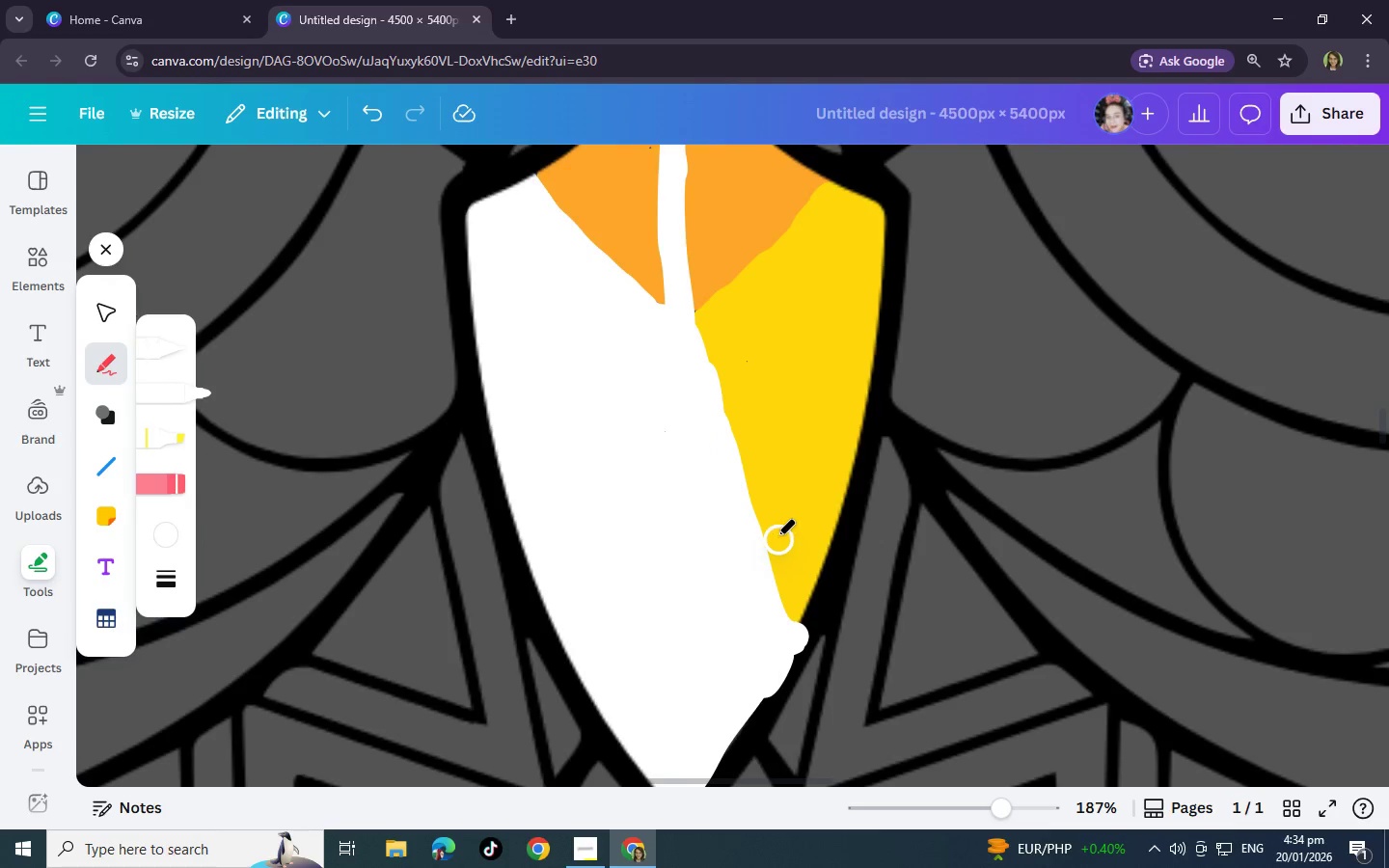 
scroll: coordinate [777, 534], scroll_direction: down, amount: 2.0
 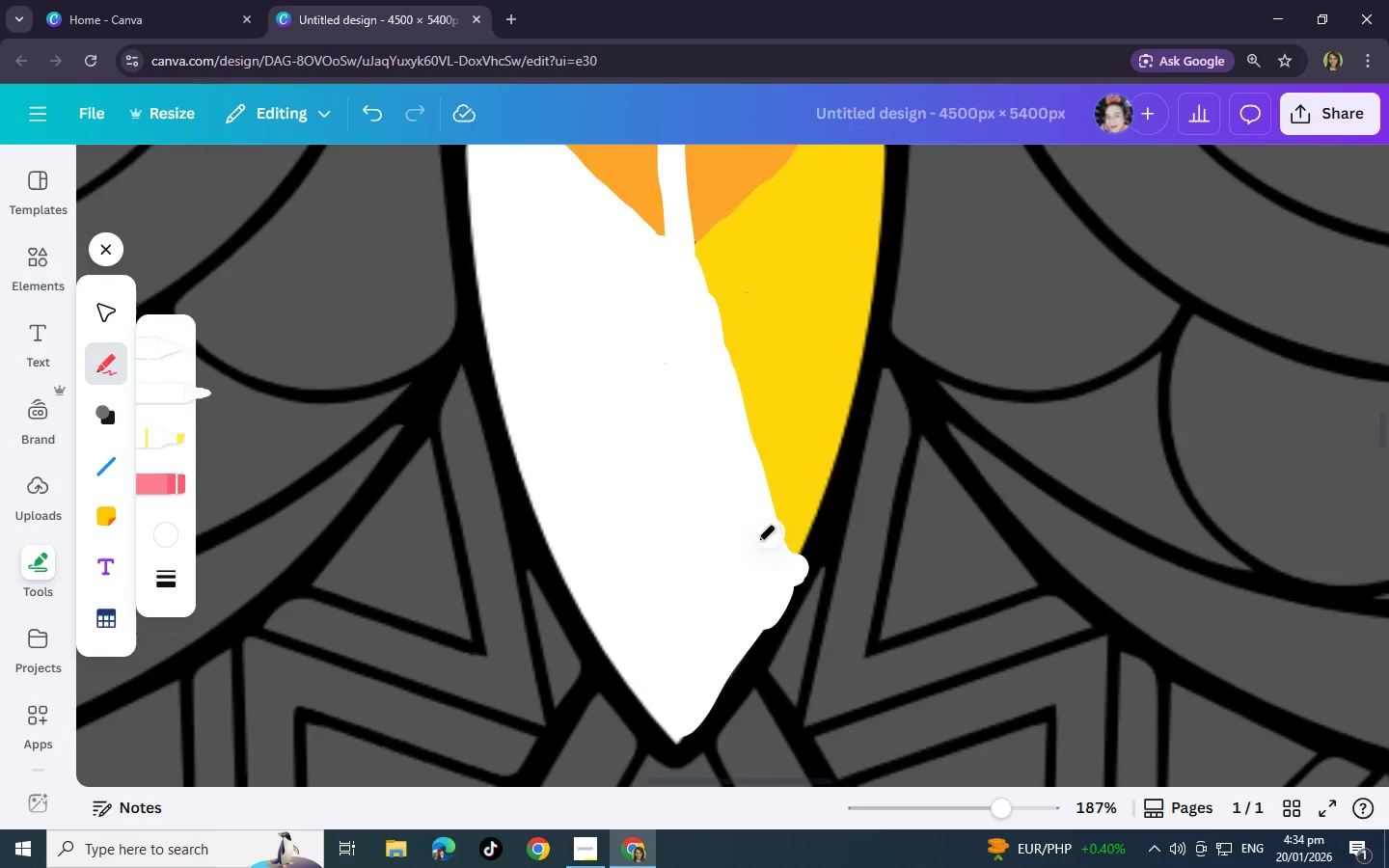 
scroll: coordinate [730, 340], scroll_direction: up, amount: 7.0
 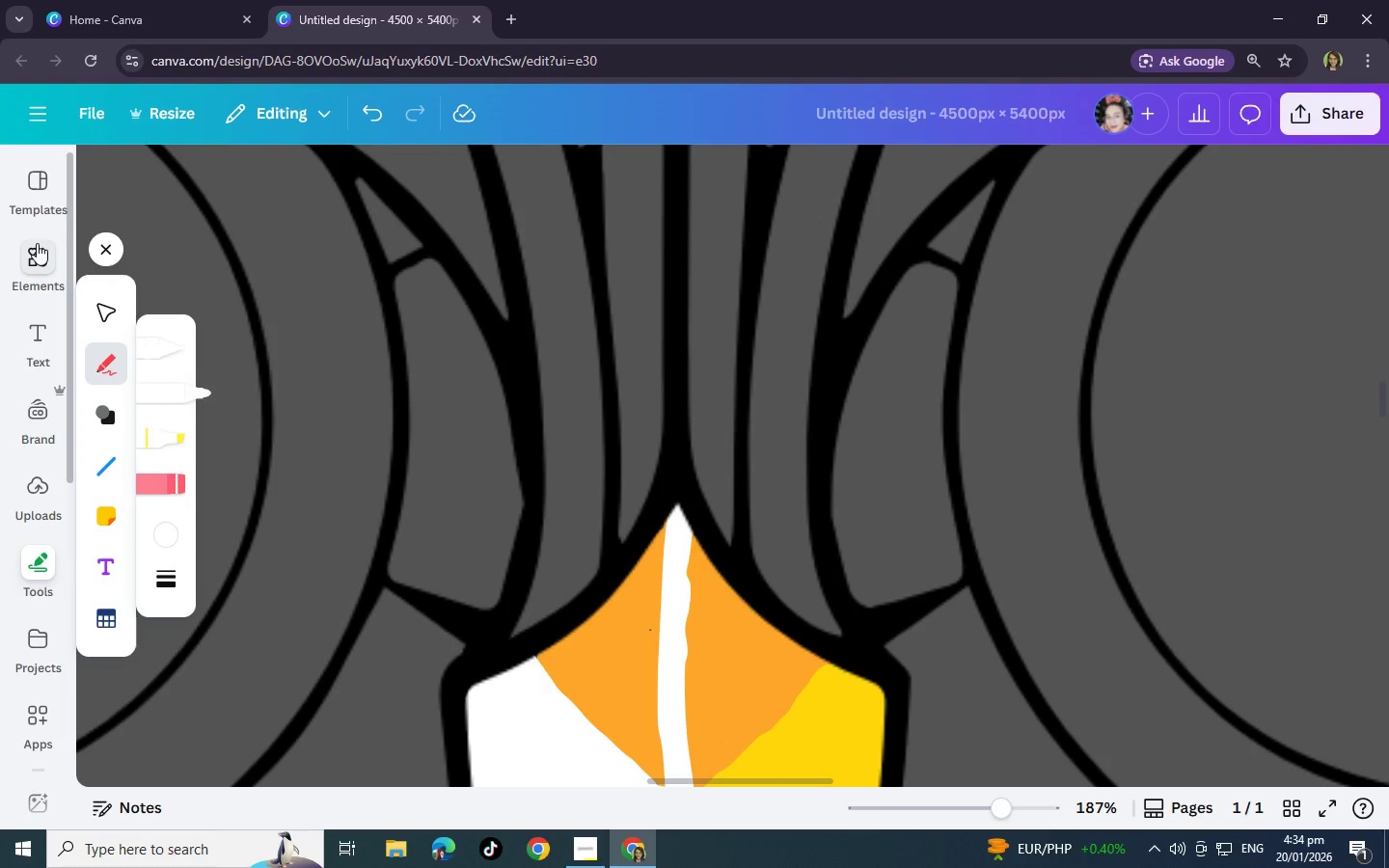 
scroll: coordinate [445, 715], scroll_direction: down, amount: 8.0
 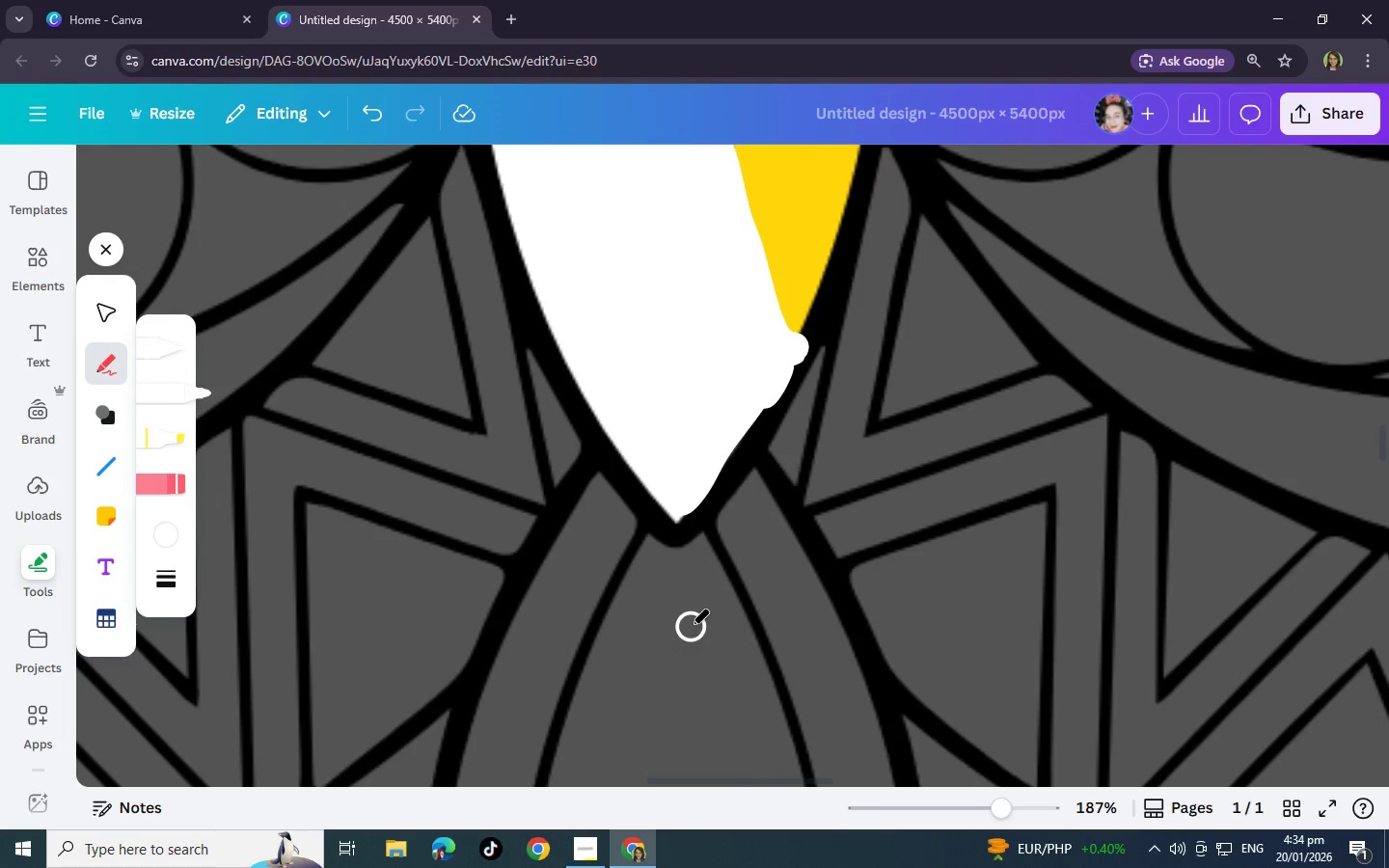 
scroll: coordinate [692, 625], scroll_direction: up, amount: 1.0
 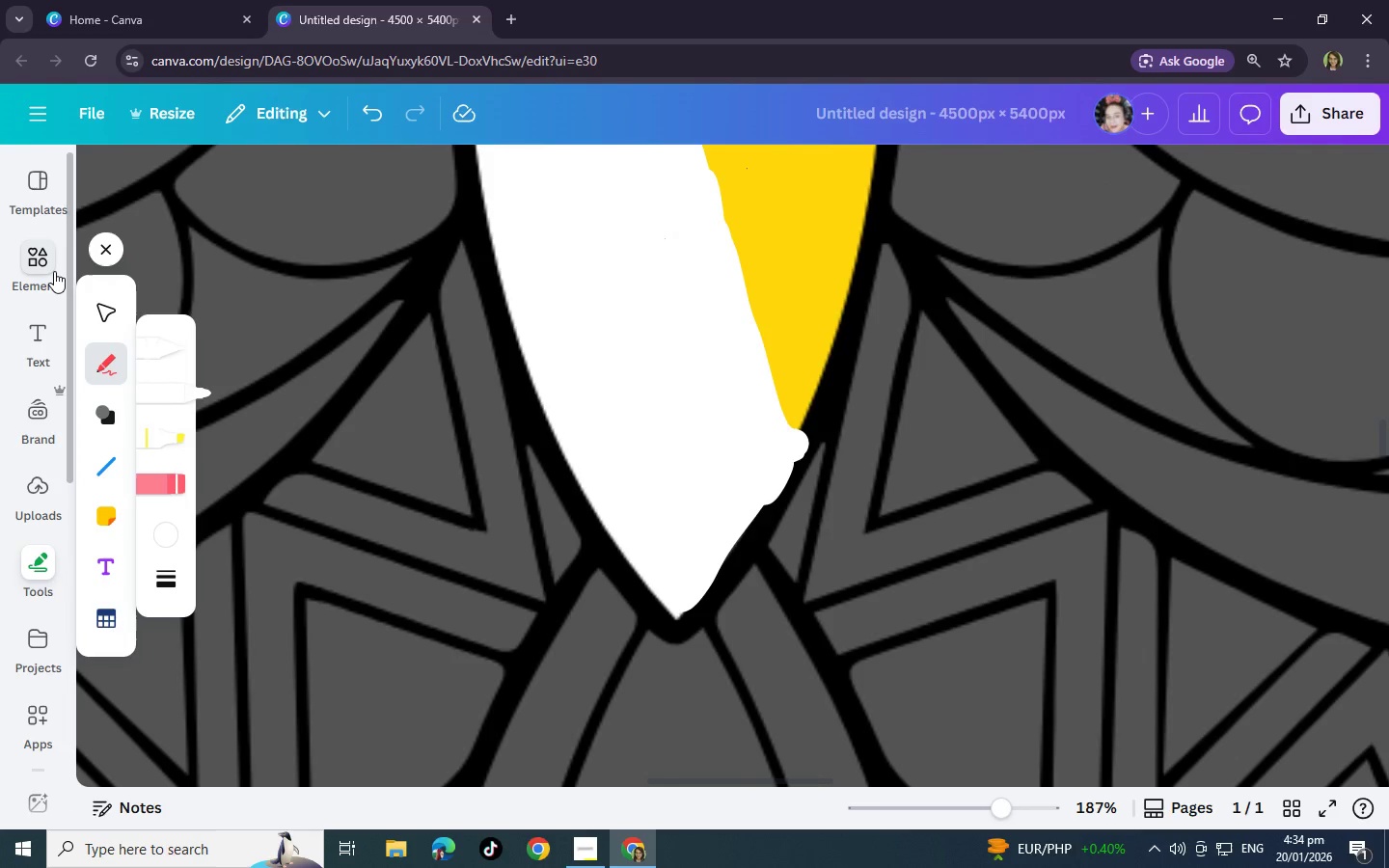 
key(A)
 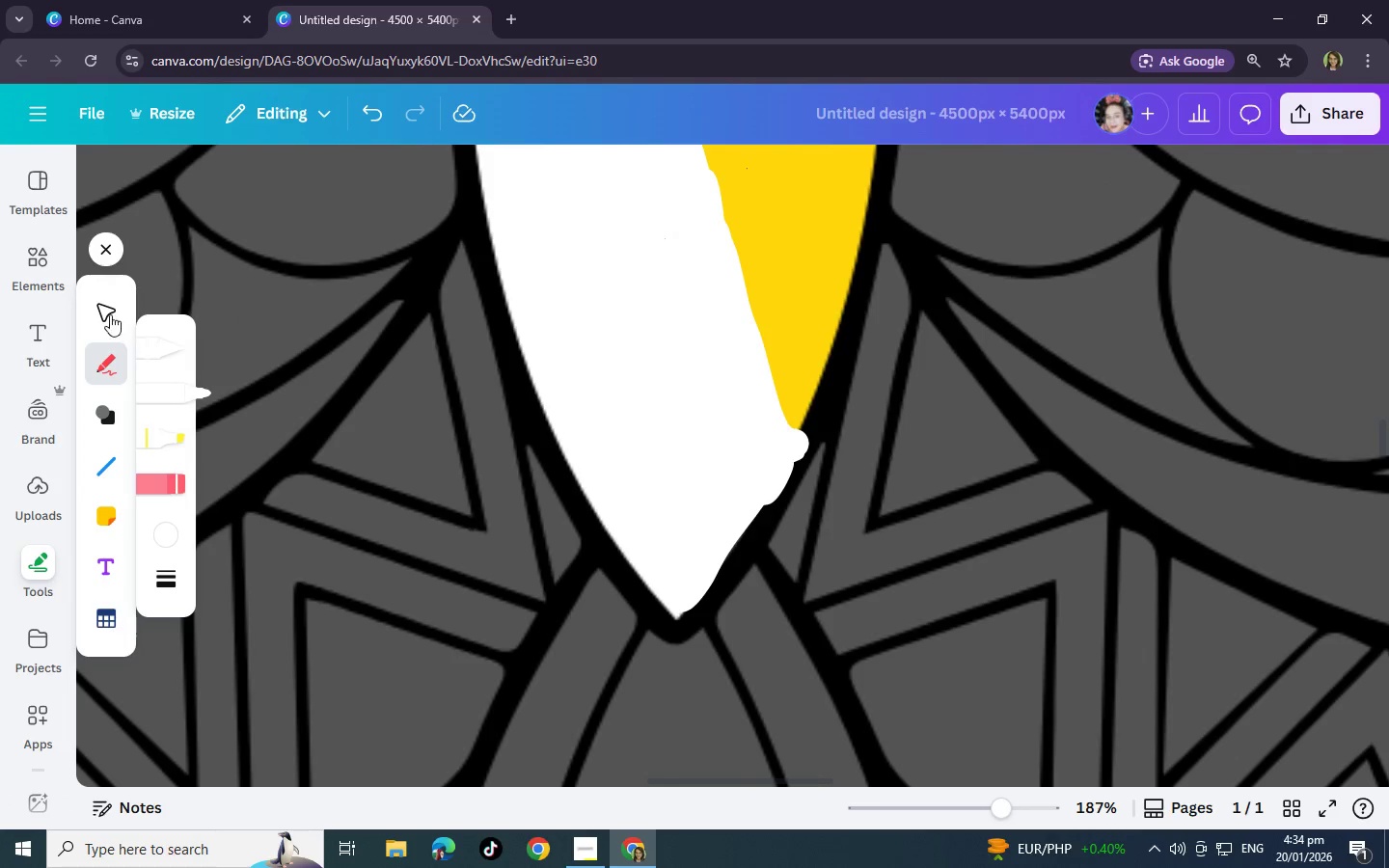 
left_click([109, 312])
 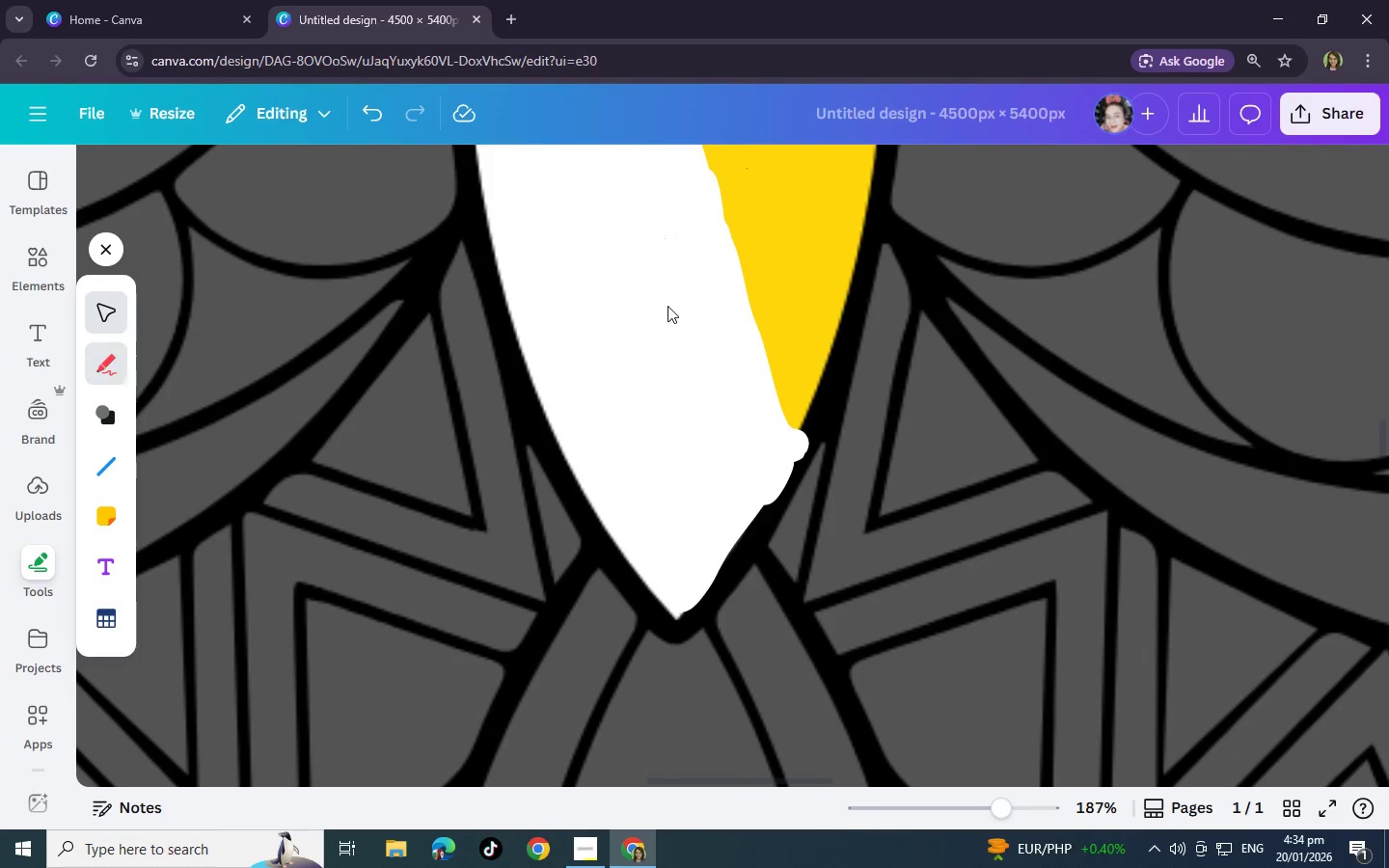 
left_click([667, 306])
 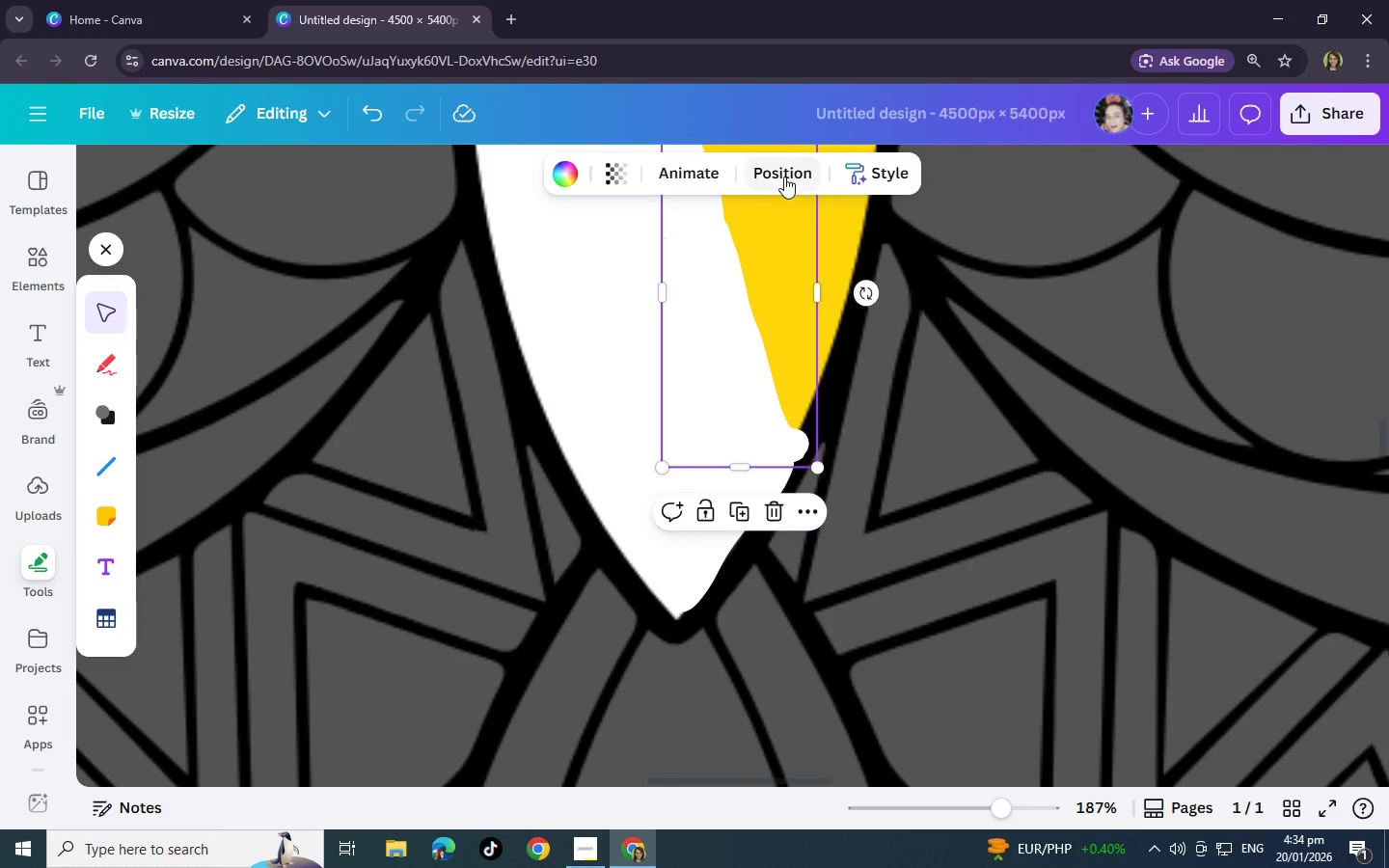 
left_click([784, 176])
 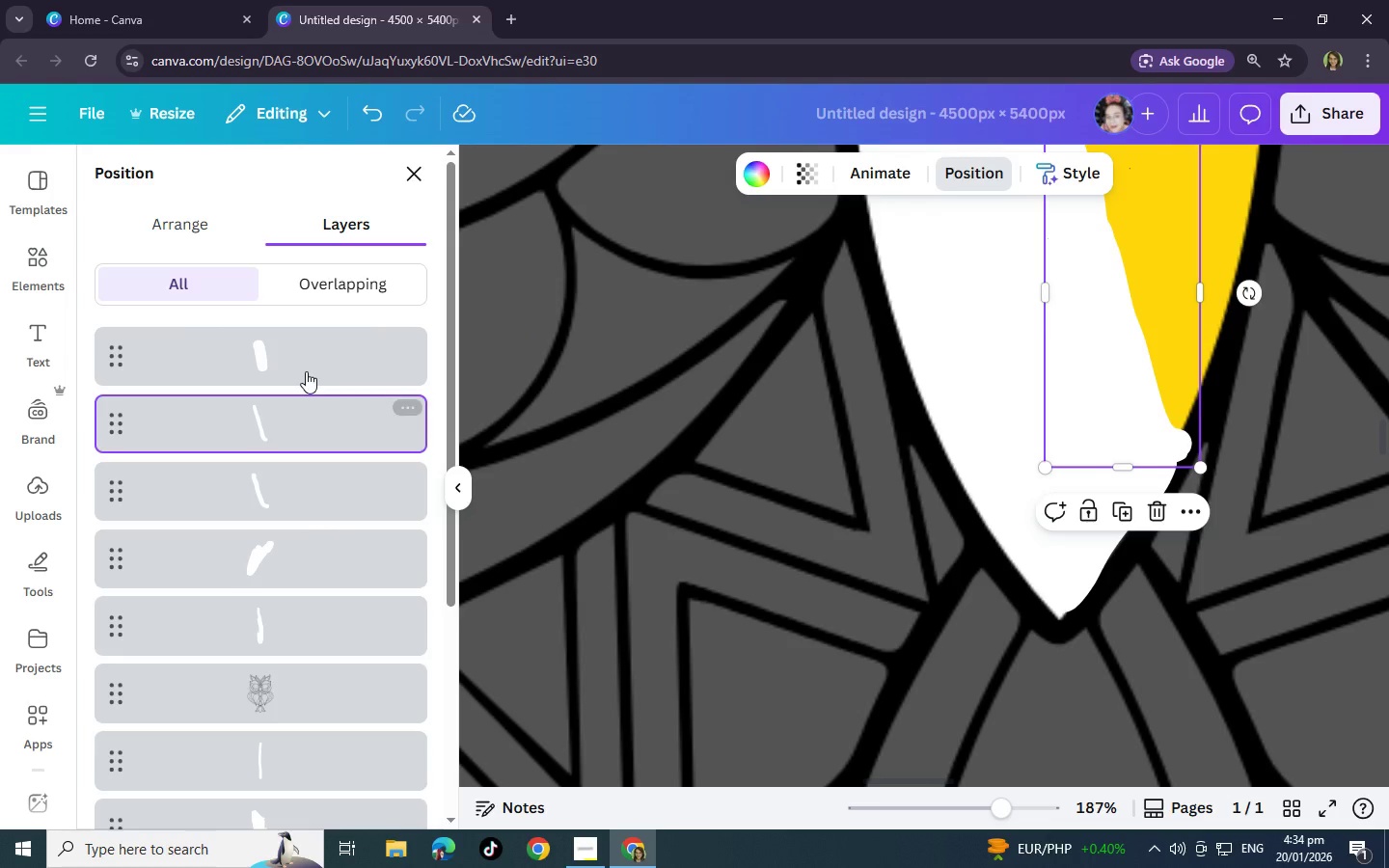 
left_click_drag(start_coordinate=[284, 686], to_coordinate=[300, 344])
 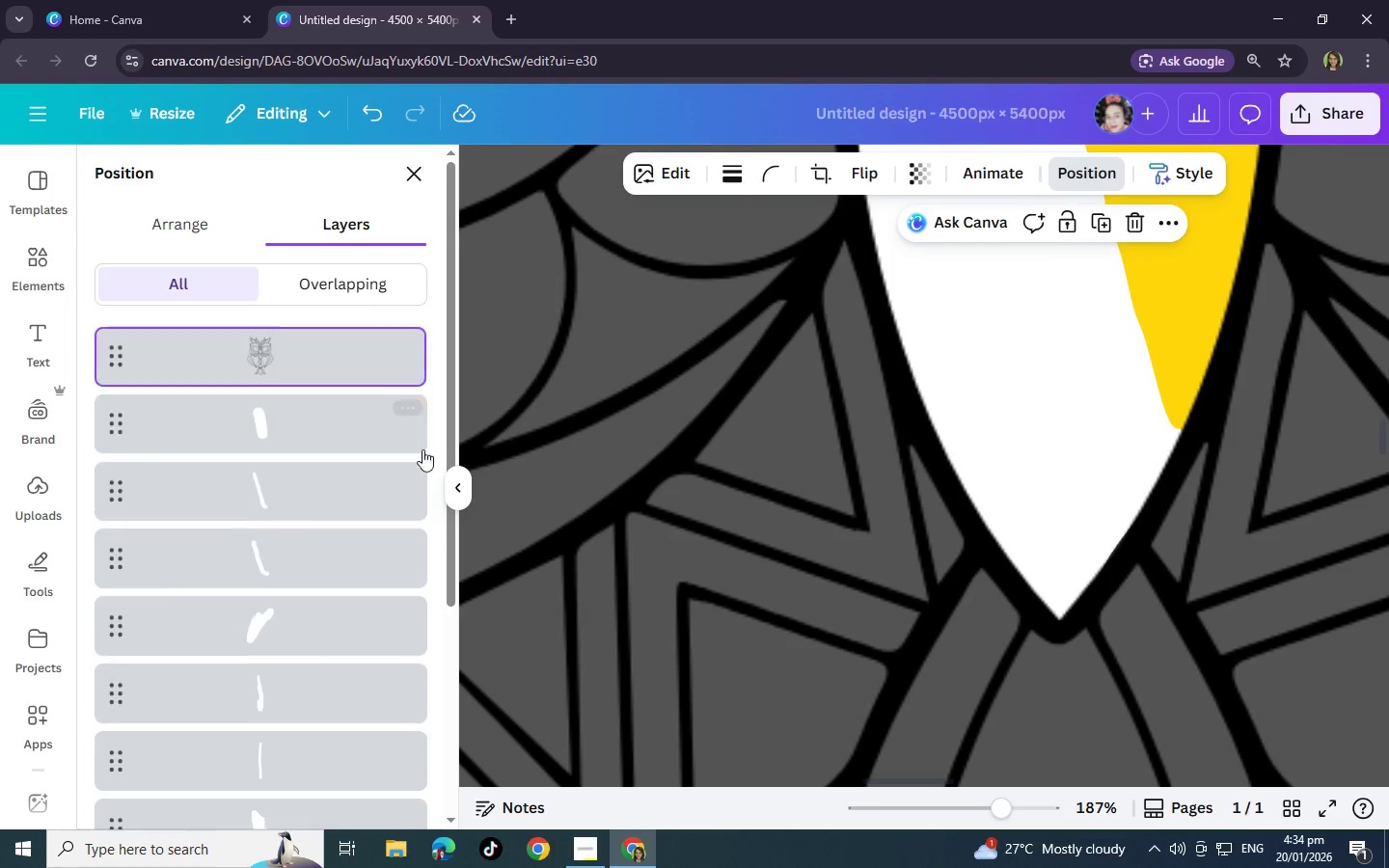 
scroll: coordinate [742, 610], scroll_direction: up, amount: 6.0
 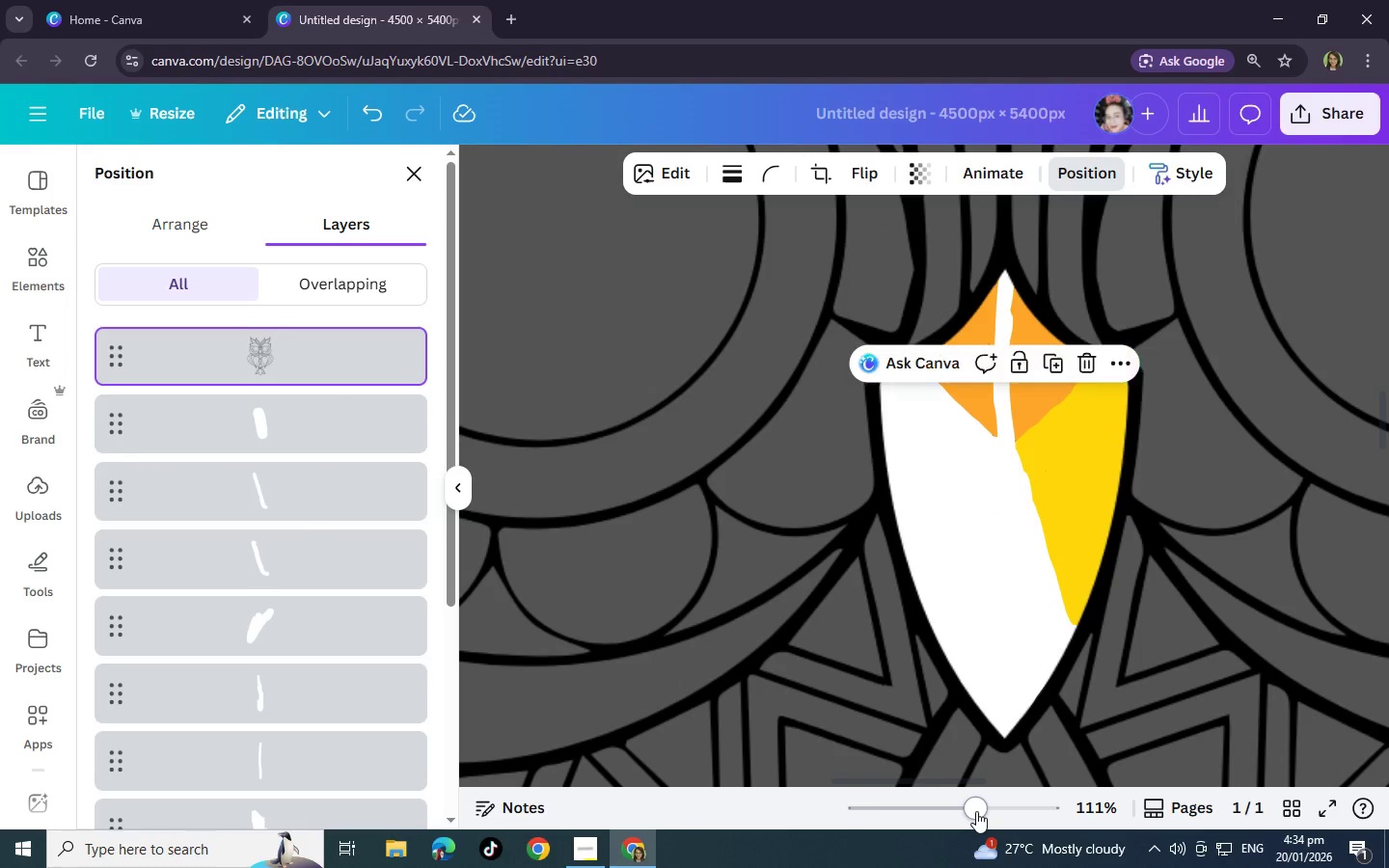 
double_click([956, 811])
 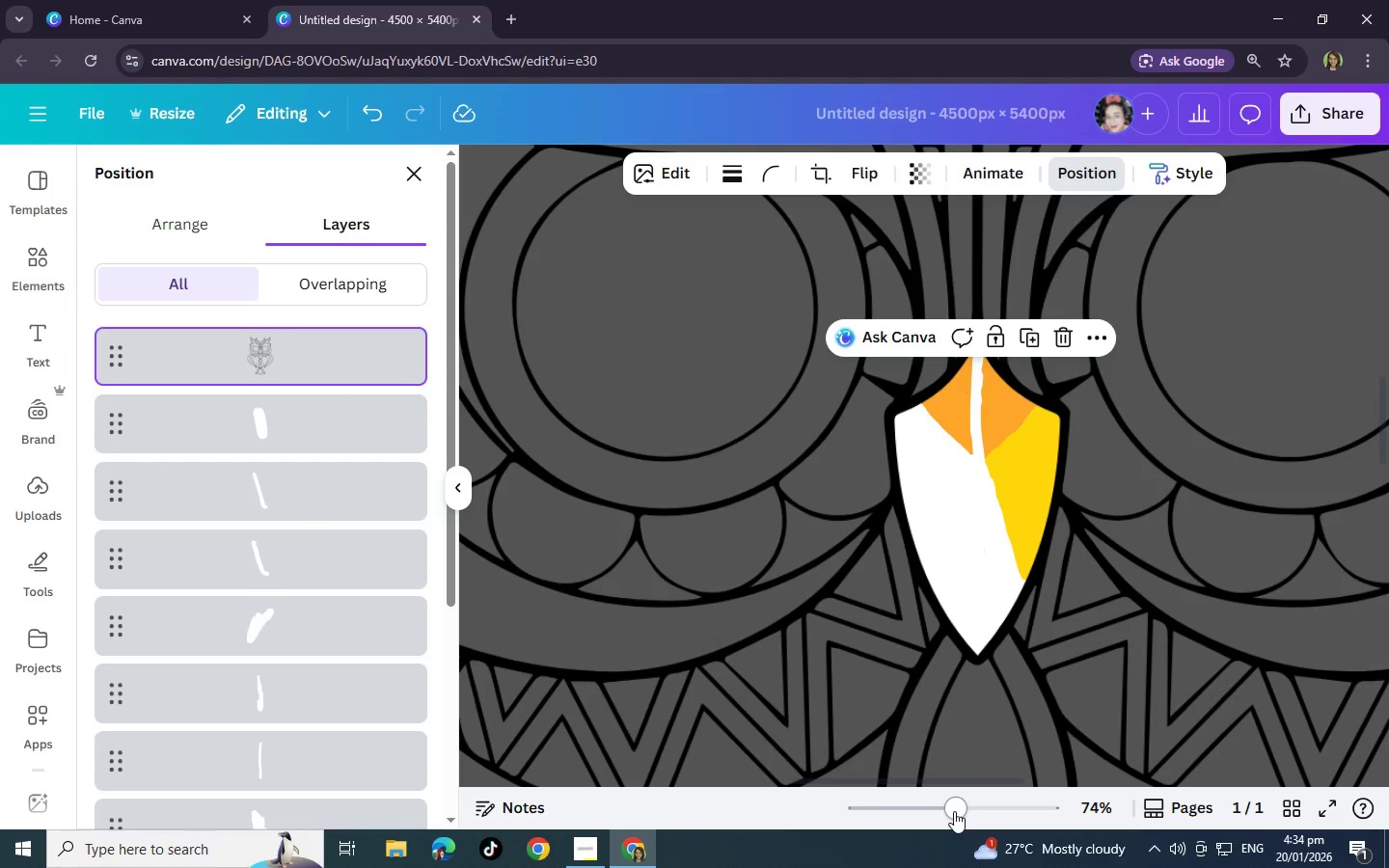 
triple_click([954, 811])
 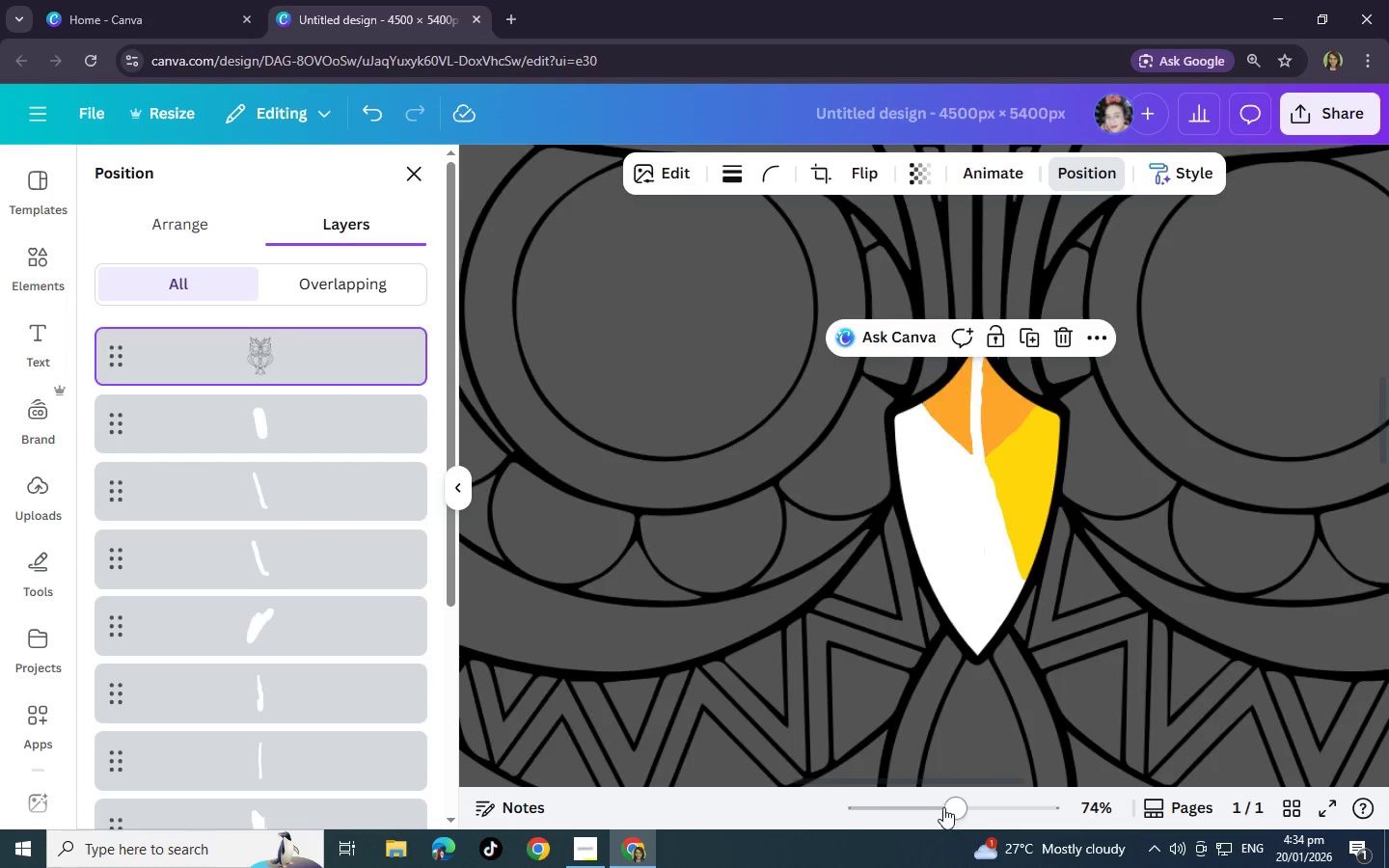 
triple_click([942, 807])
 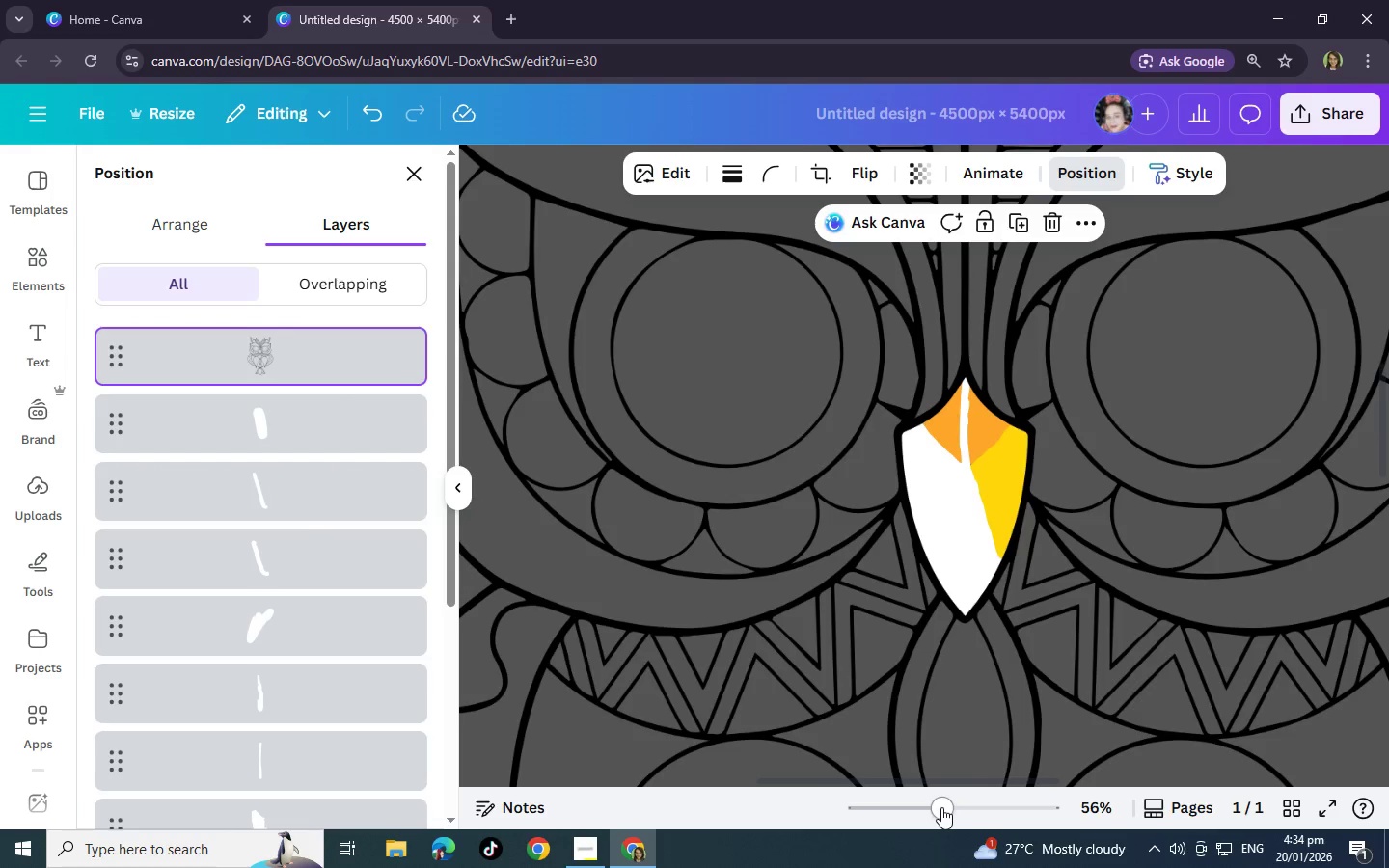 
left_click_drag(start_coordinate=[941, 807], to_coordinate=[935, 807])
 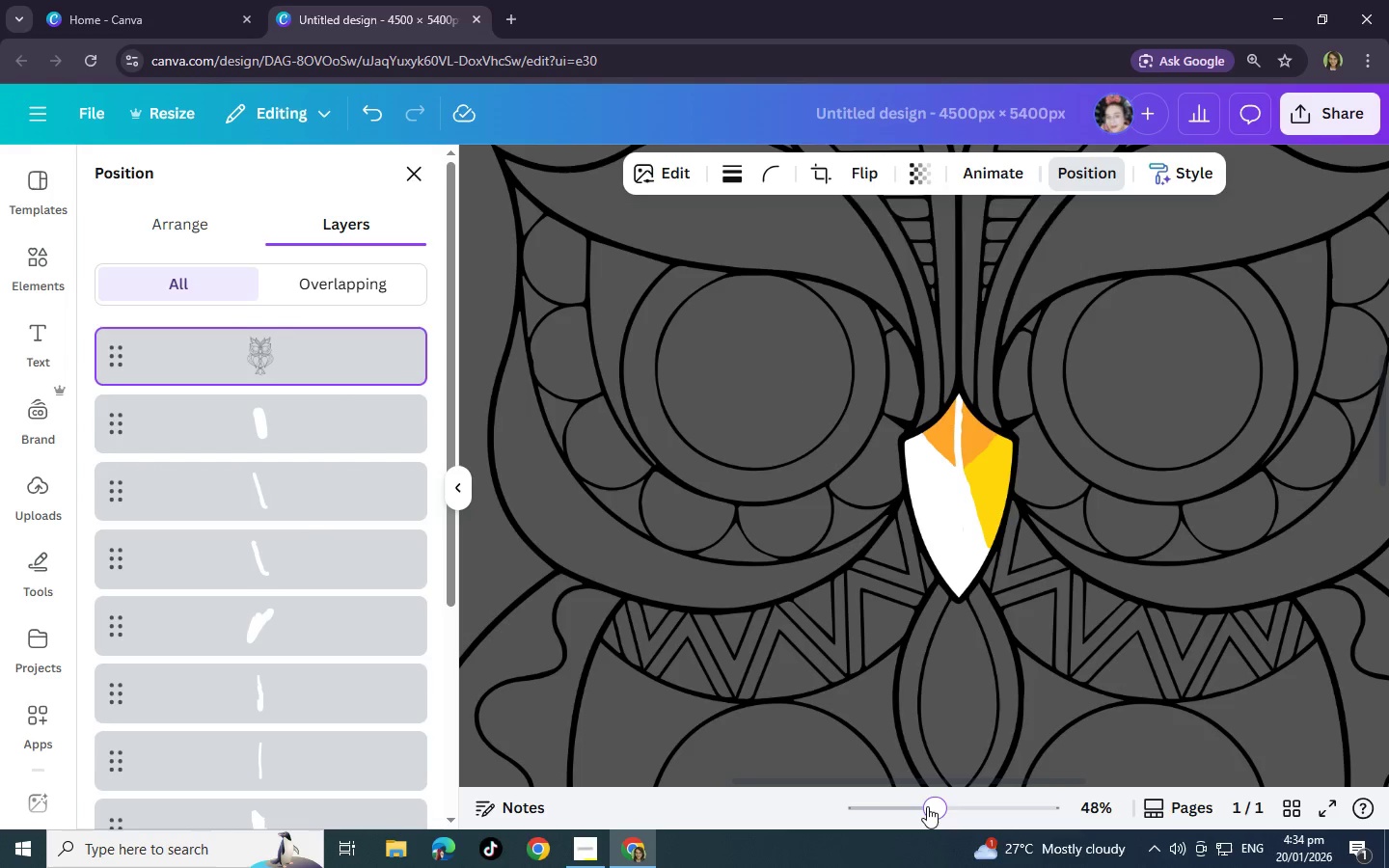 
left_click_drag(start_coordinate=[927, 806], to_coordinate=[933, 799])
 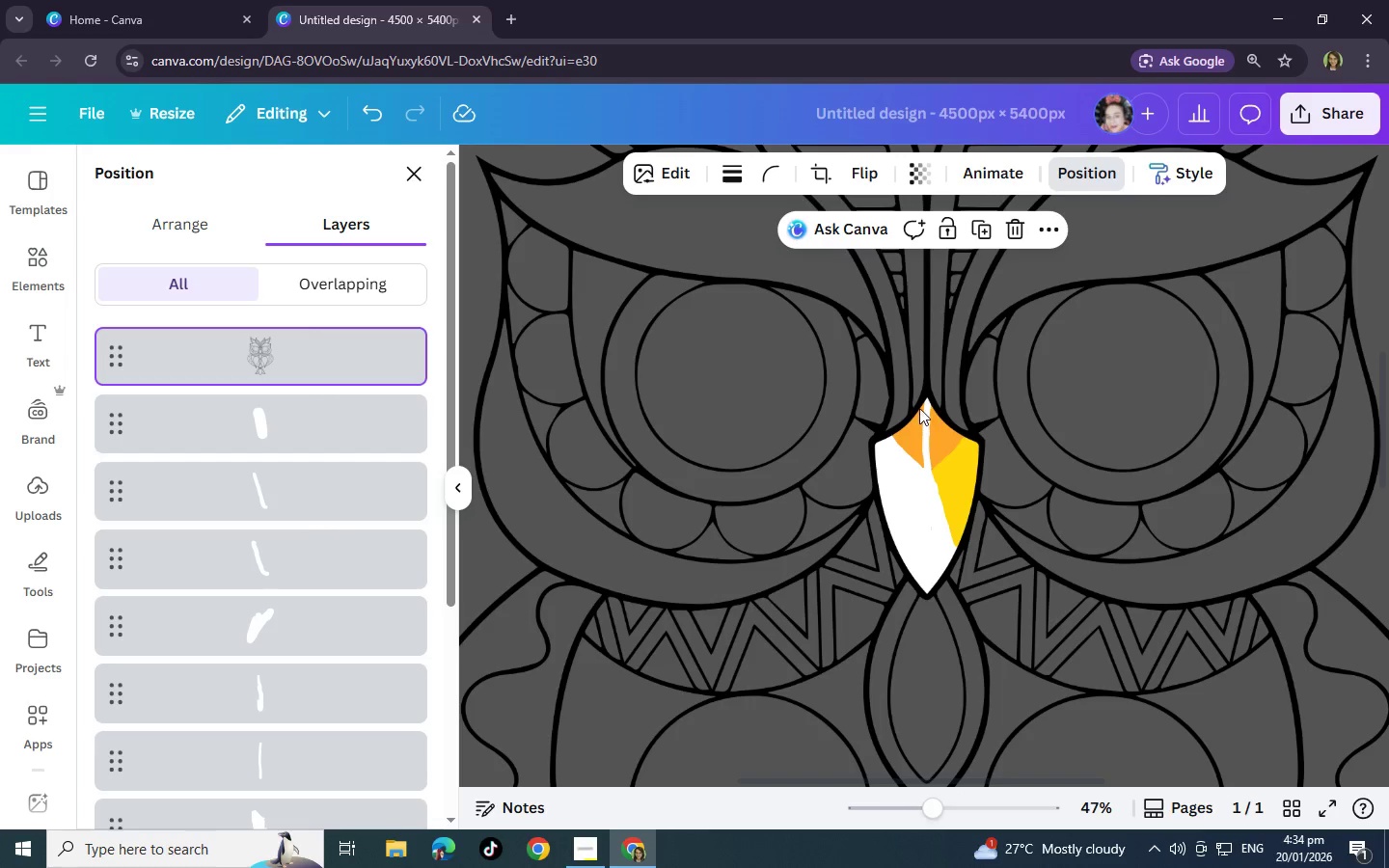 
wait(19.74)
 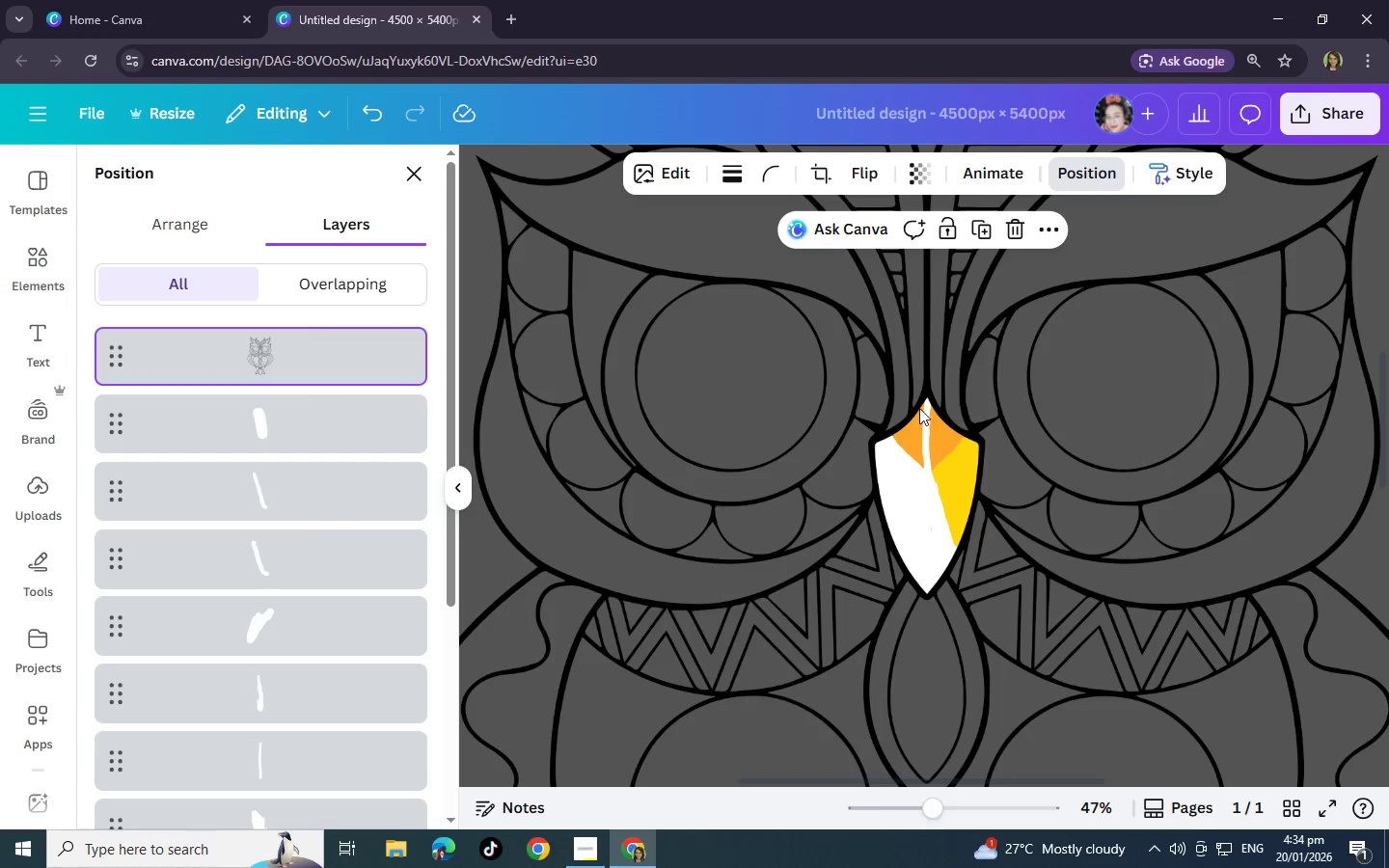 
scroll: coordinate [213, 544], scroll_direction: down, amount: 5.0
 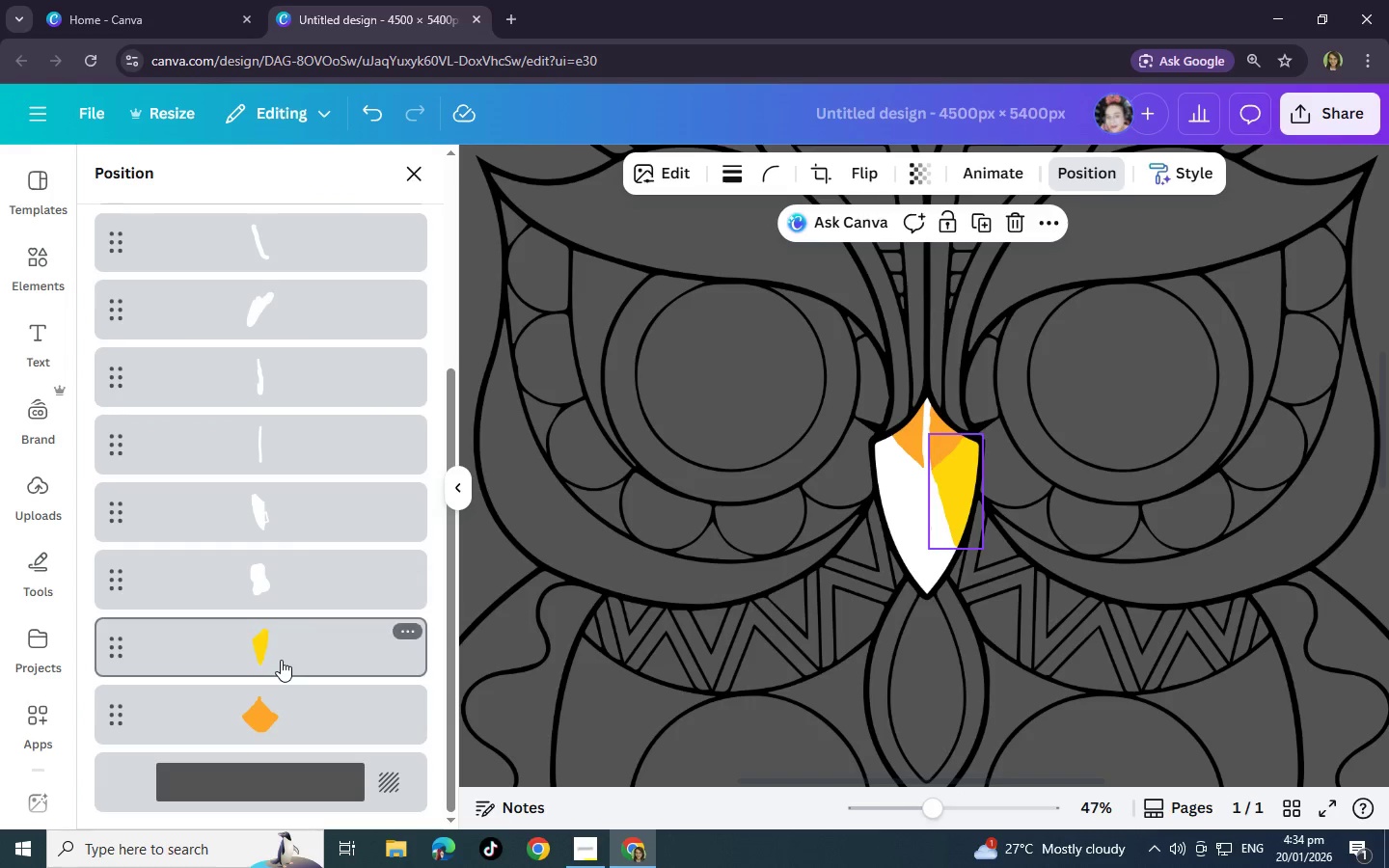 
left_click([281, 659])
 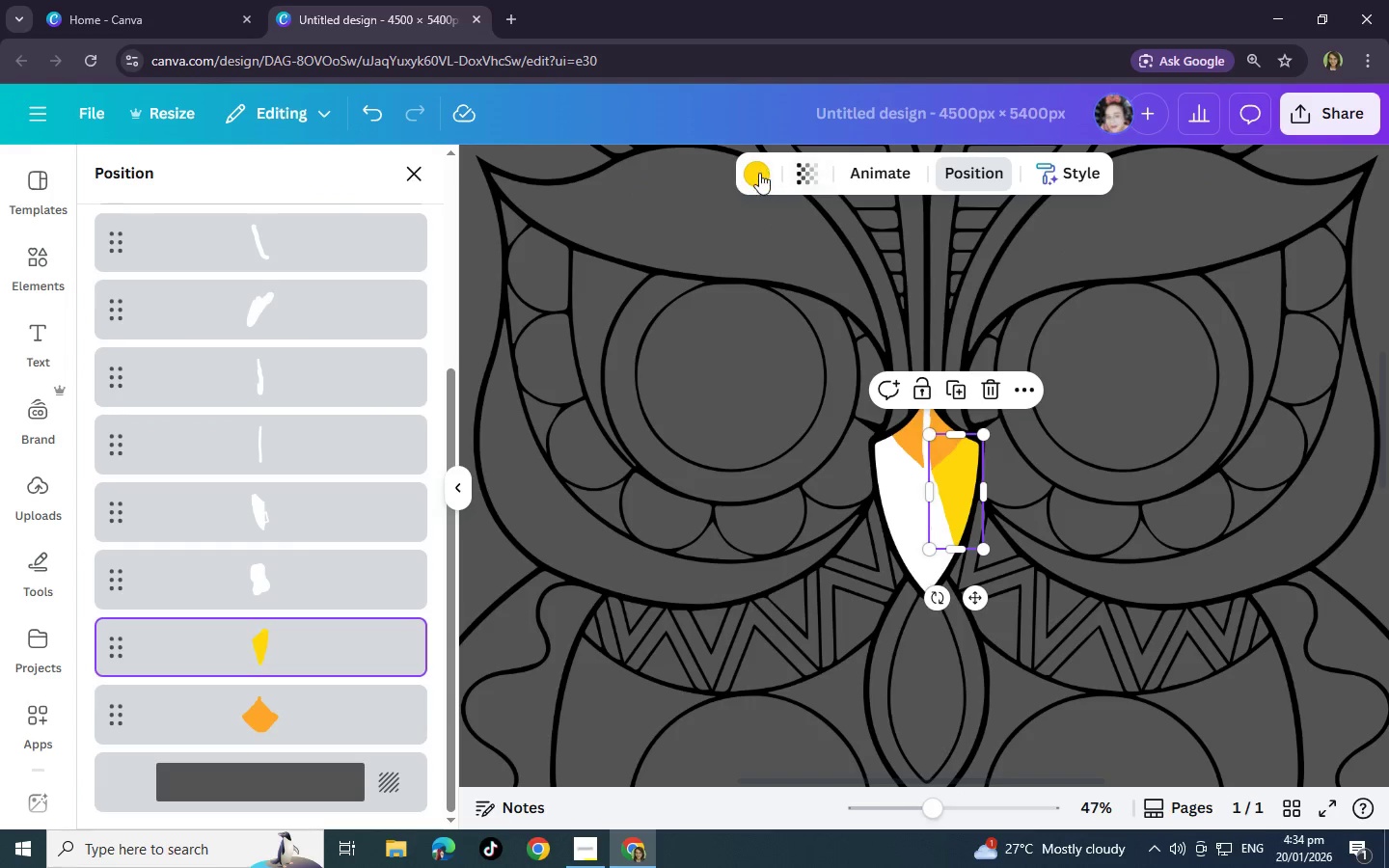 
left_click([757, 172])
 